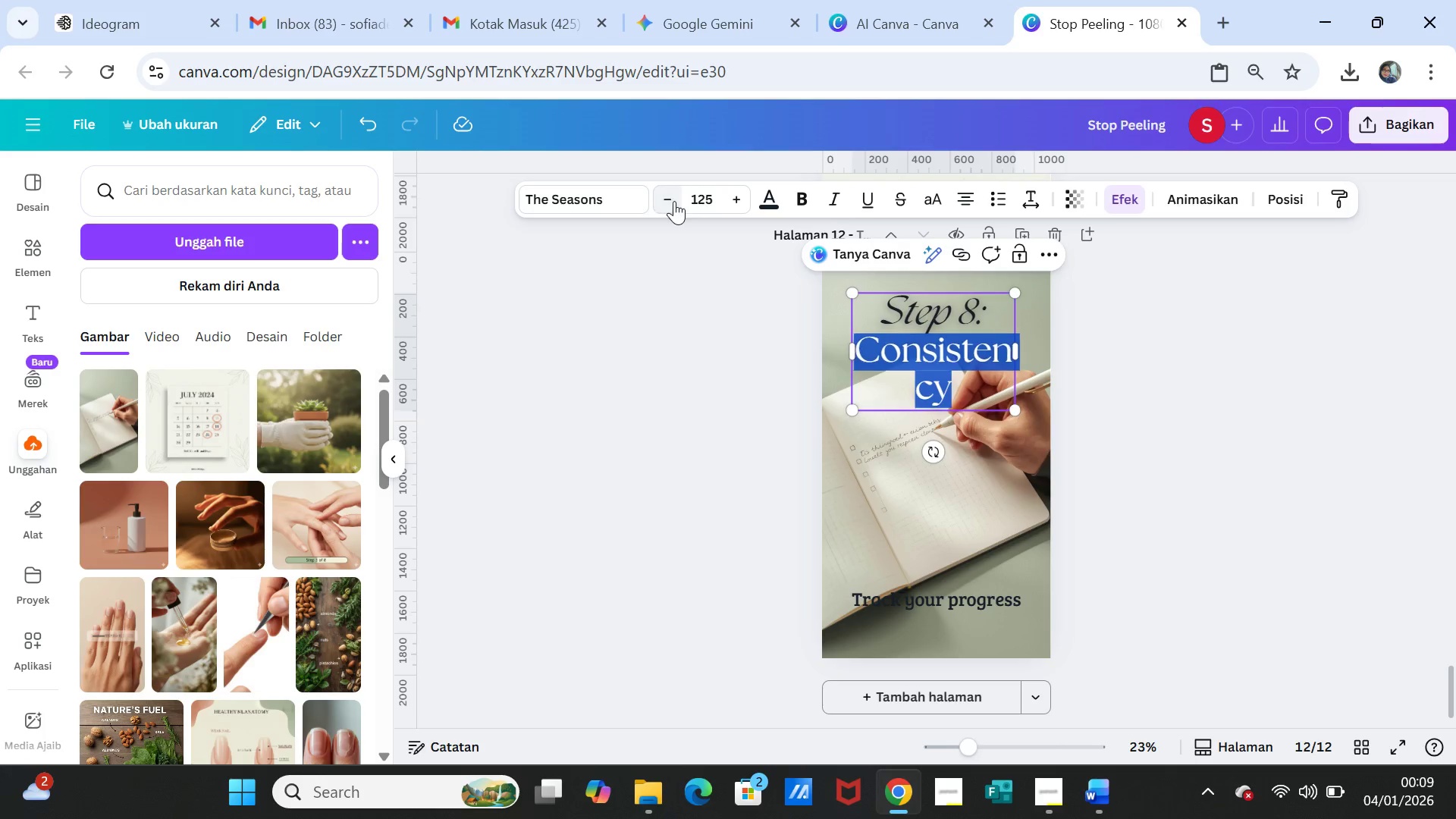 
triple_click([674, 201])
 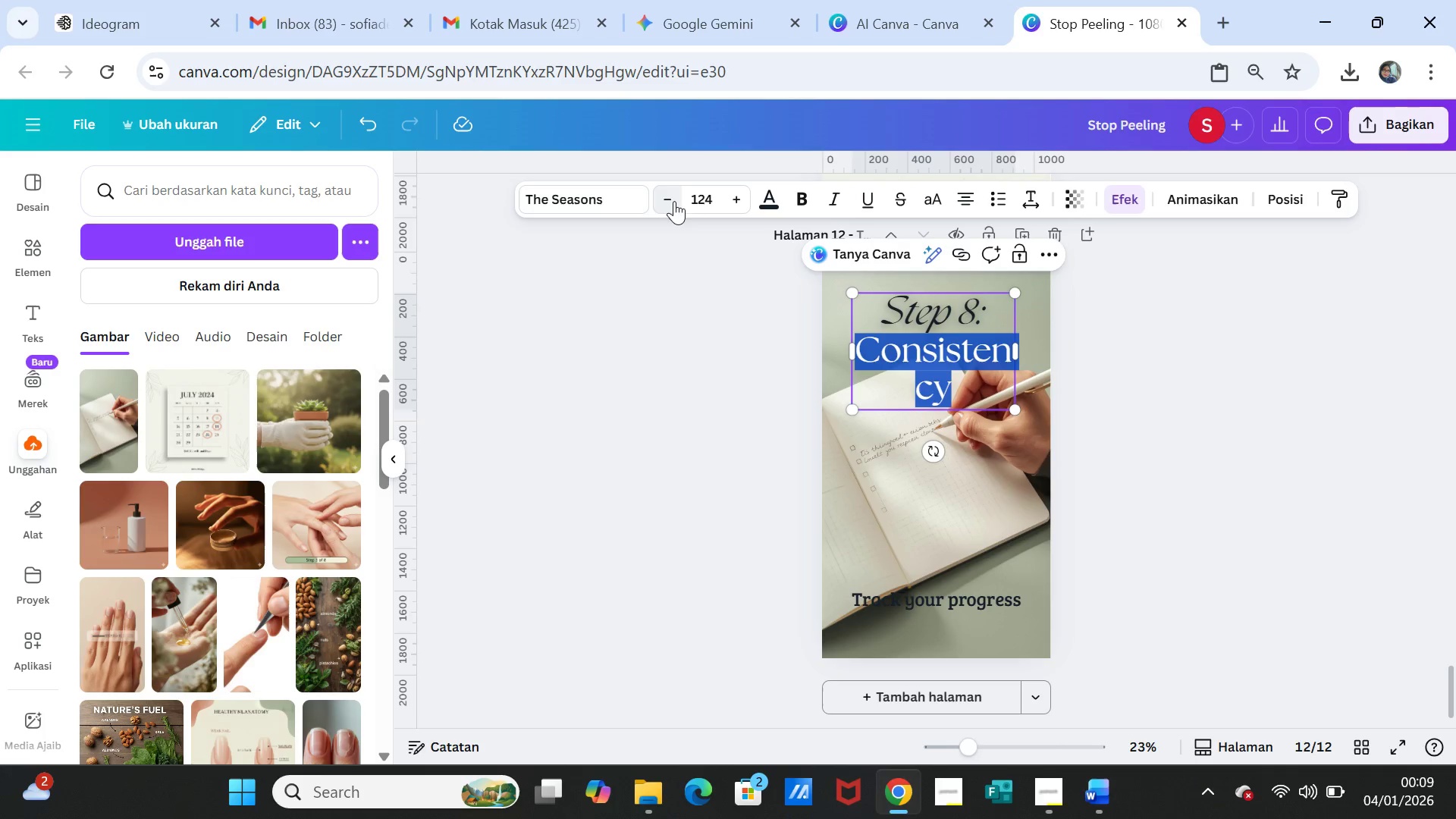 
triple_click([674, 201])
 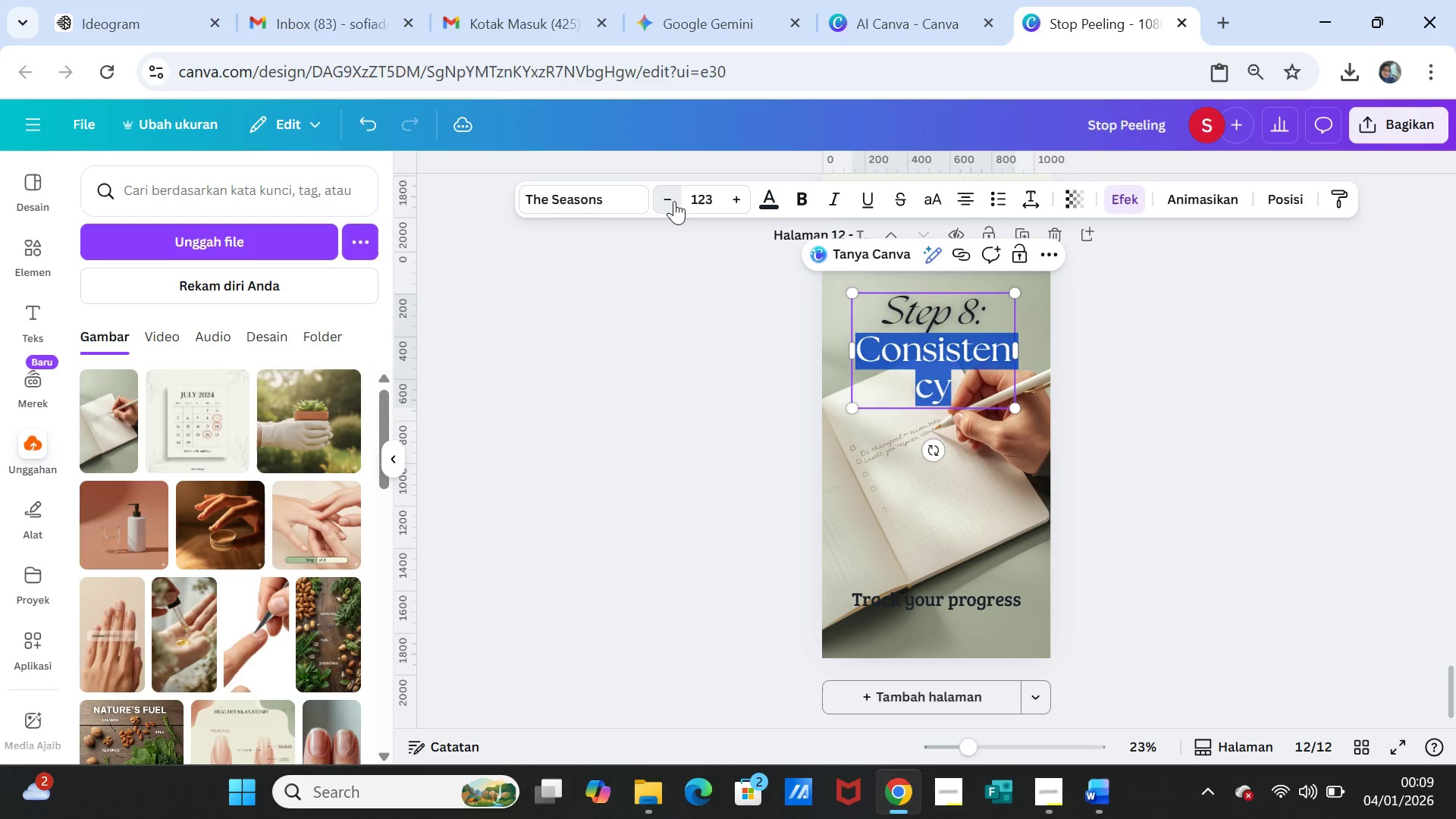 
left_click([674, 201])
 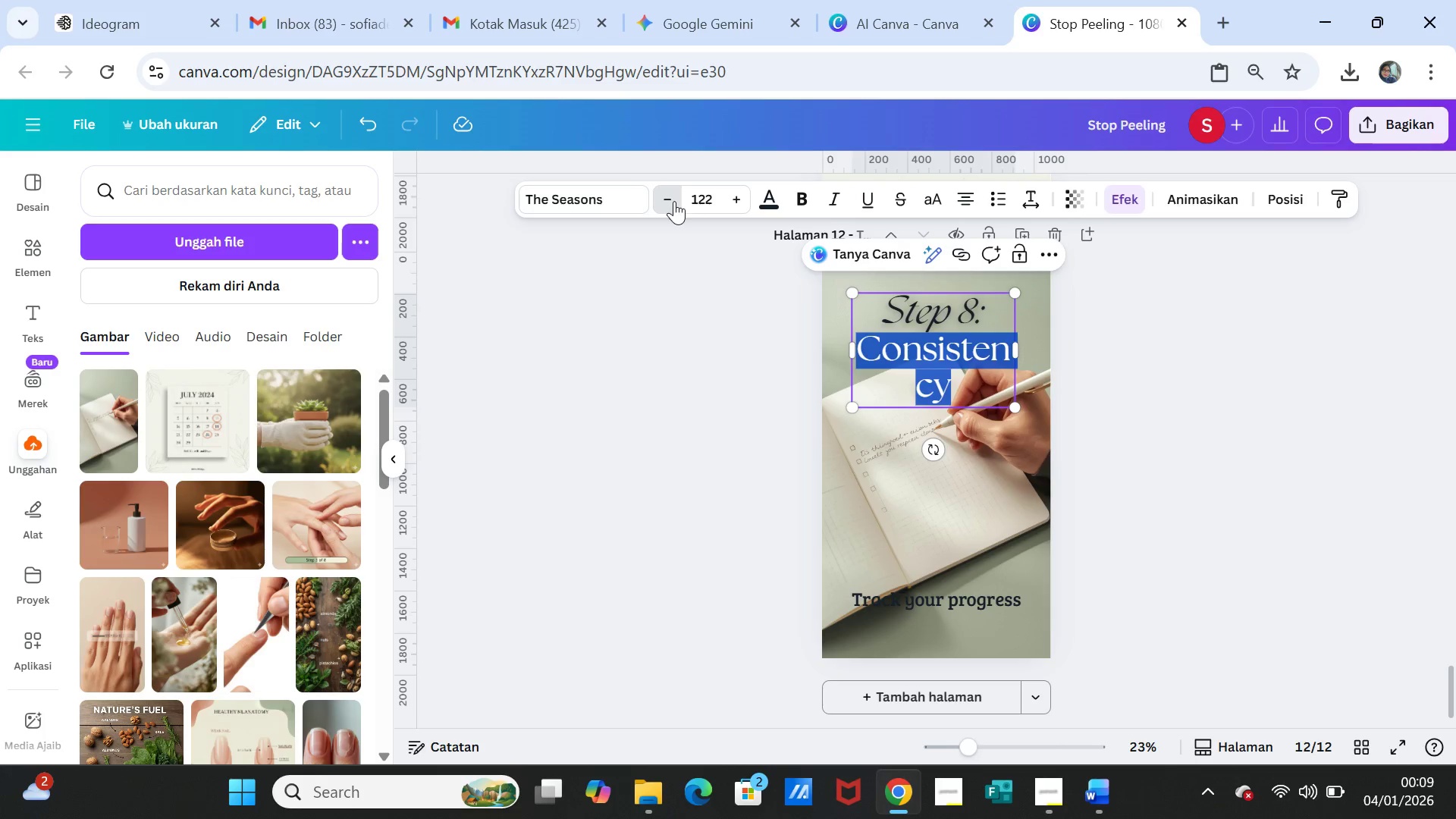 
double_click([674, 201])
 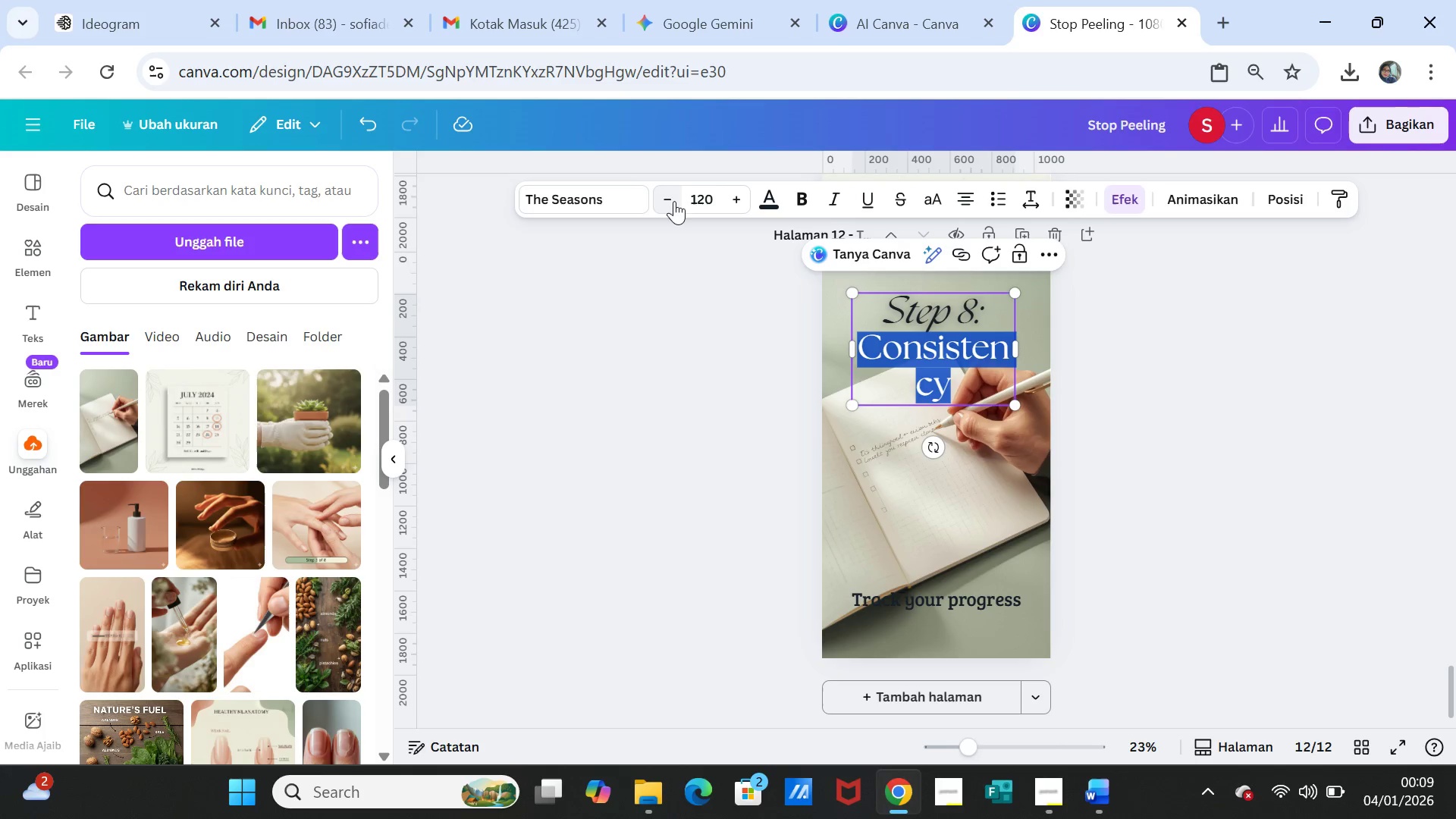 
triple_click([674, 201])
 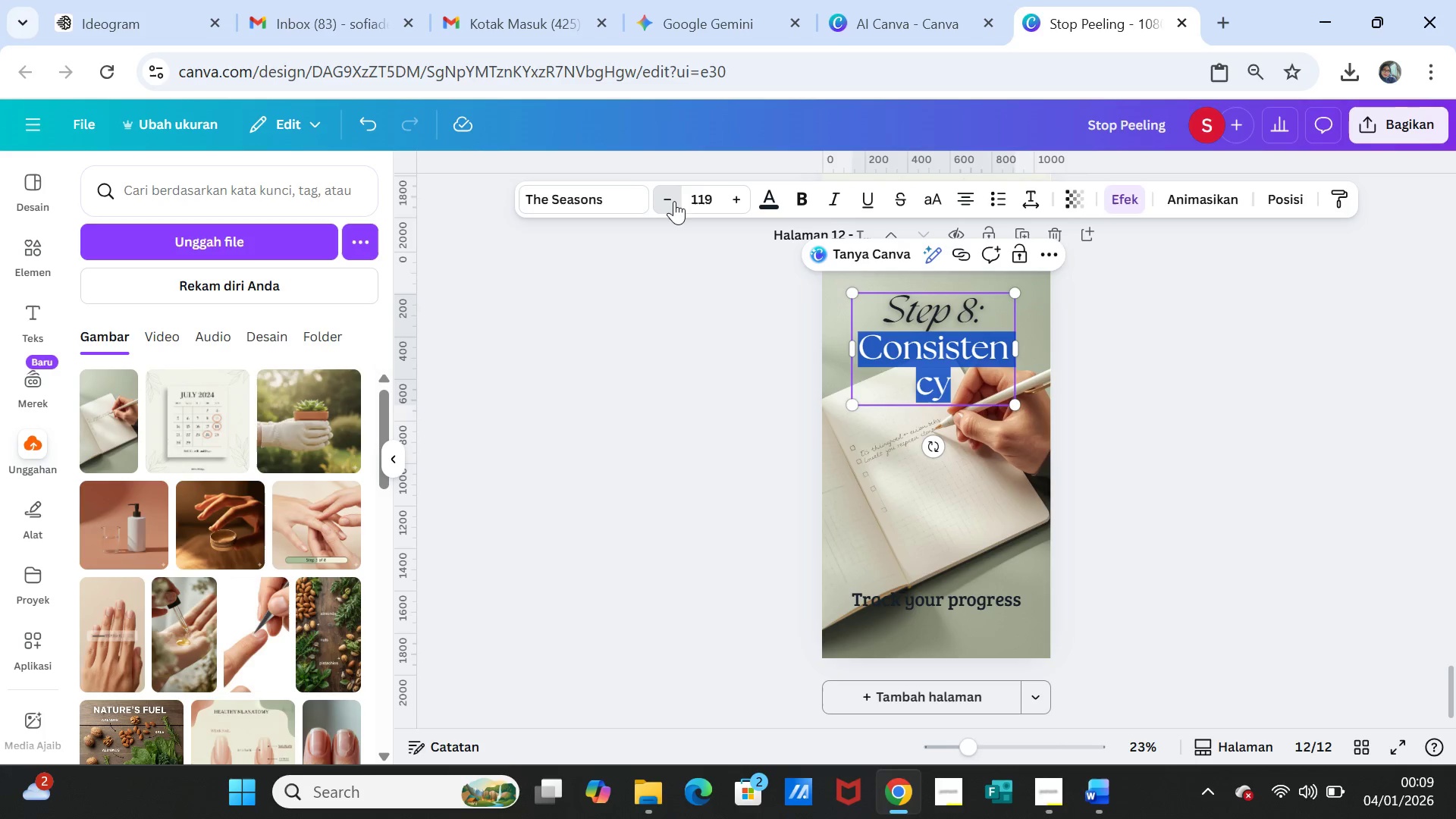 
double_click([674, 201])
 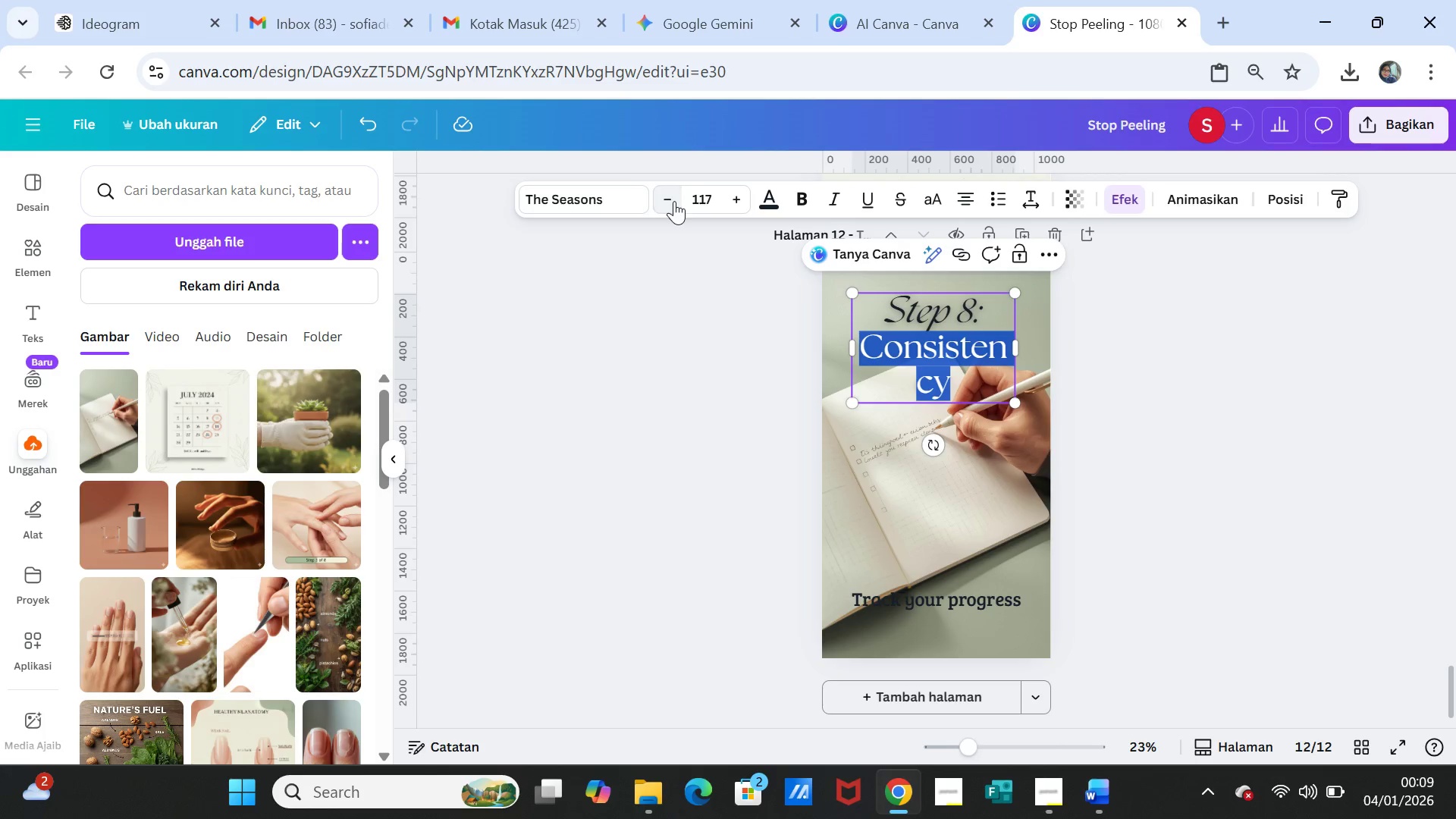 
triple_click([674, 201])
 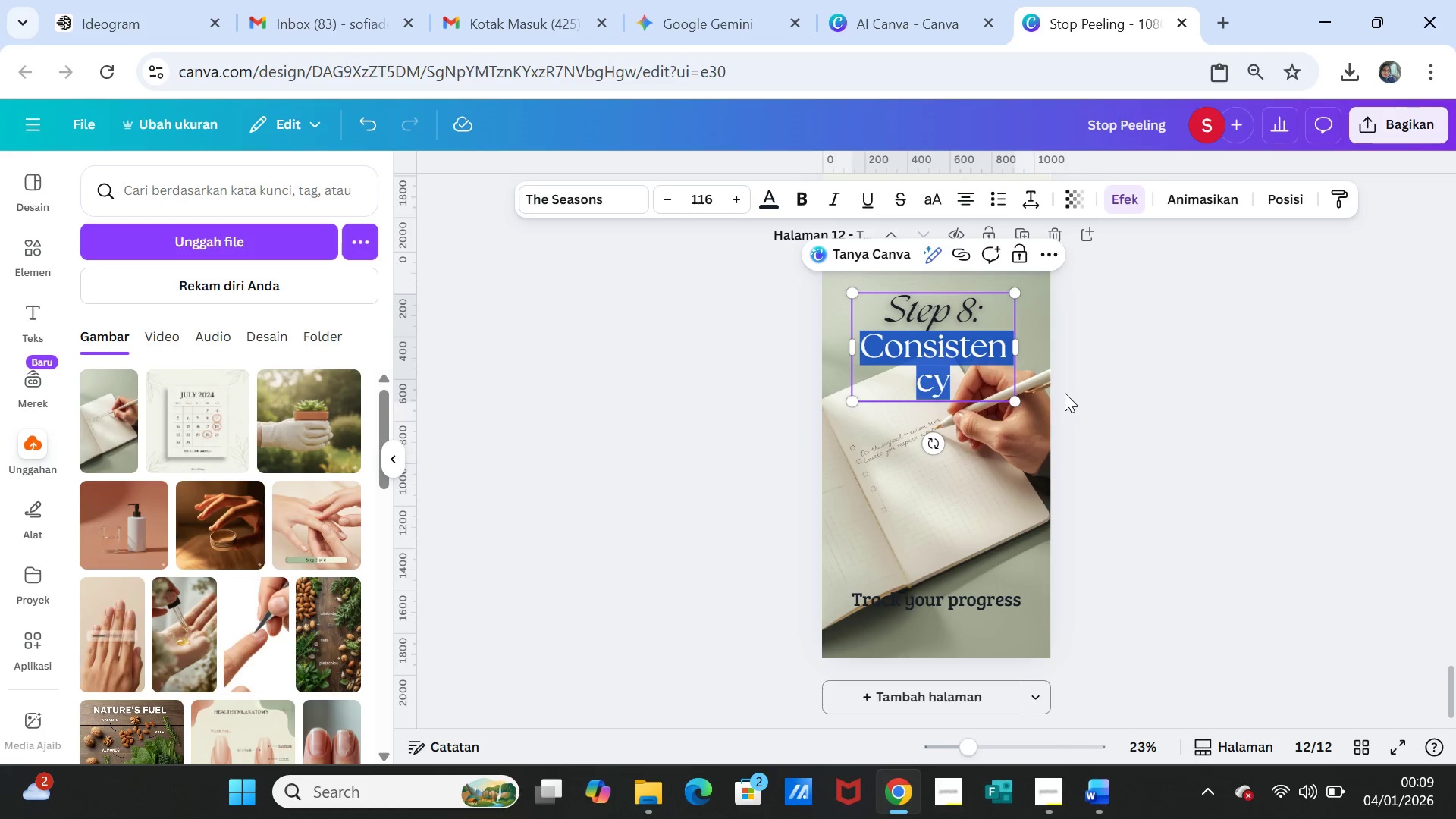 
left_click([1087, 385])
 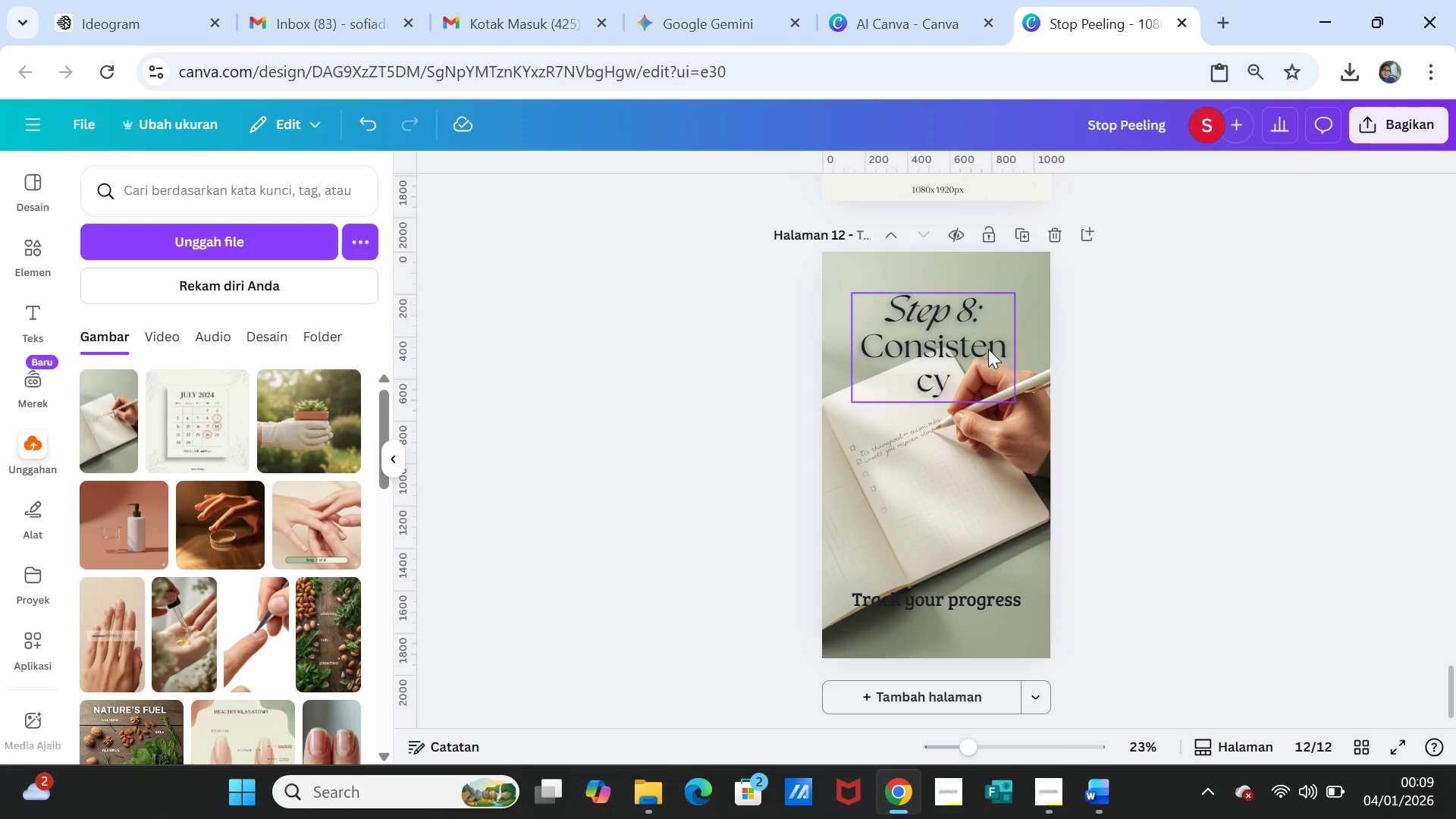 
left_click([988, 349])
 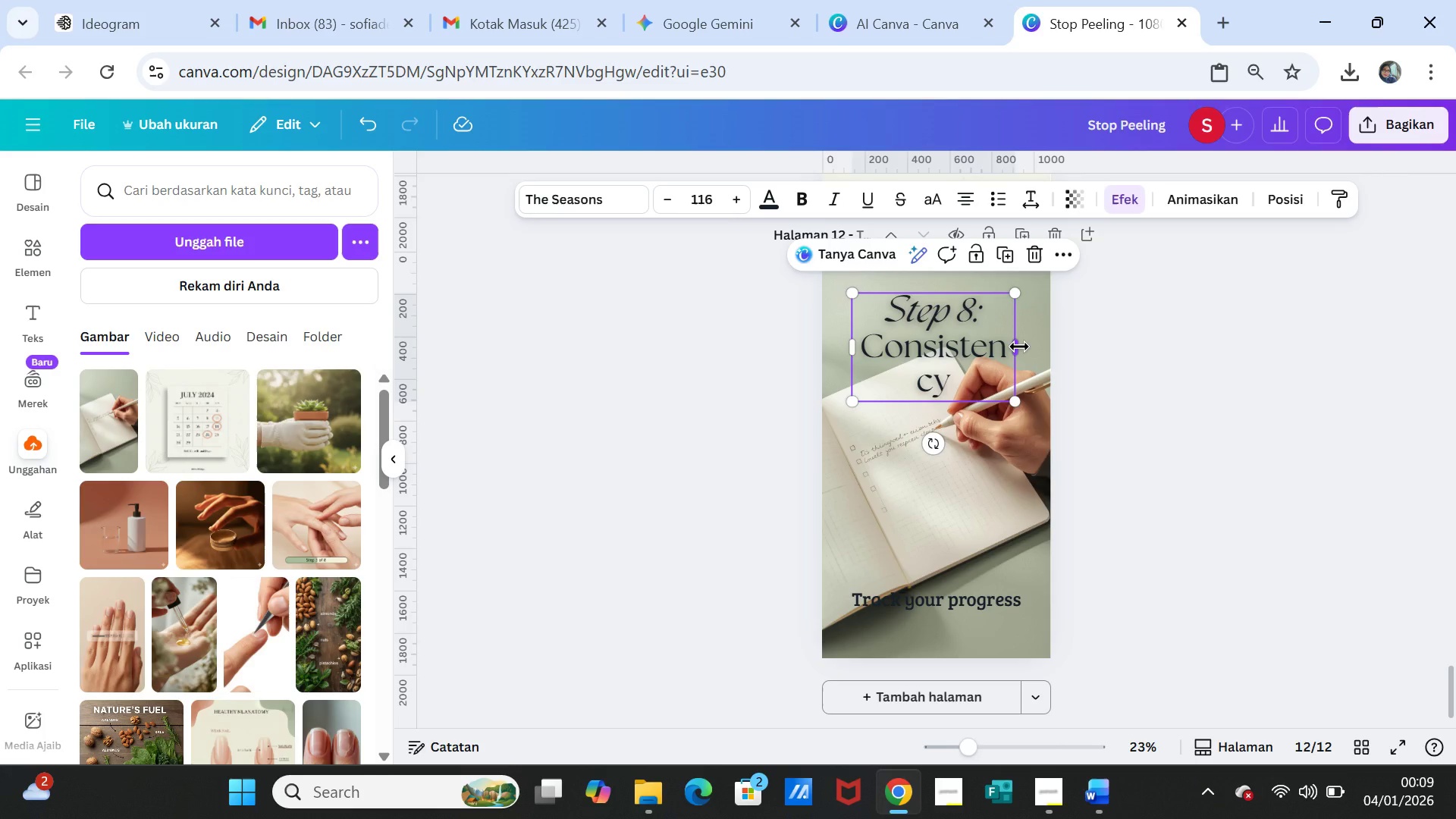 
left_click_drag(start_coordinate=[1019, 347], to_coordinate=[1027, 347])
 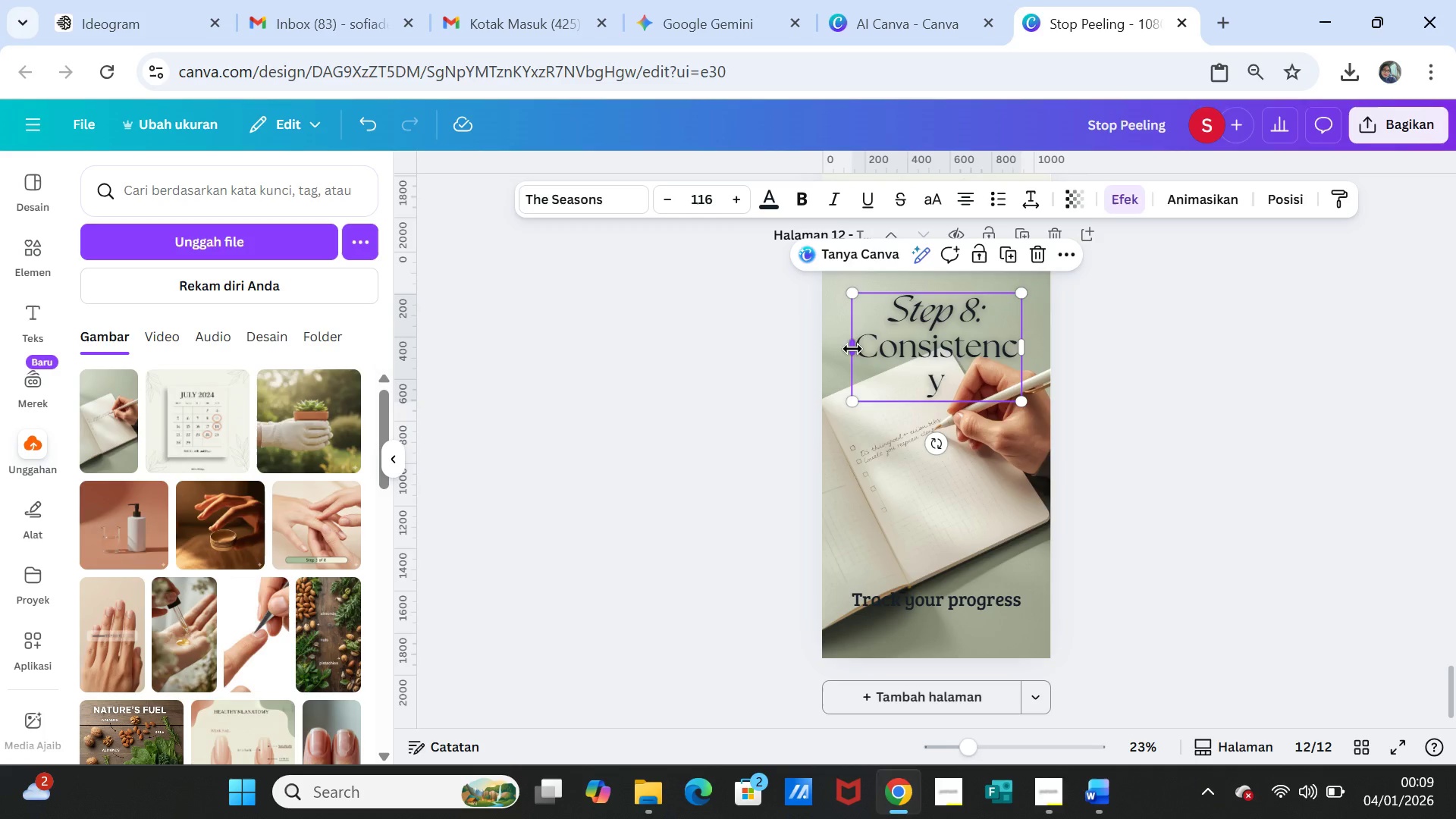 
left_click([855, 348])
 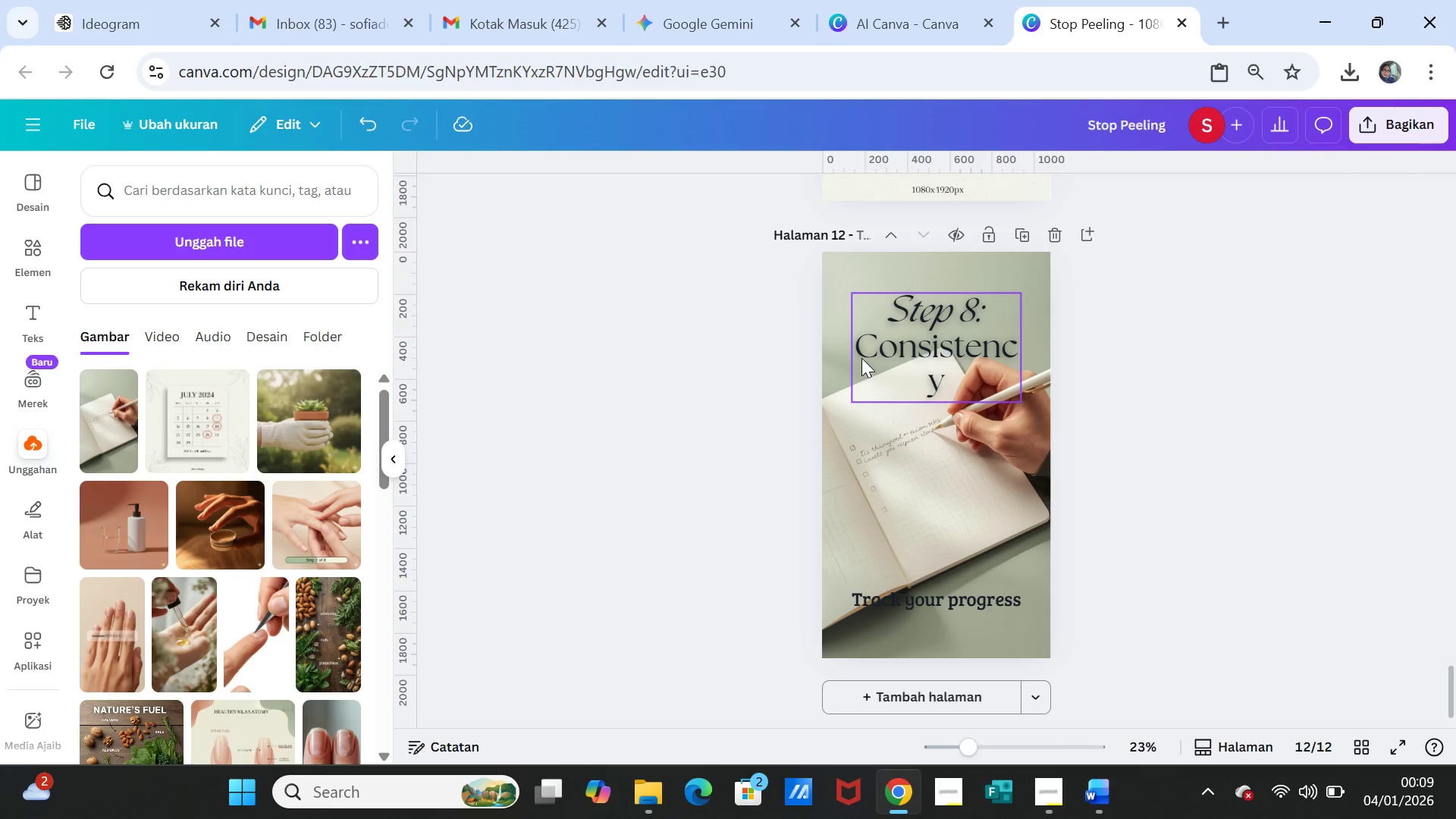 
left_click([906, 350])
 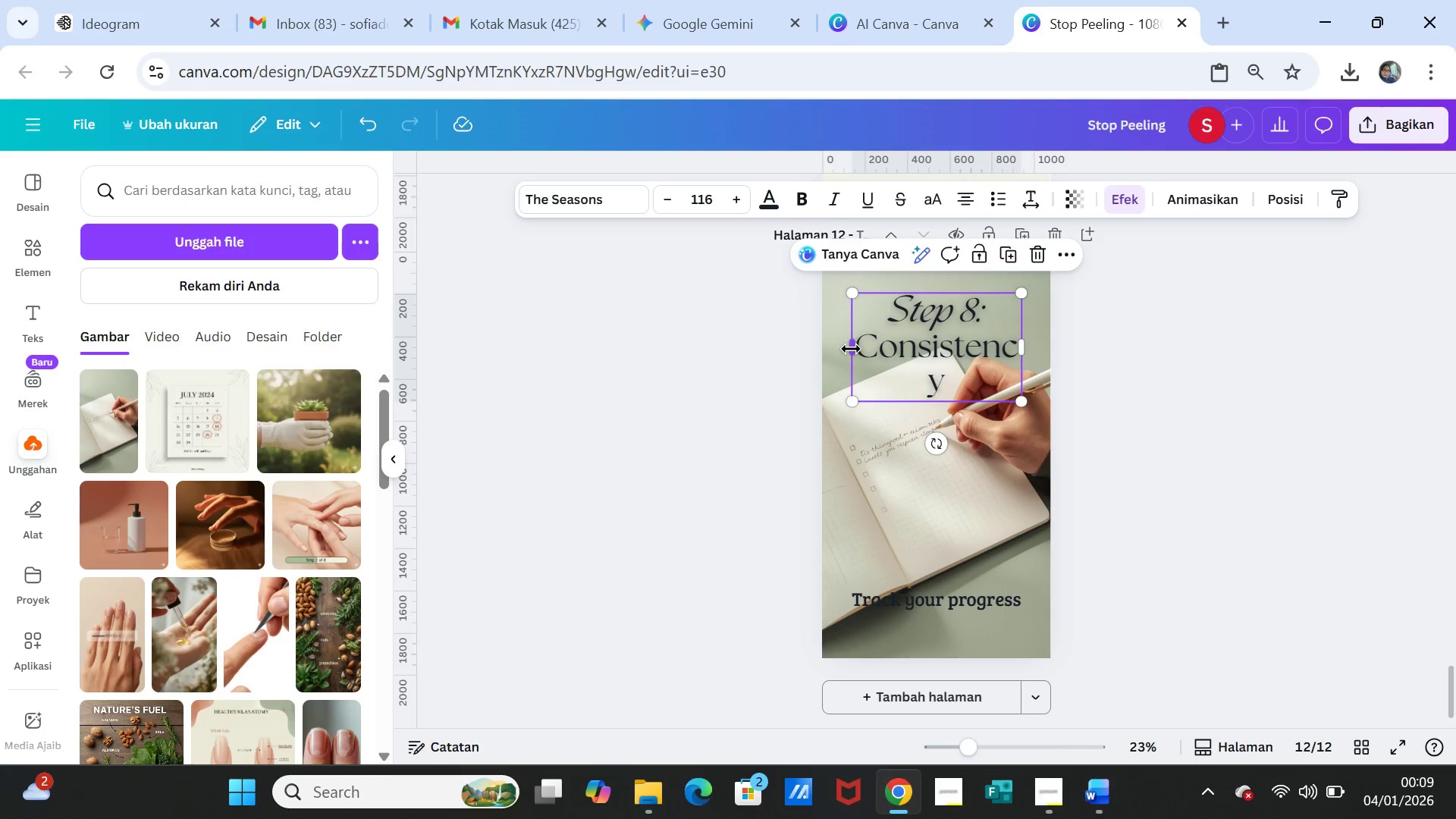 
left_click_drag(start_coordinate=[851, 349], to_coordinate=[847, 348])
 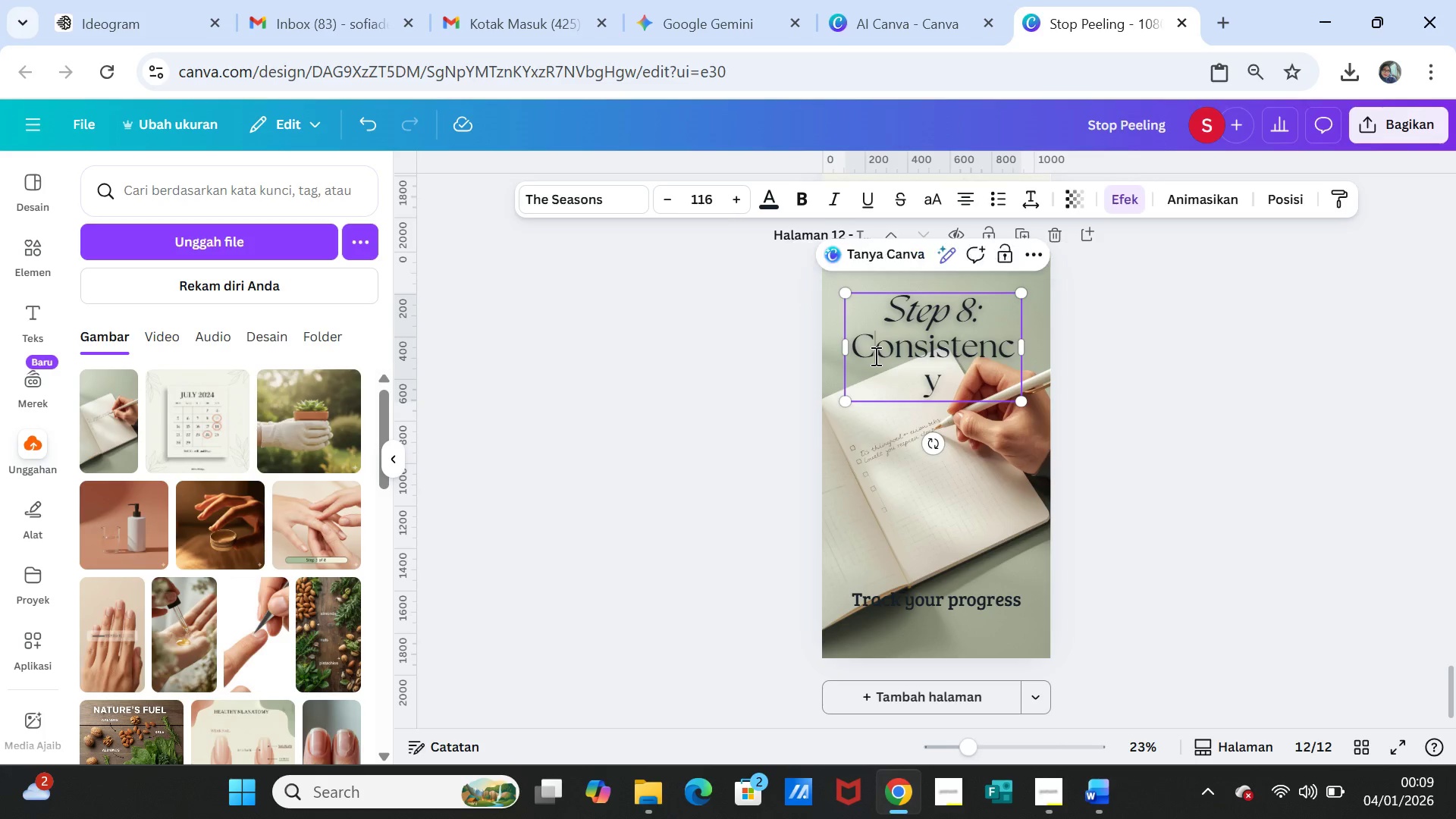 
double_click([874, 356])
 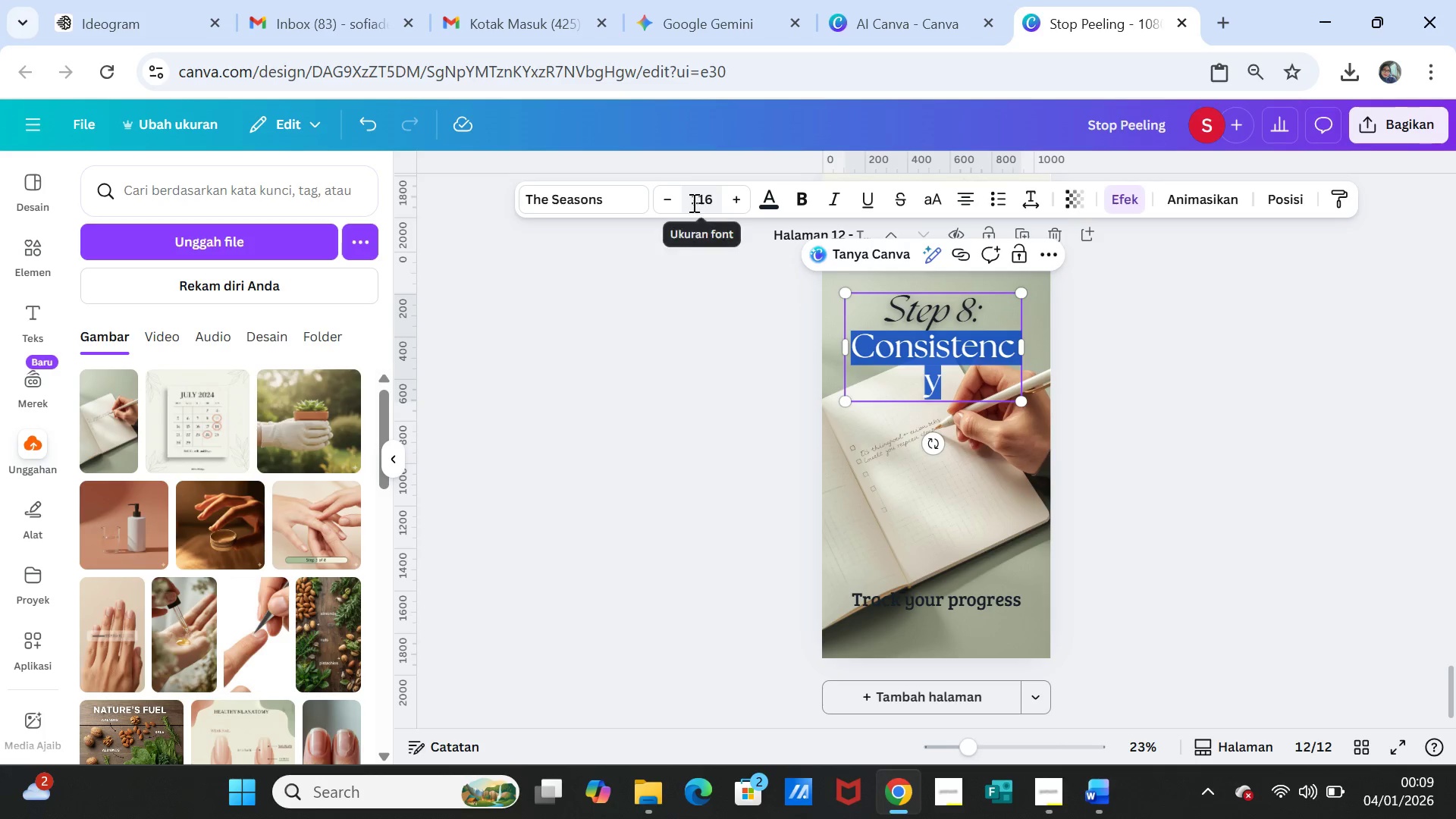 
left_click([674, 205])
 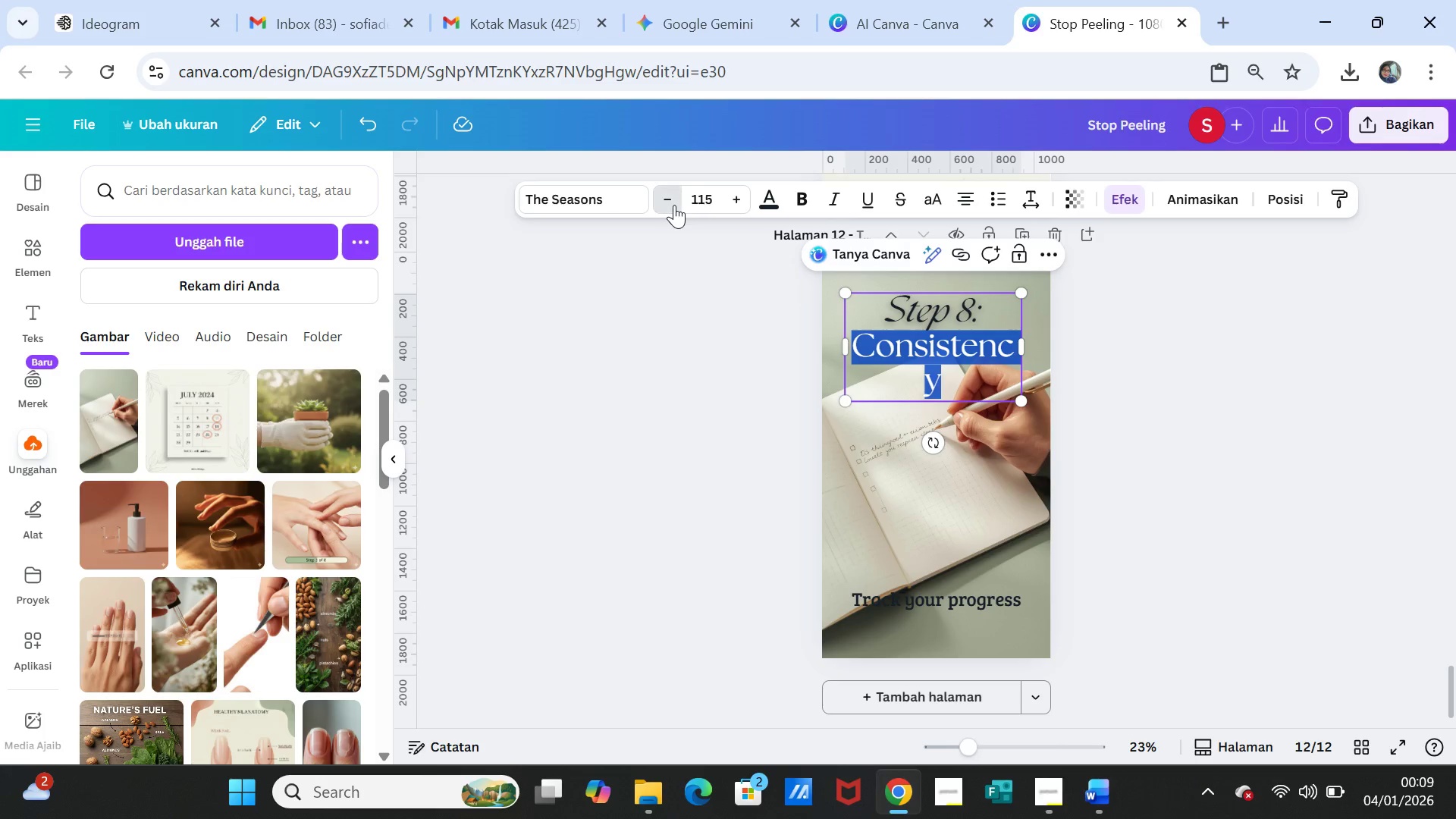 
double_click([674, 205])
 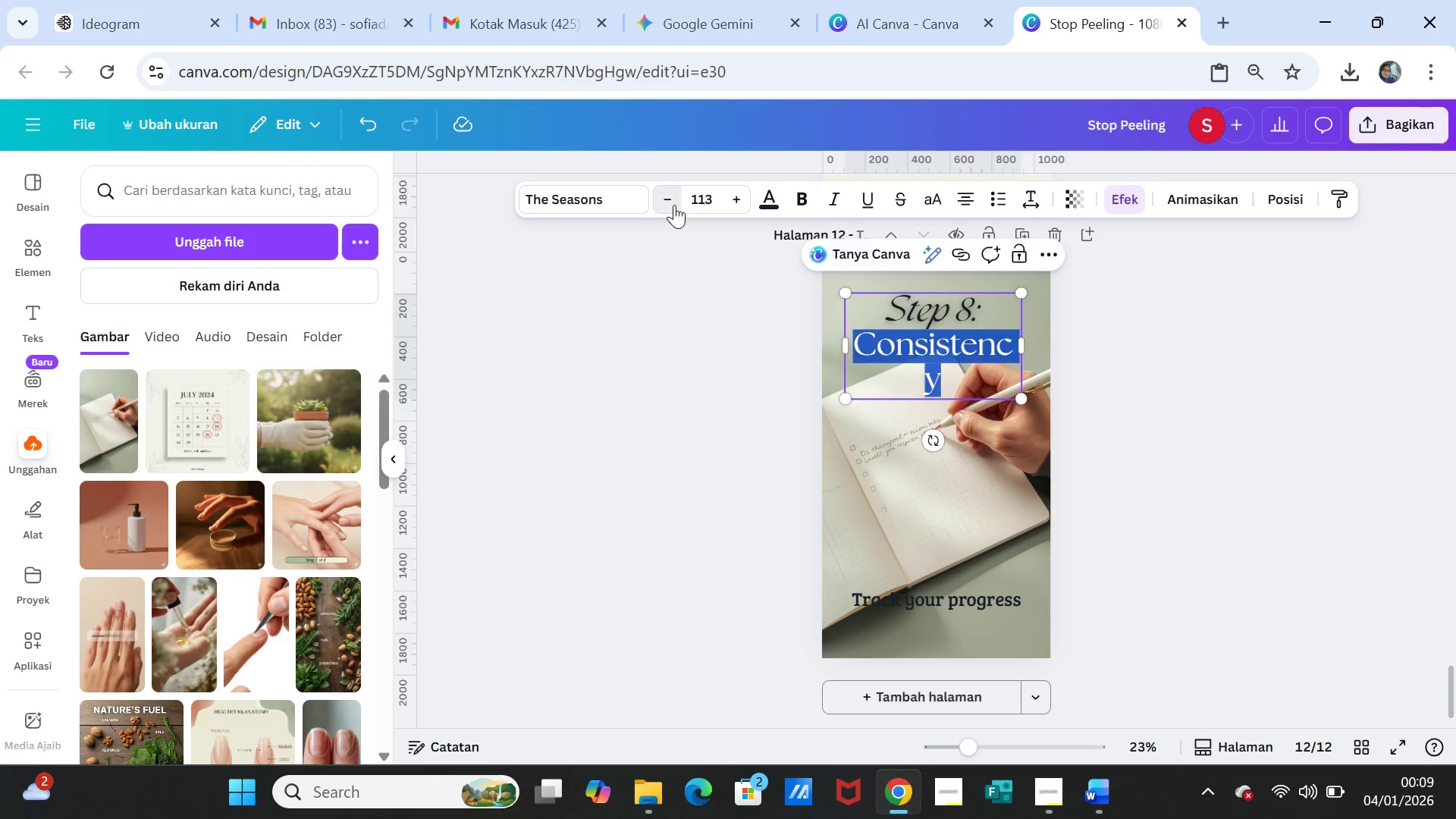 
triple_click([674, 205])
 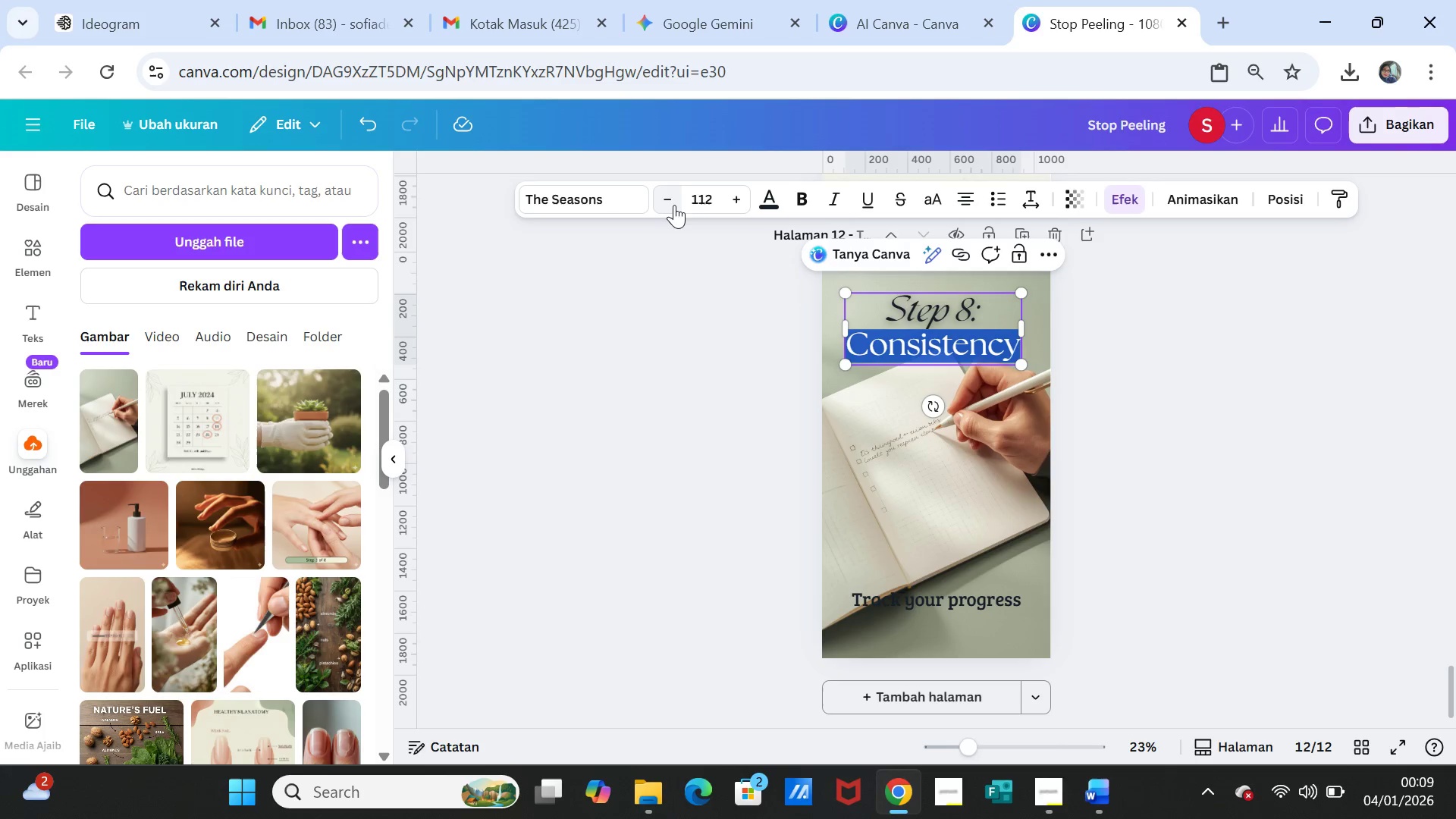 
triple_click([674, 205])
 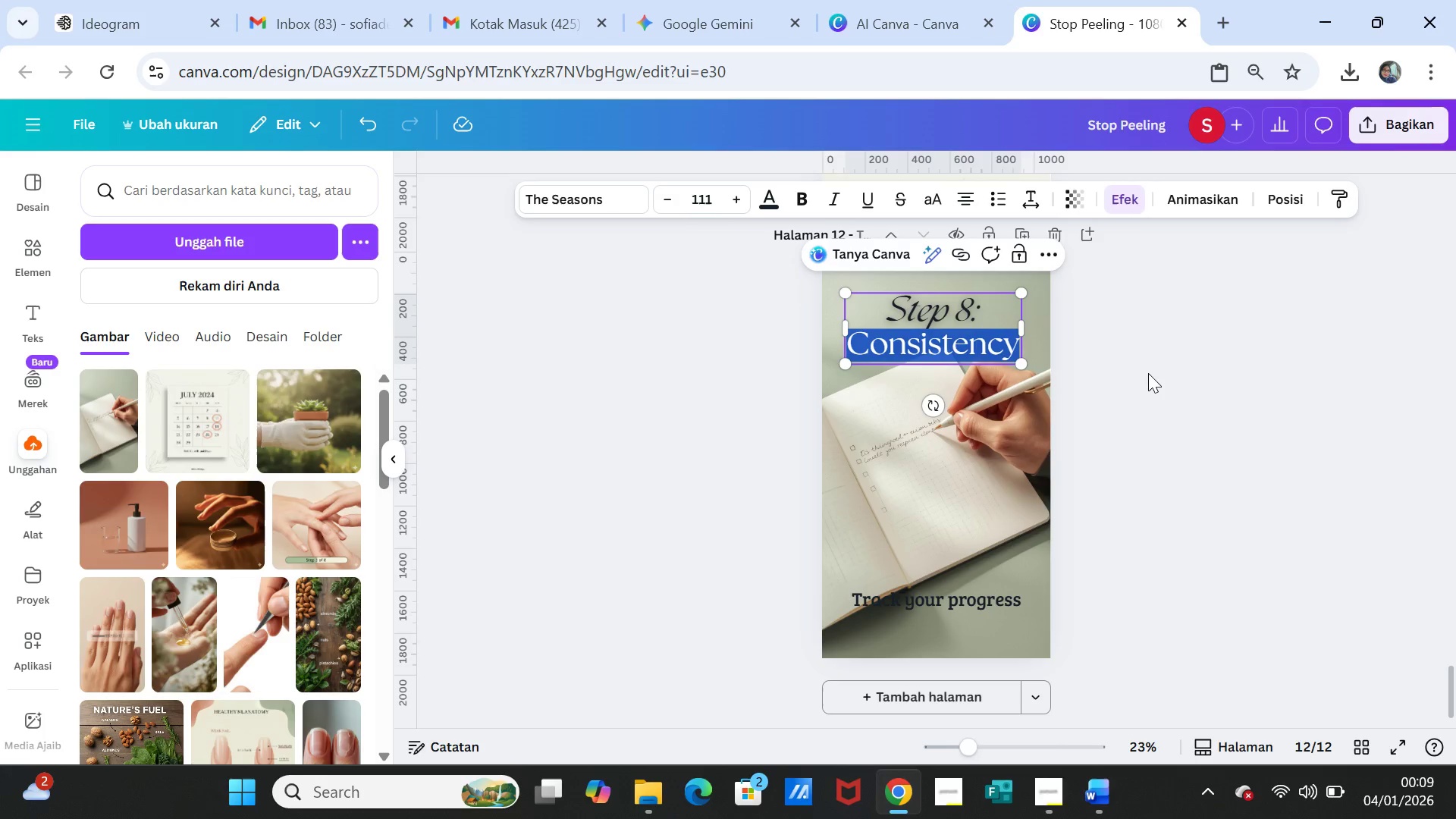 
left_click([1148, 374])
 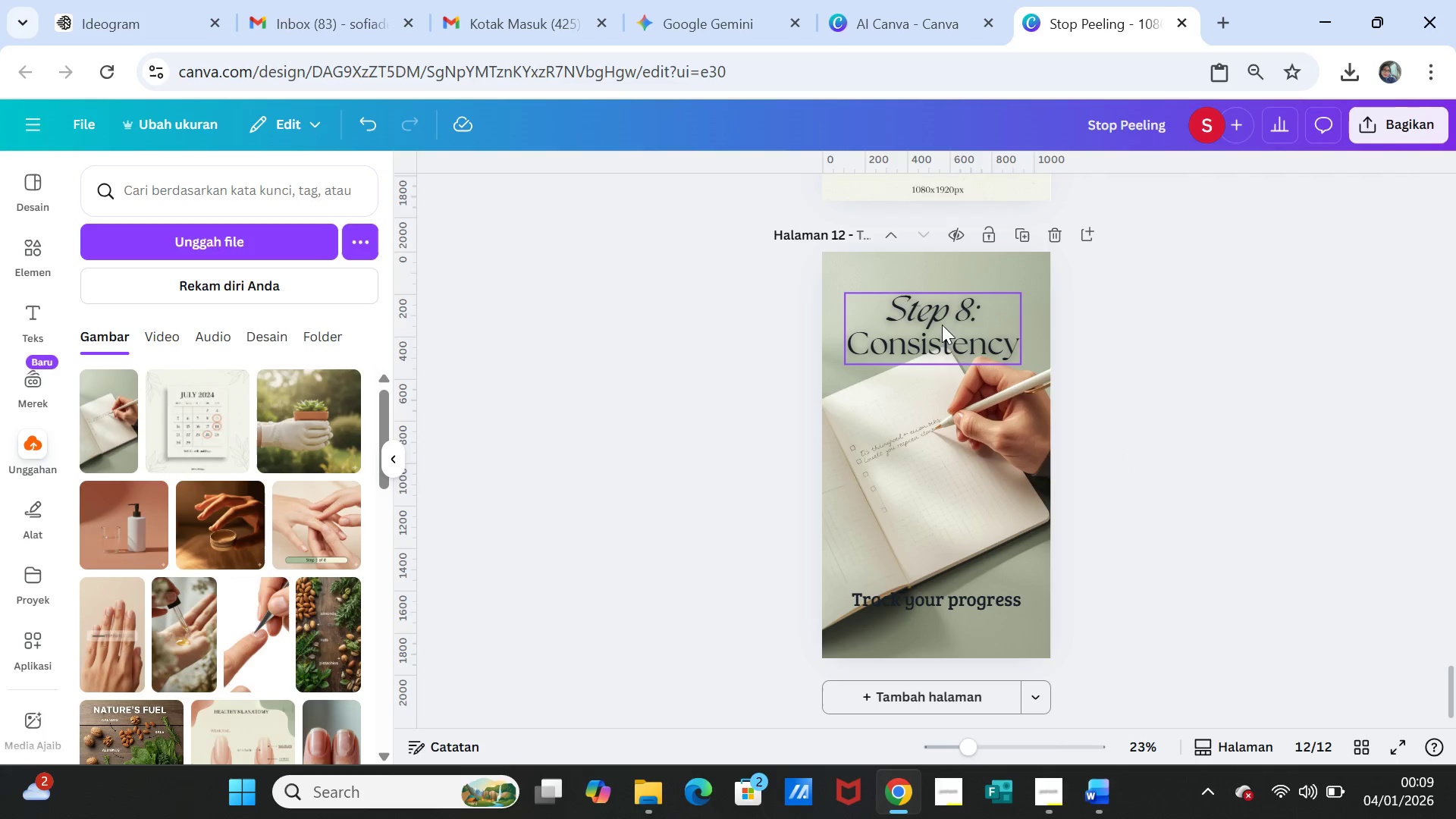 
double_click([930, 310])
 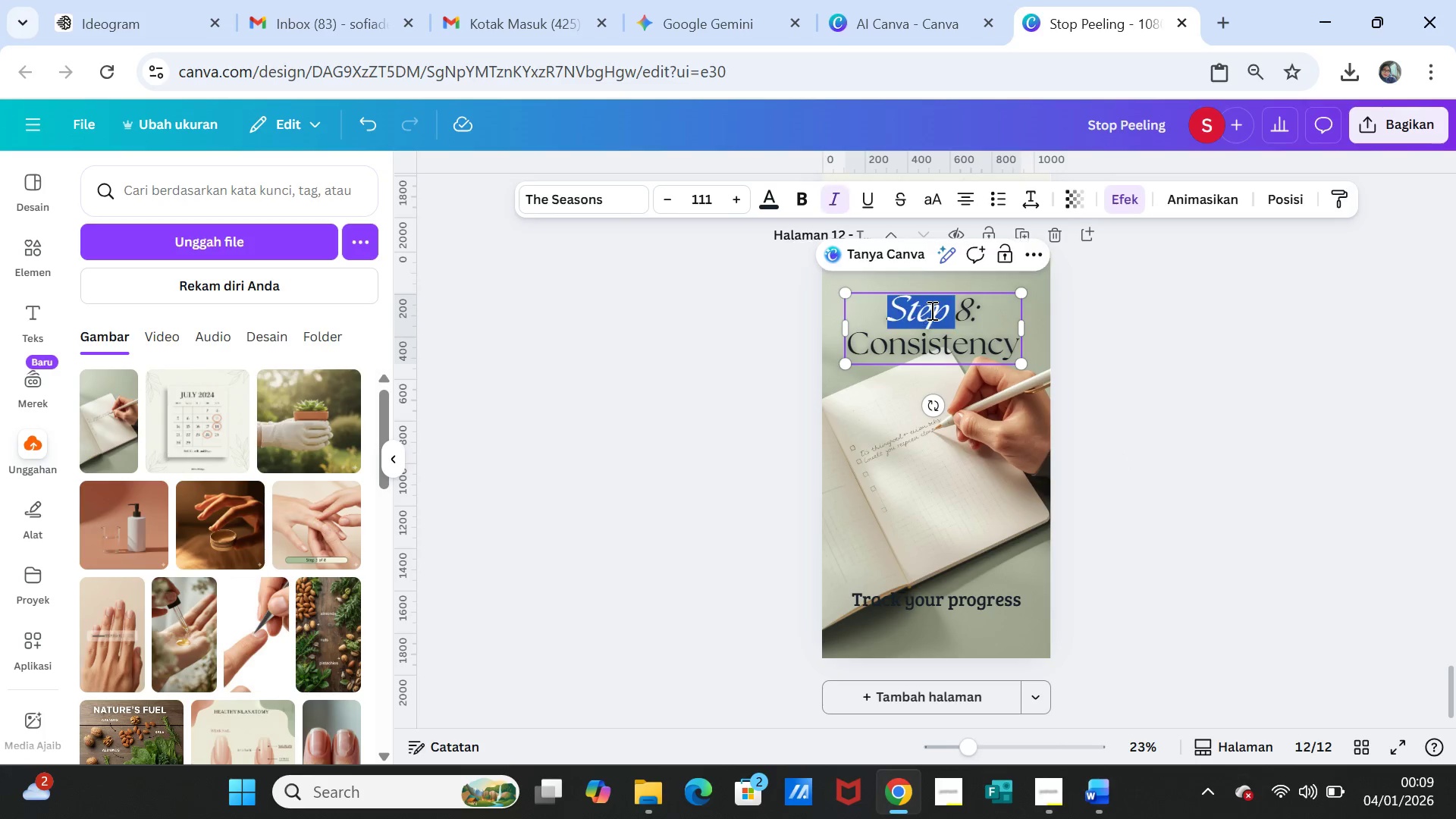 
triple_click([930, 310])
 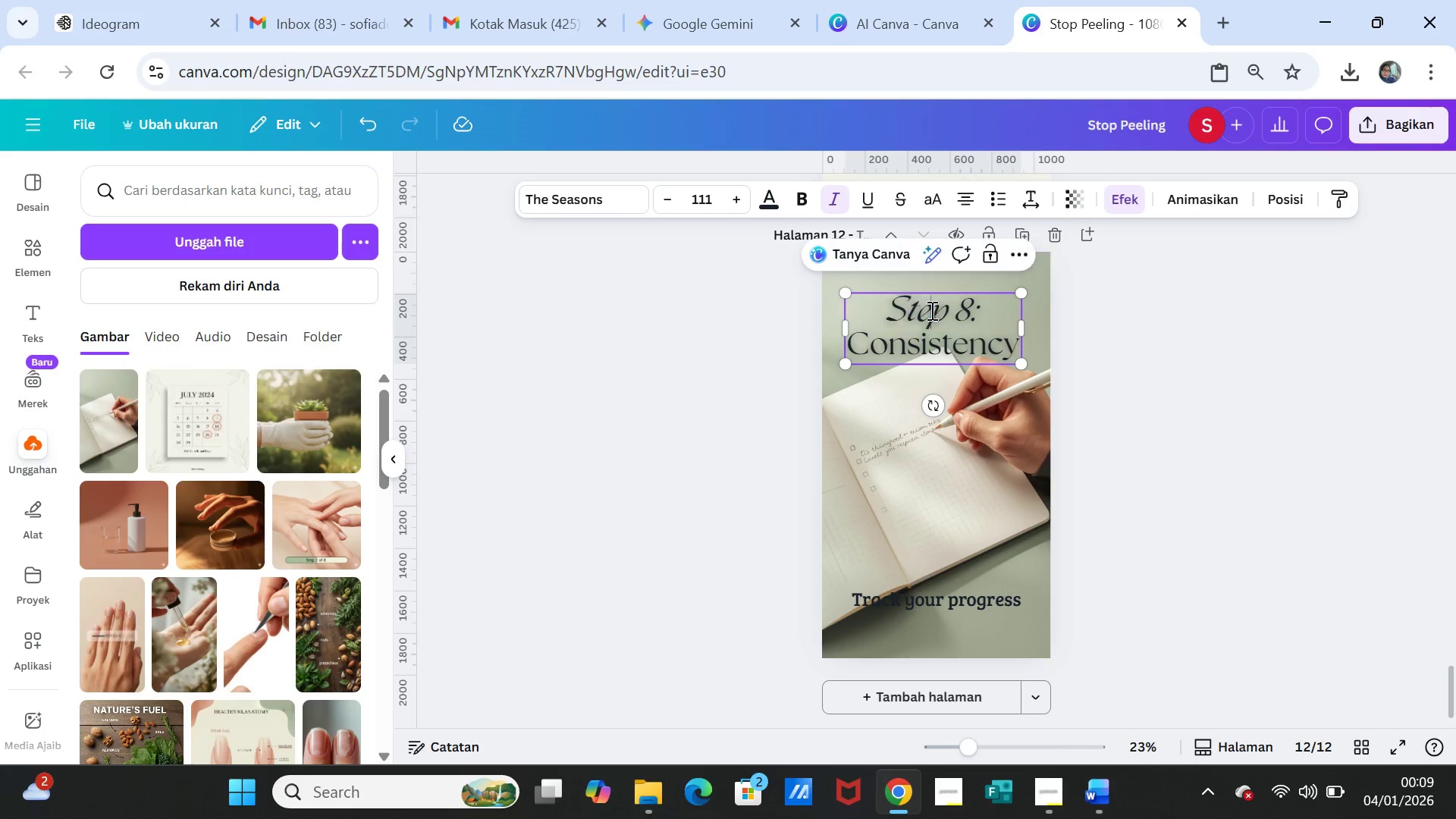 
double_click([930, 310])
 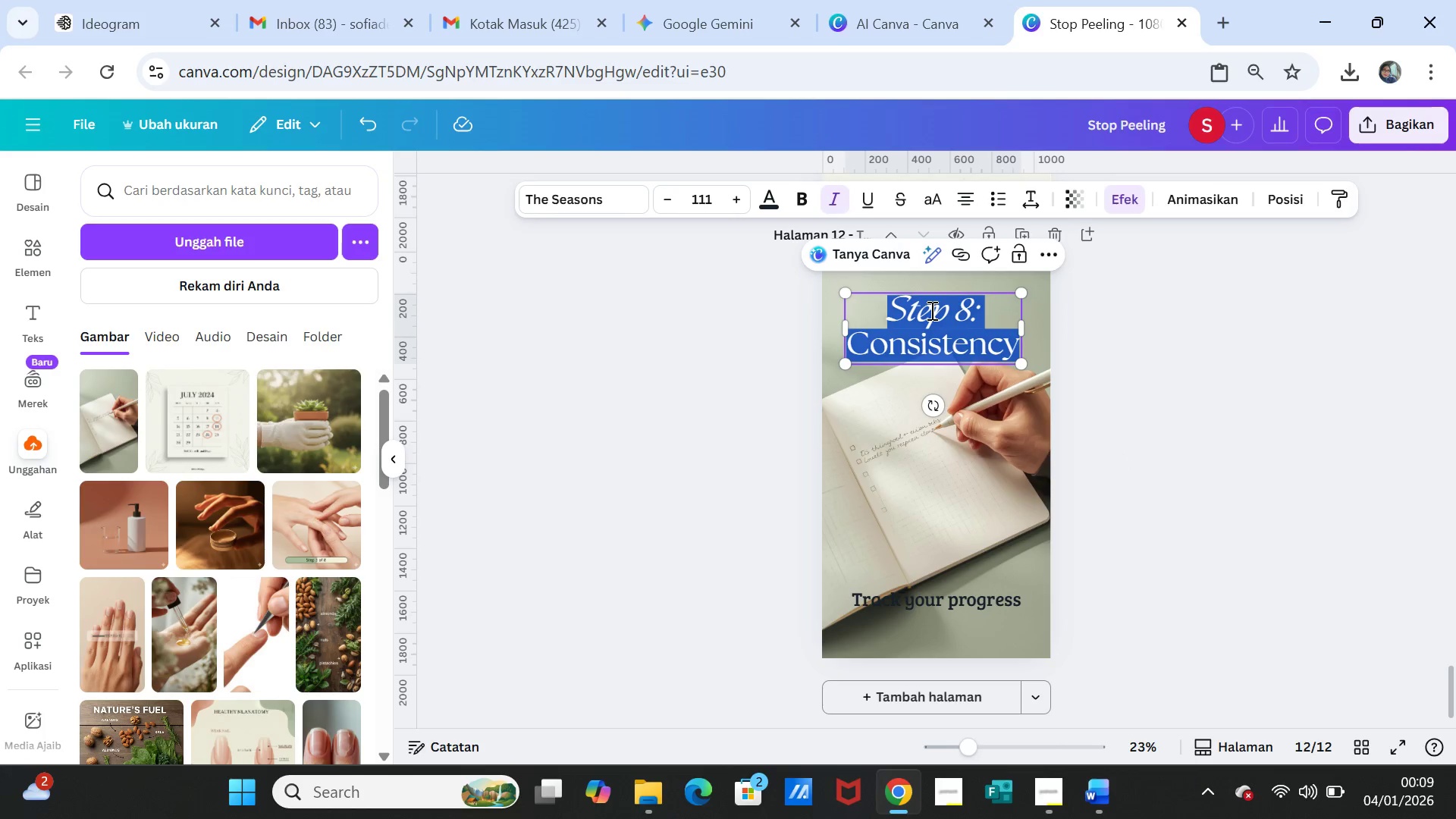 
triple_click([930, 310])
 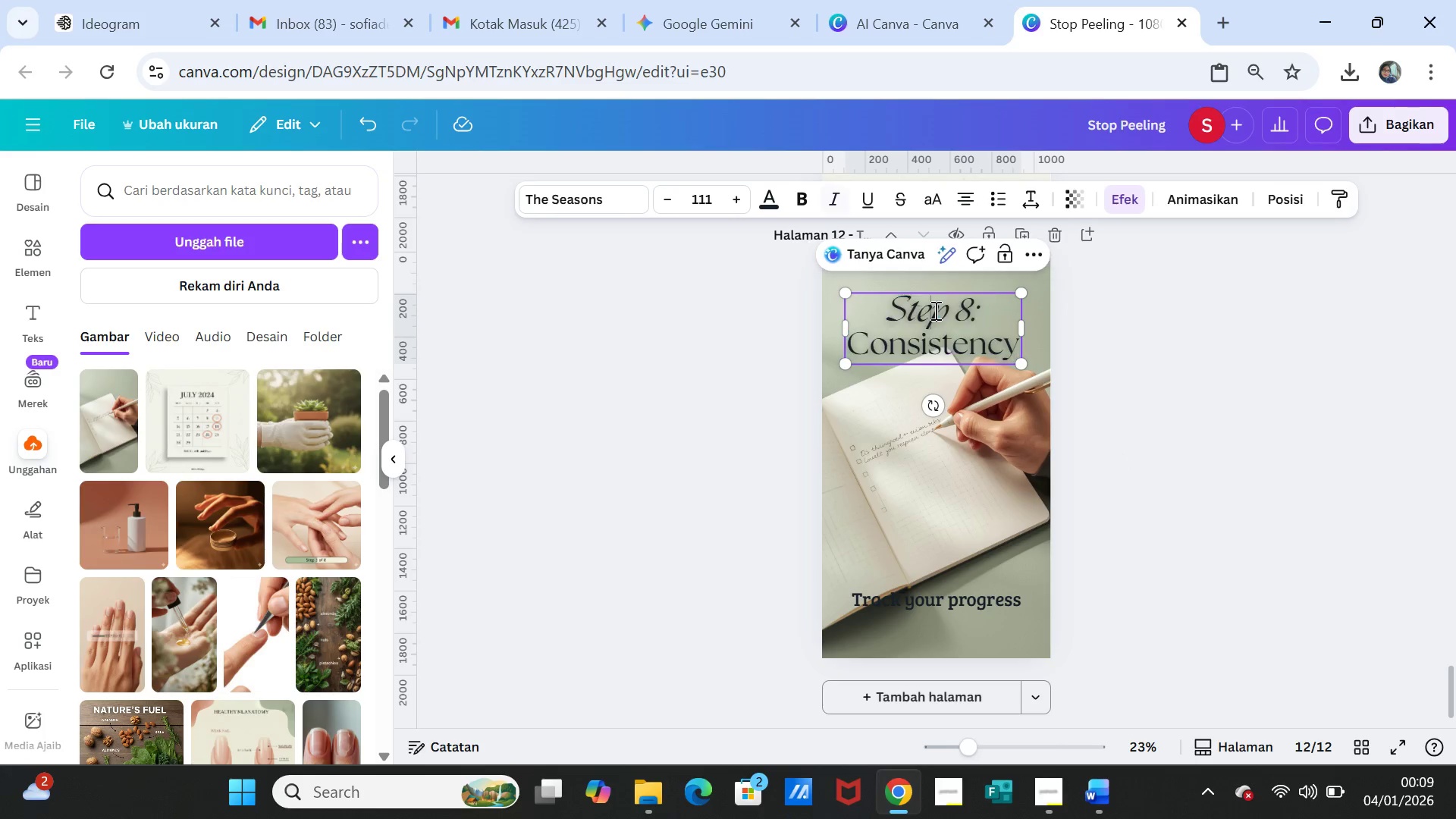 
double_click([934, 310])
 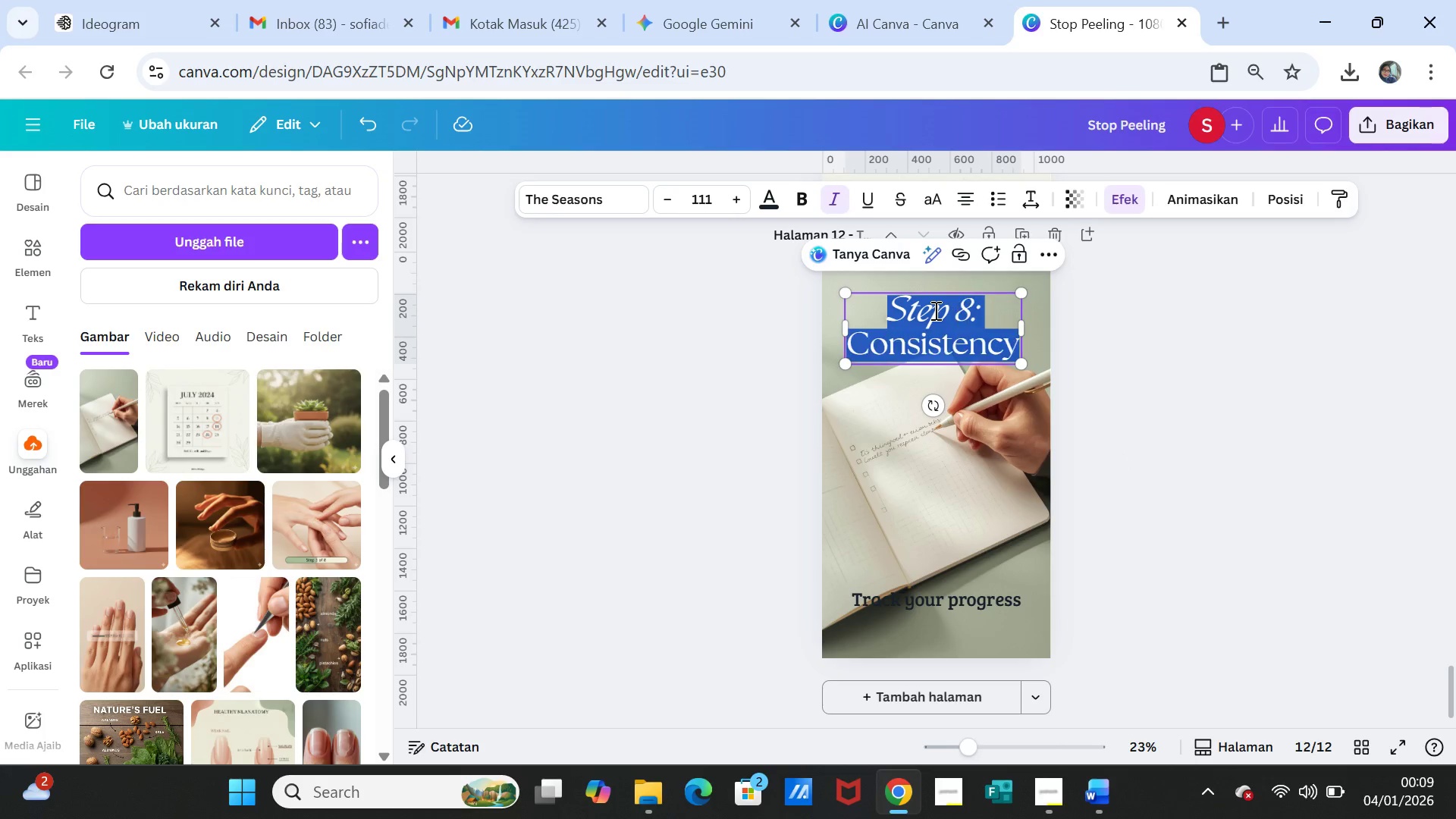 
triple_click([934, 310])
 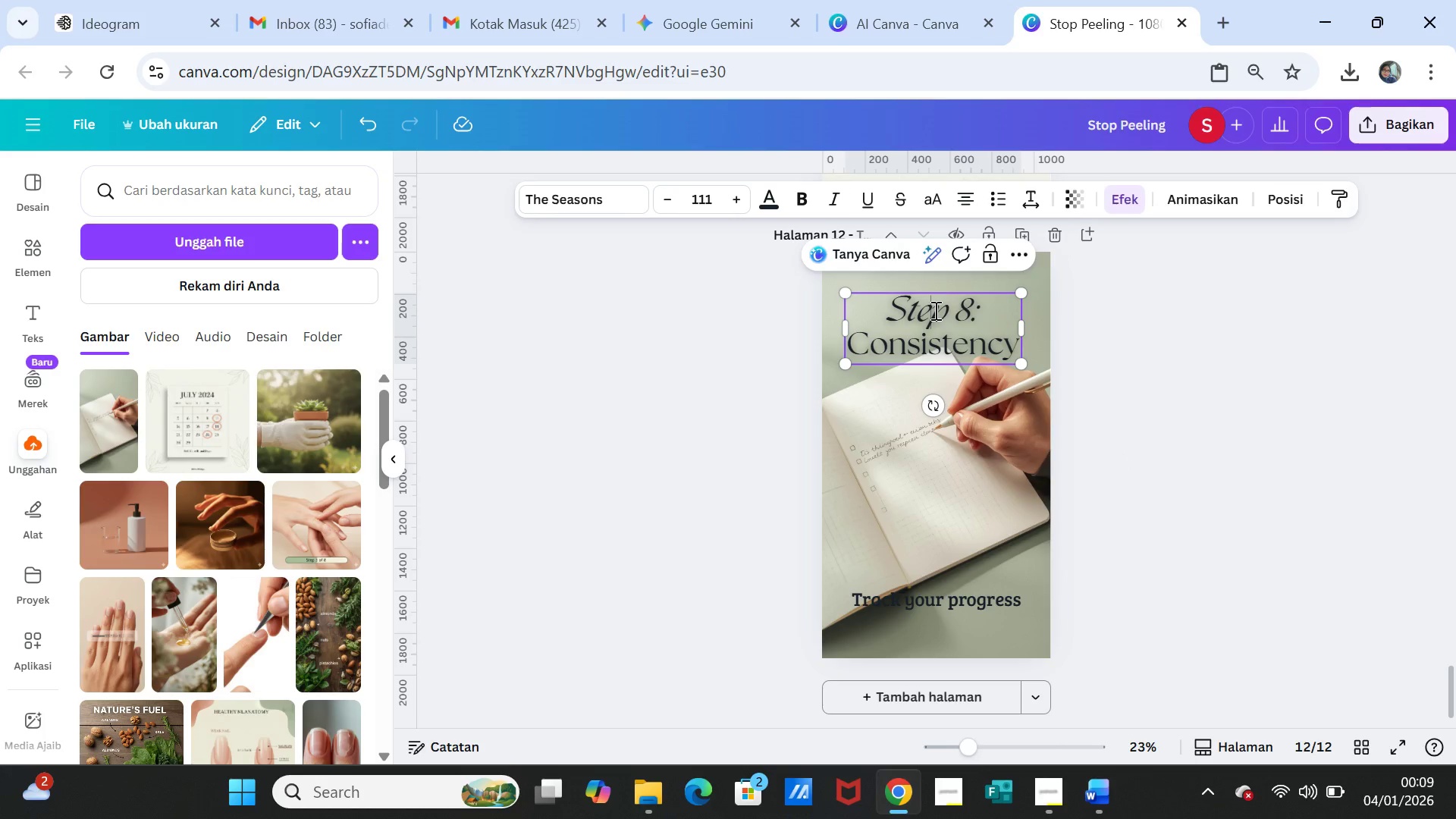 
double_click([934, 310])
 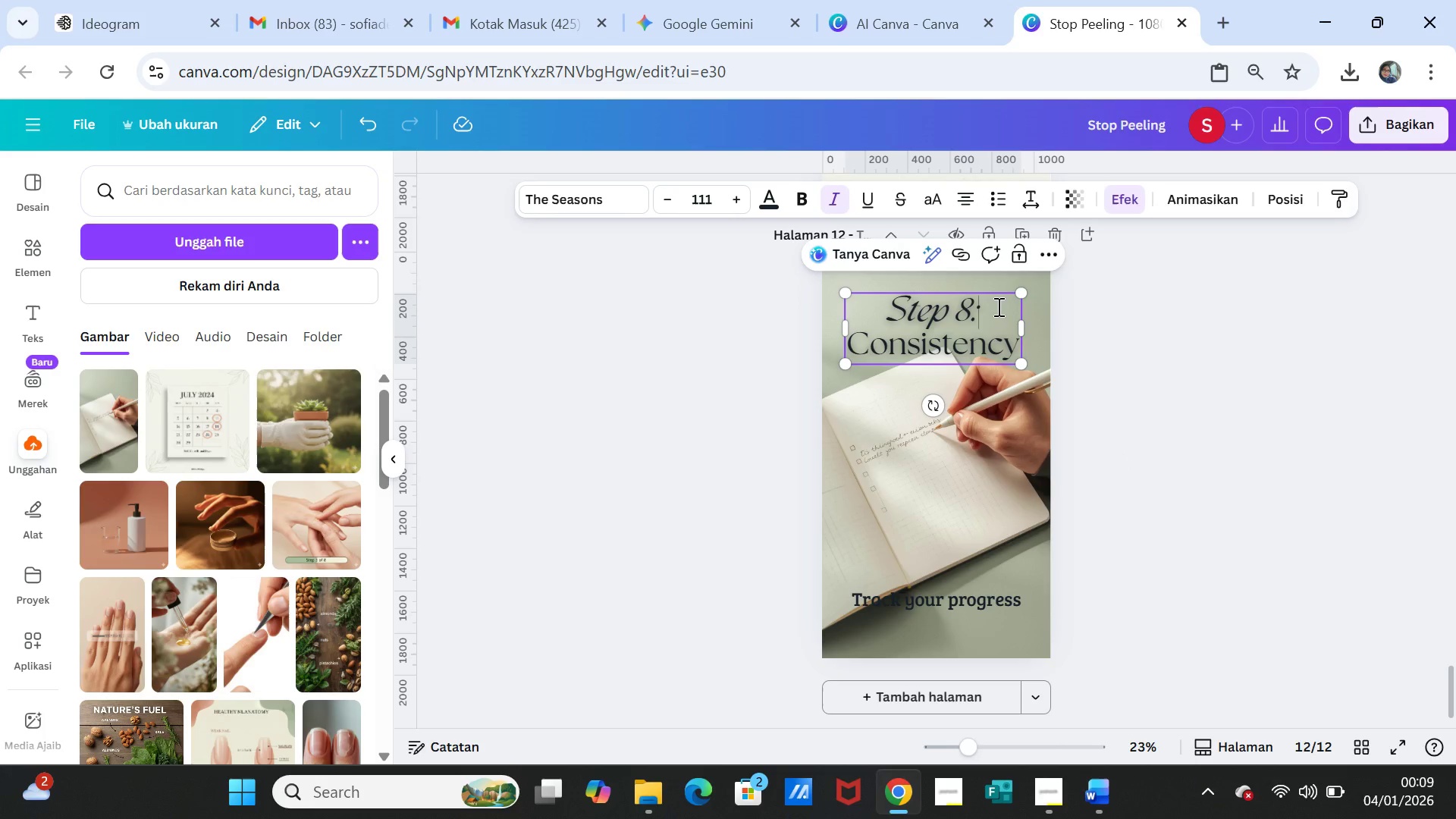 
left_click_drag(start_coordinate=[997, 306], to_coordinate=[896, 304])
 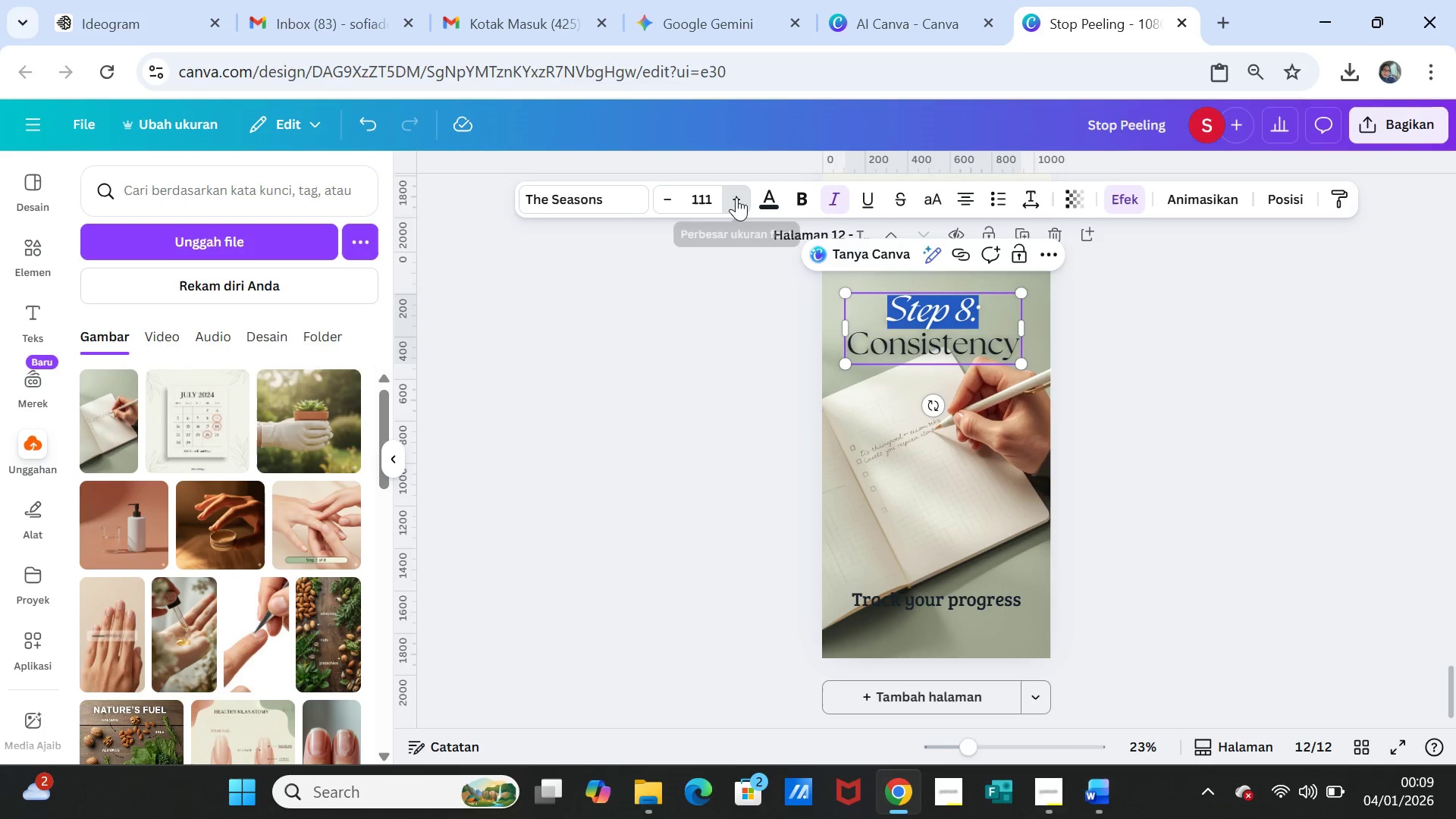 
double_click([736, 197])
 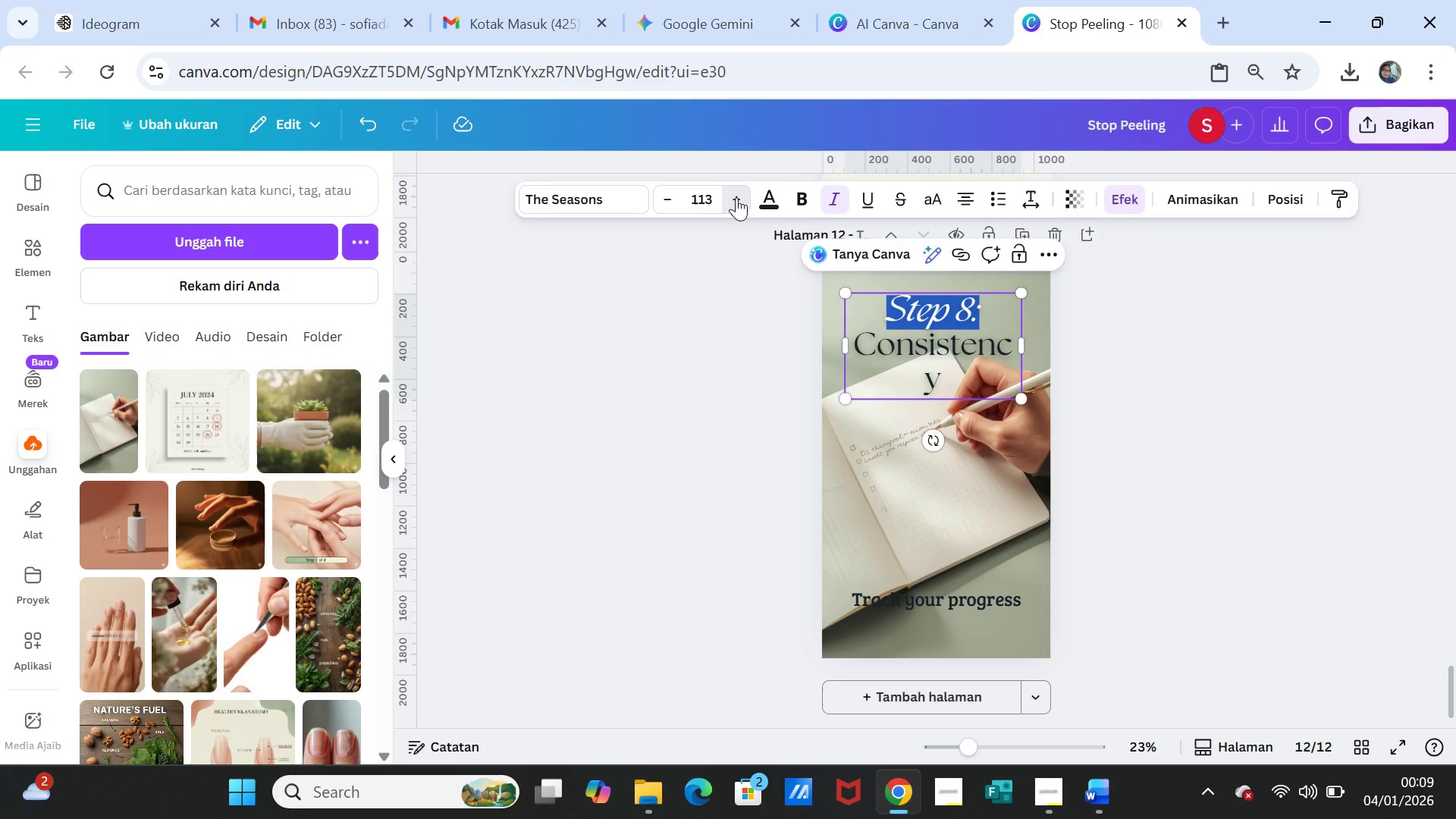 
triple_click([736, 197])
 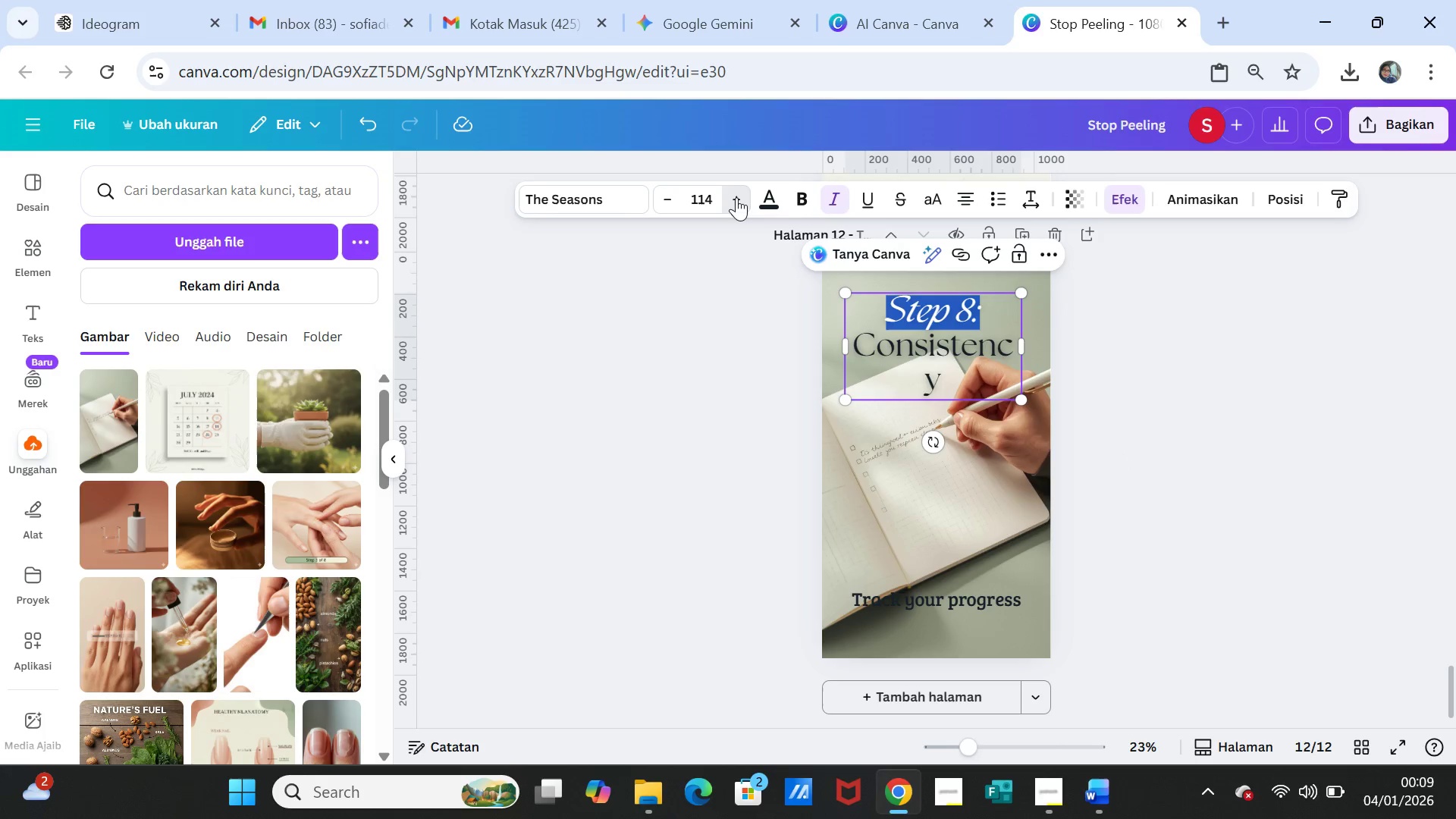 
triple_click([736, 197])
 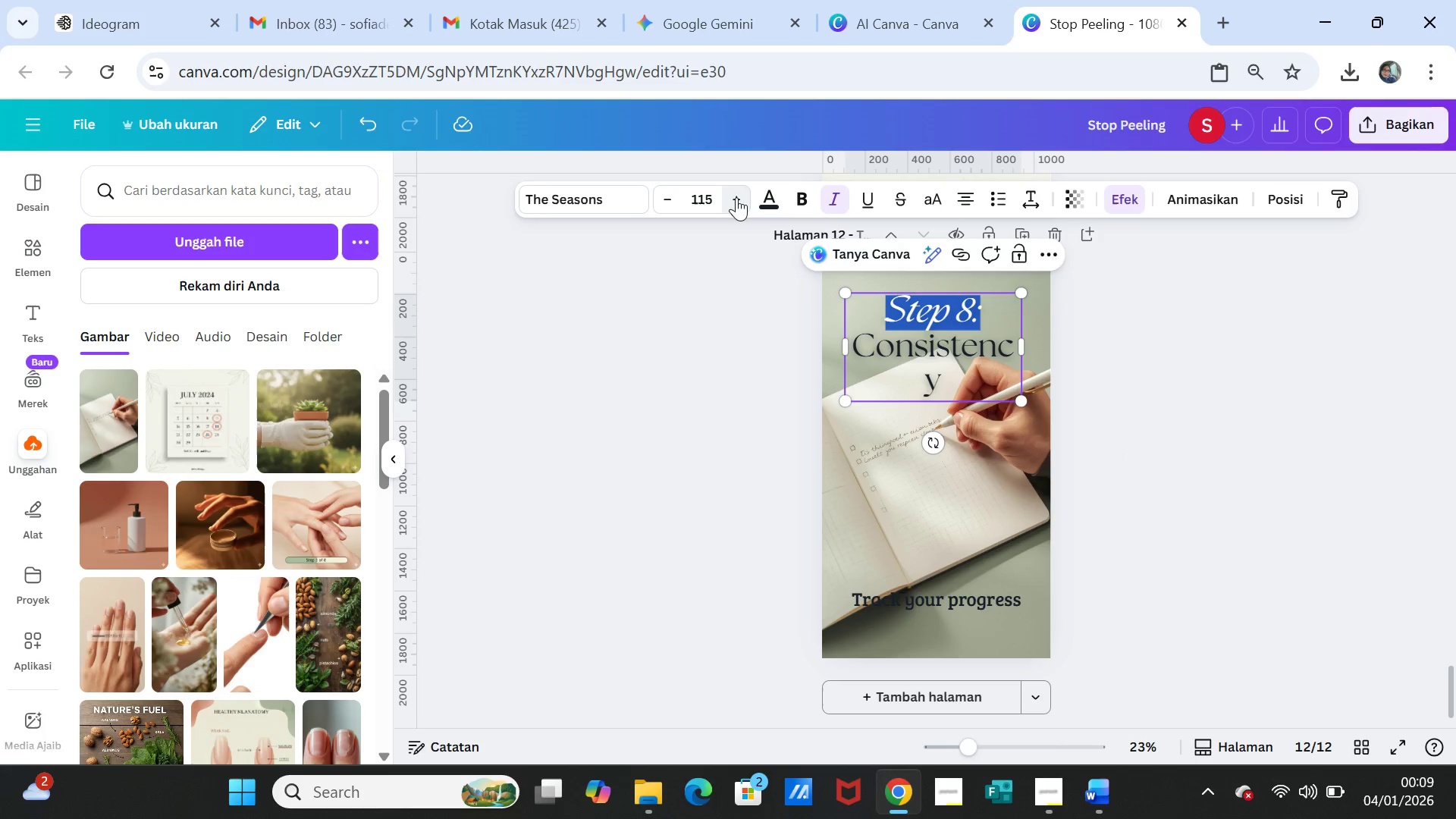 
triple_click([736, 197])
 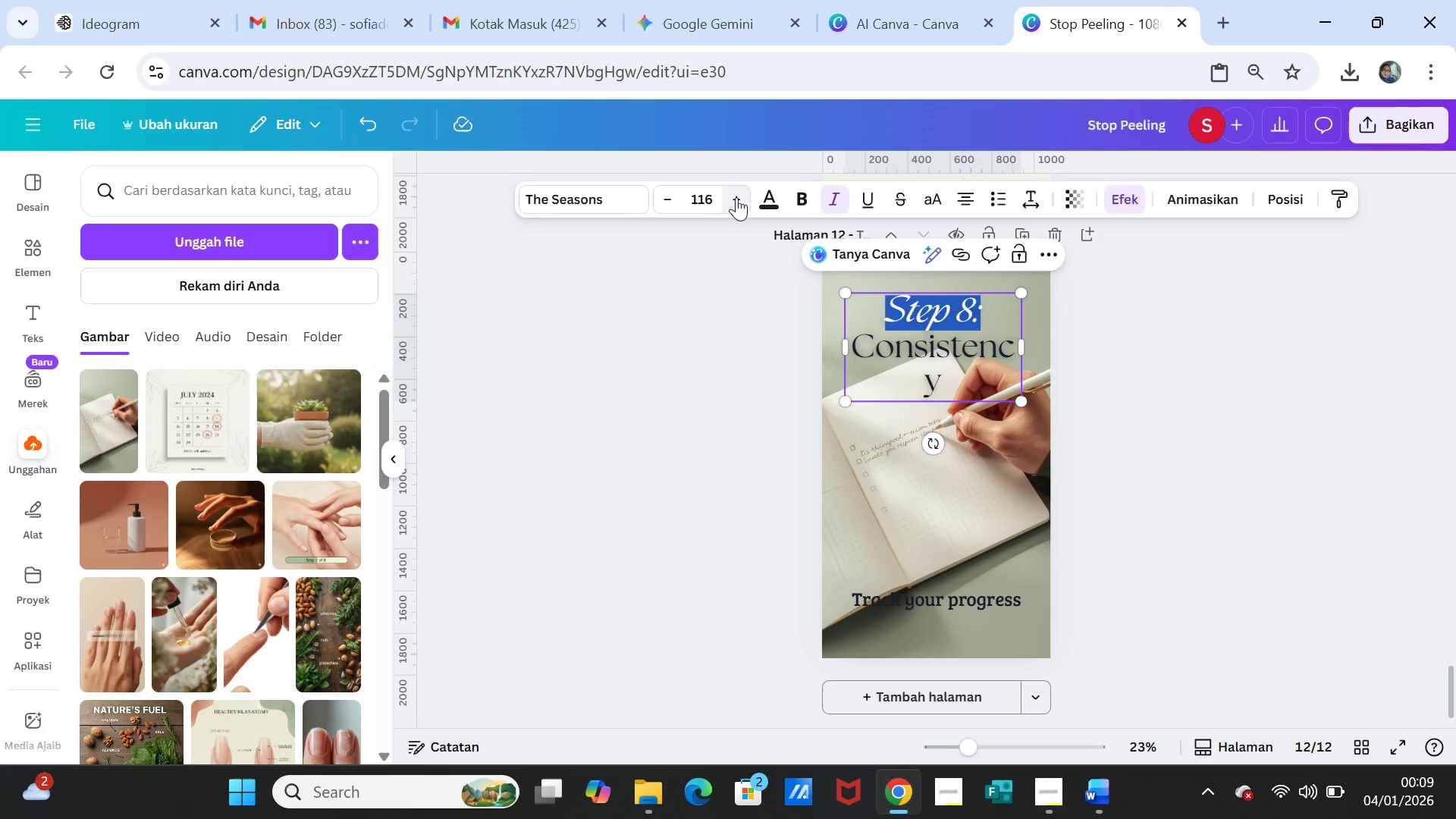 
triple_click([736, 197])
 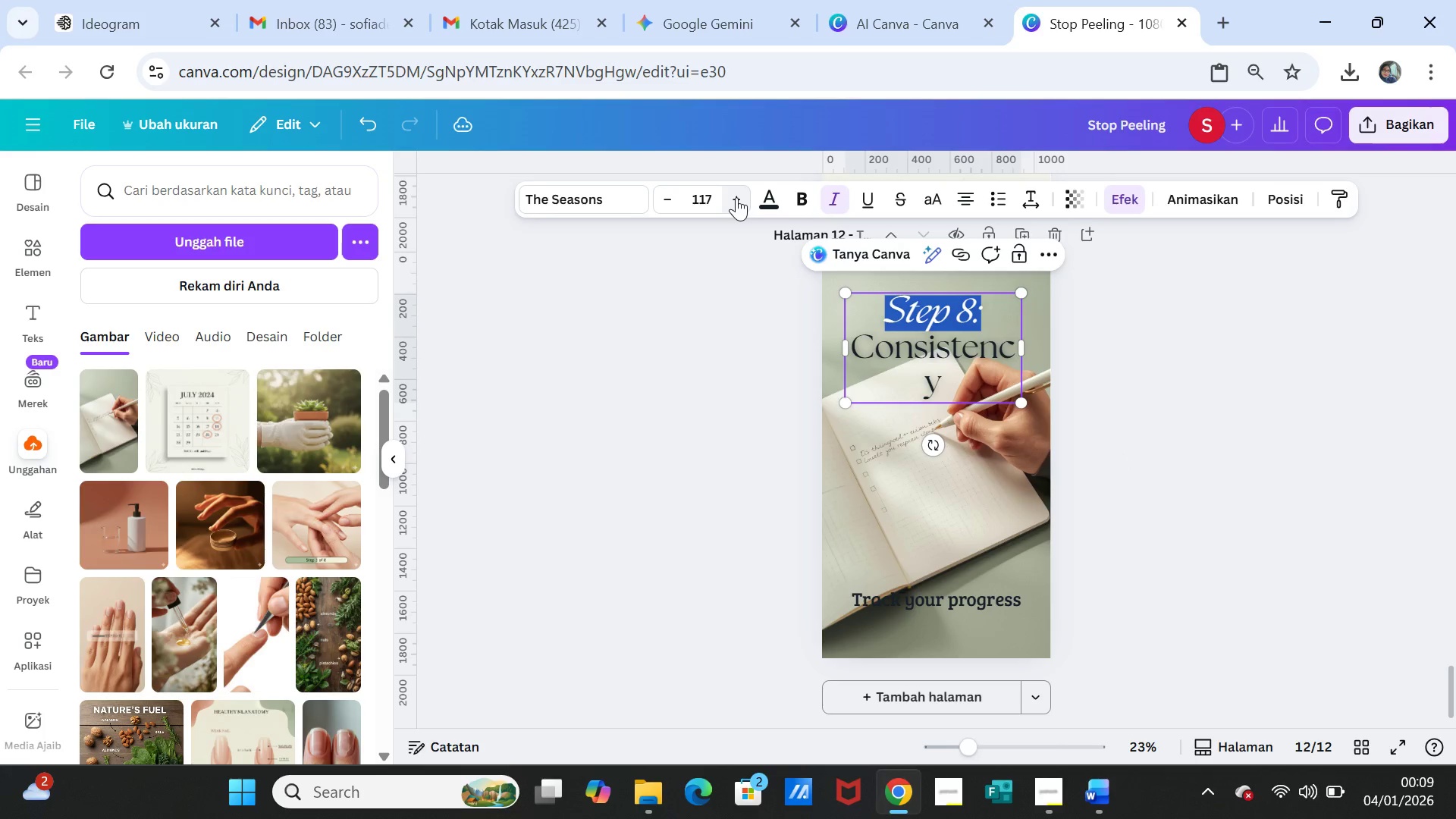 
triple_click([736, 197])
 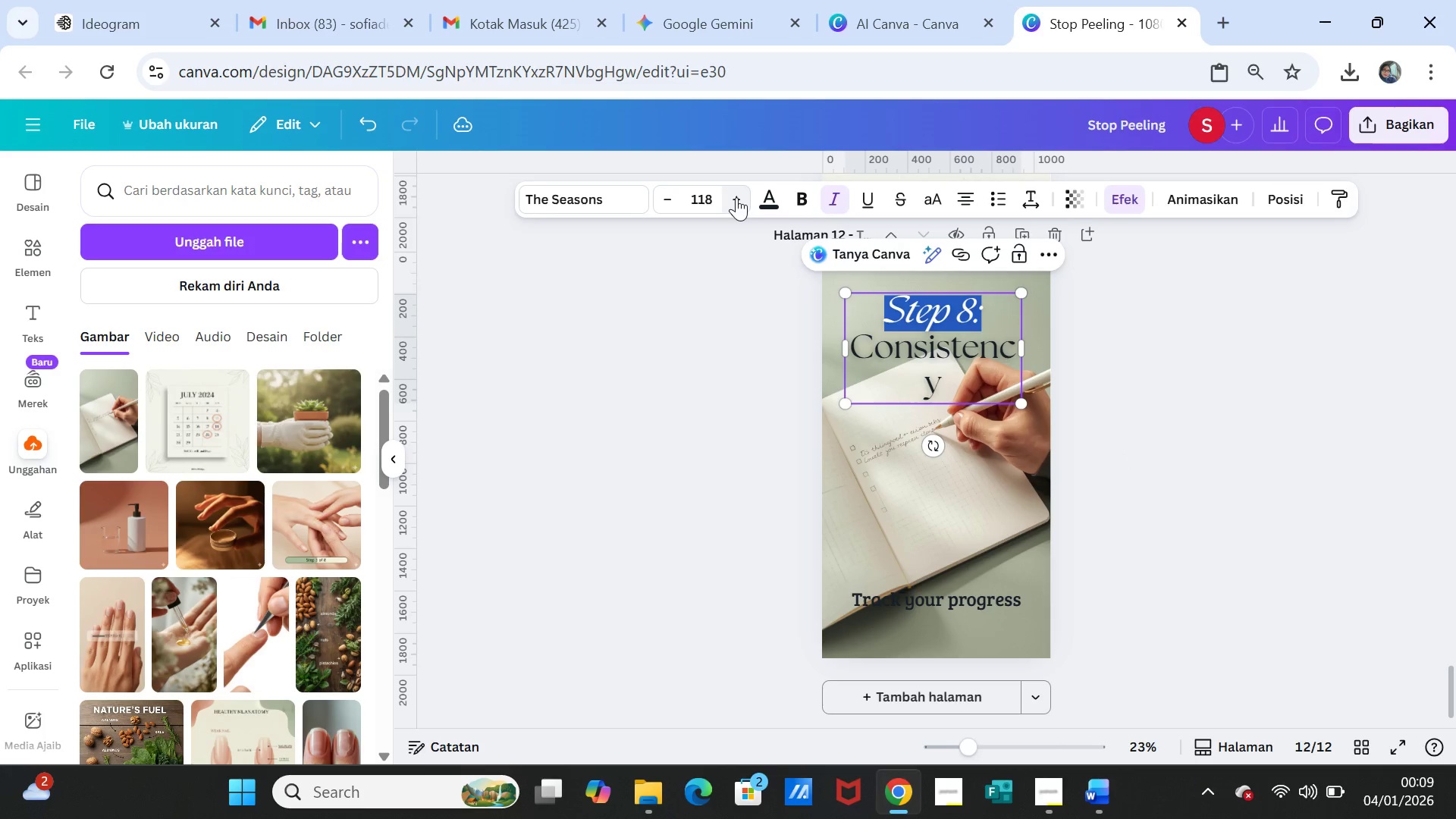 
triple_click([736, 197])
 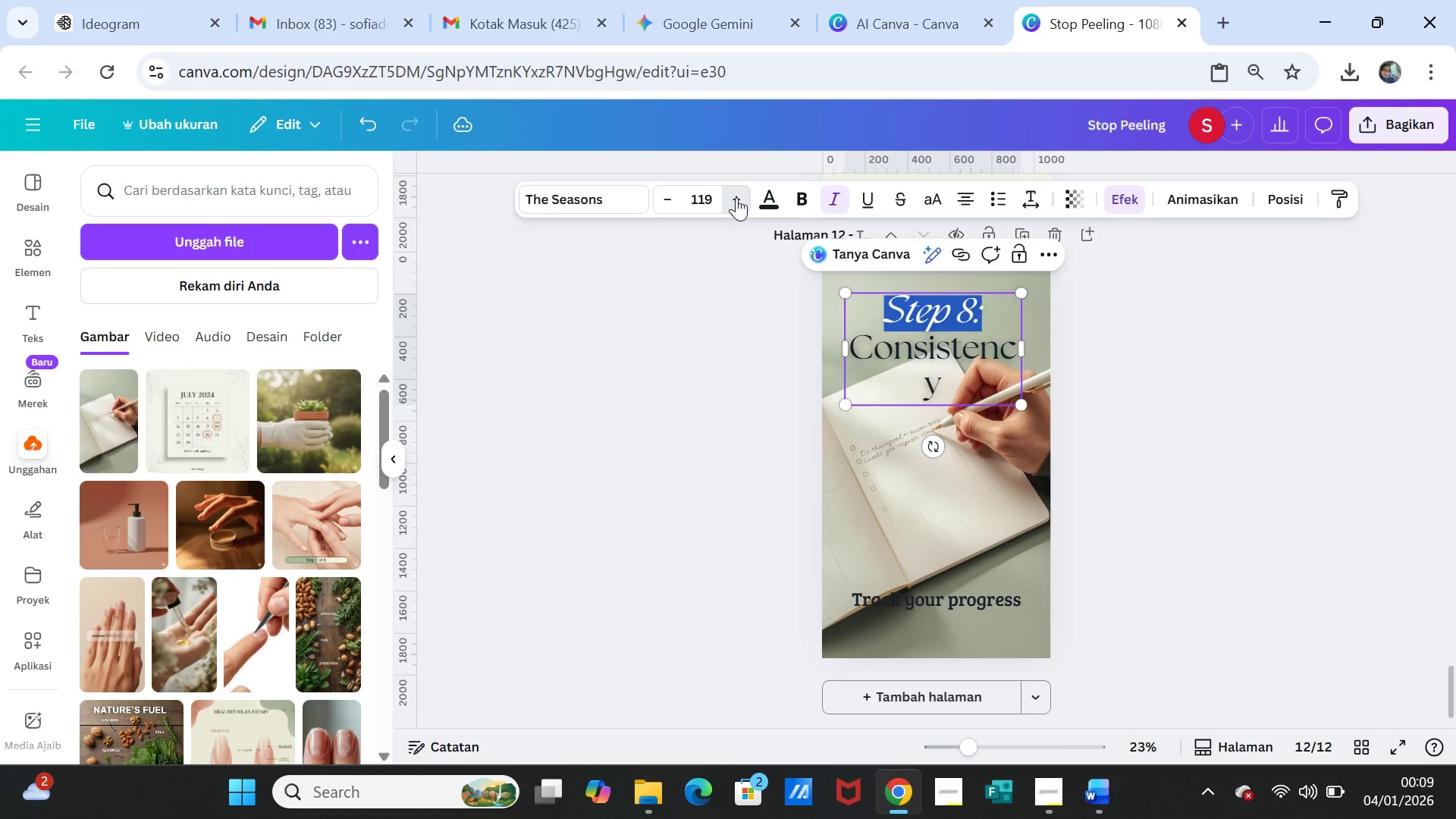 
triple_click([736, 197])
 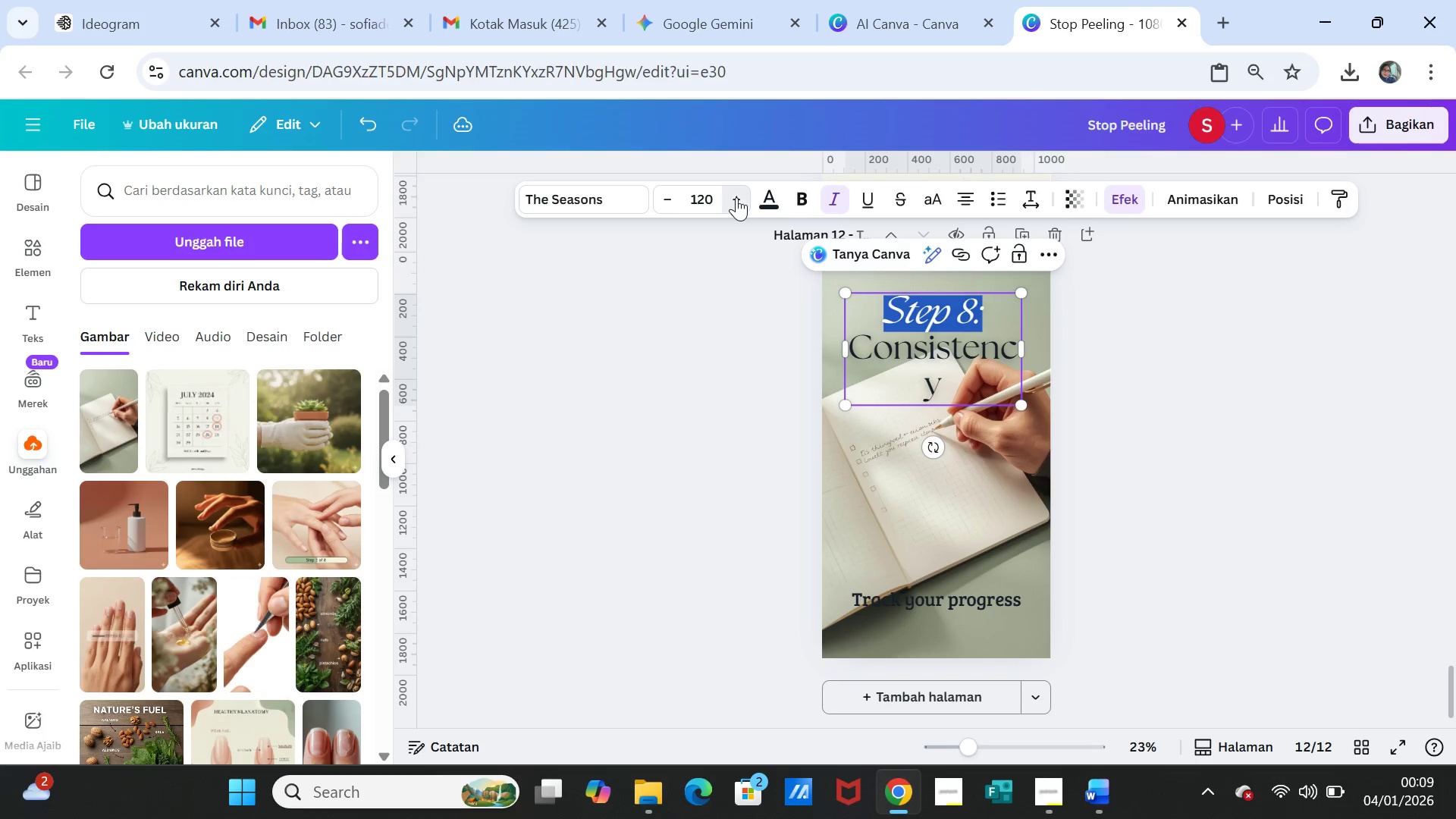 
triple_click([736, 197])
 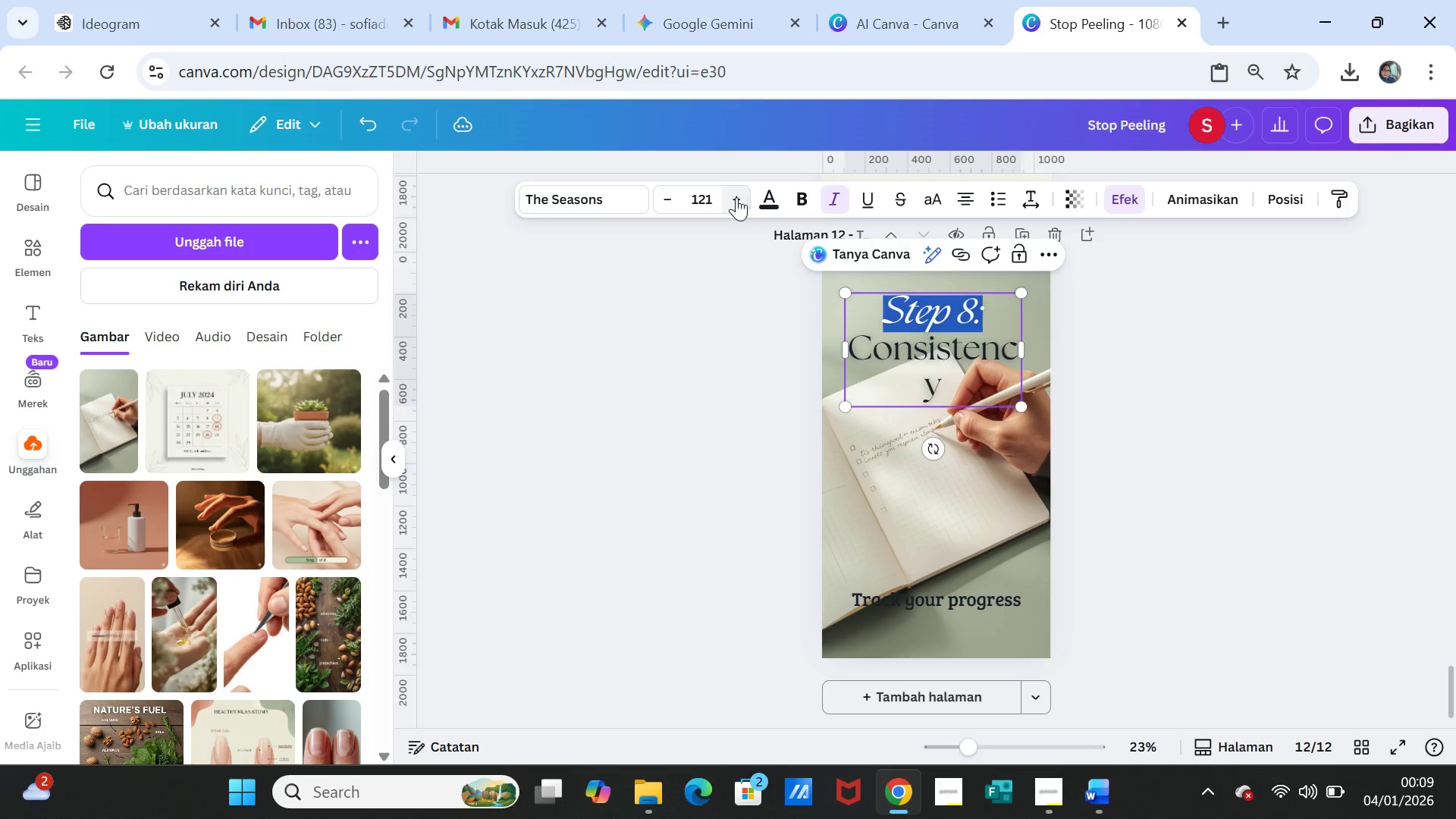 
triple_click([736, 197])
 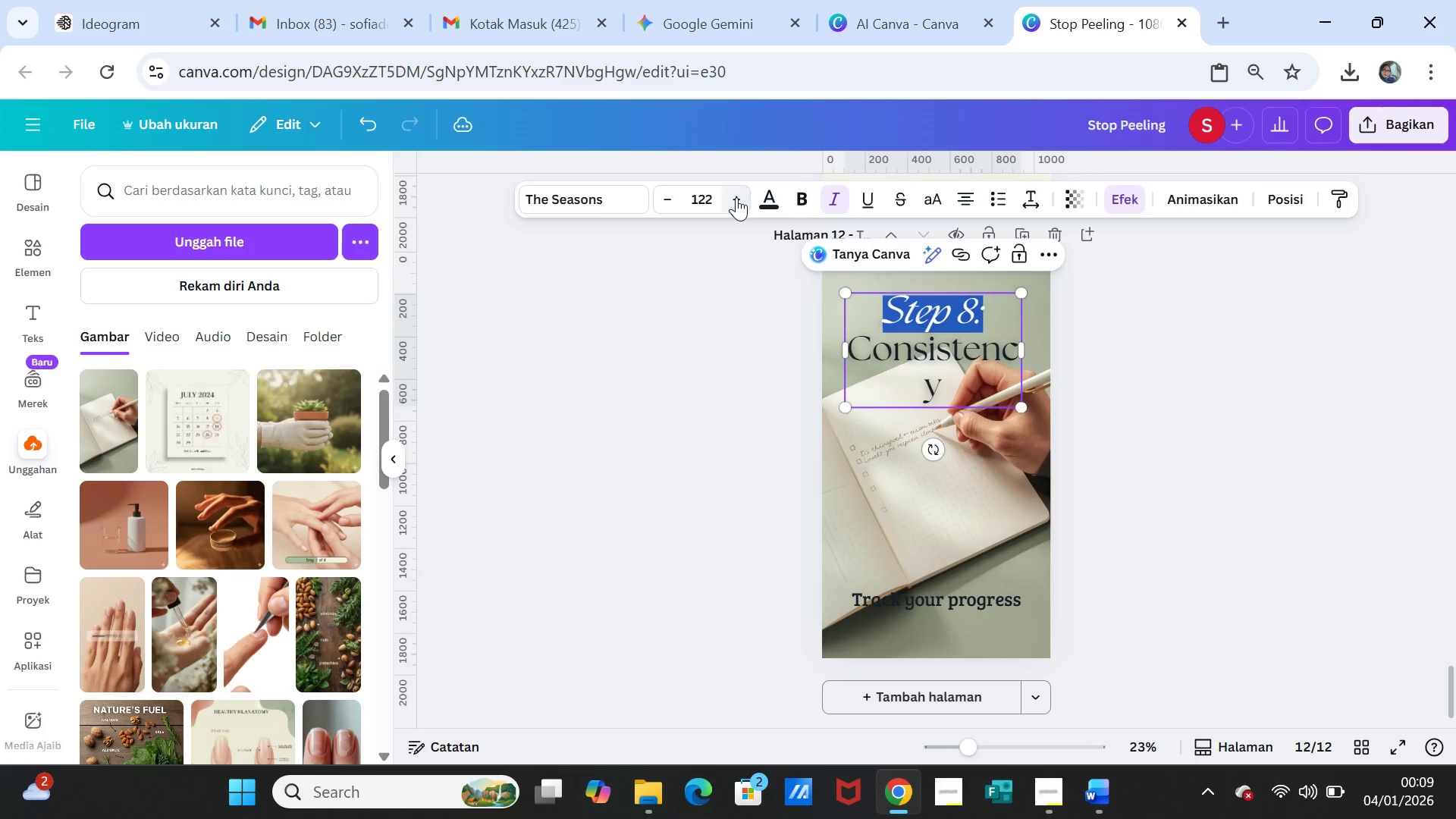 
triple_click([736, 197])
 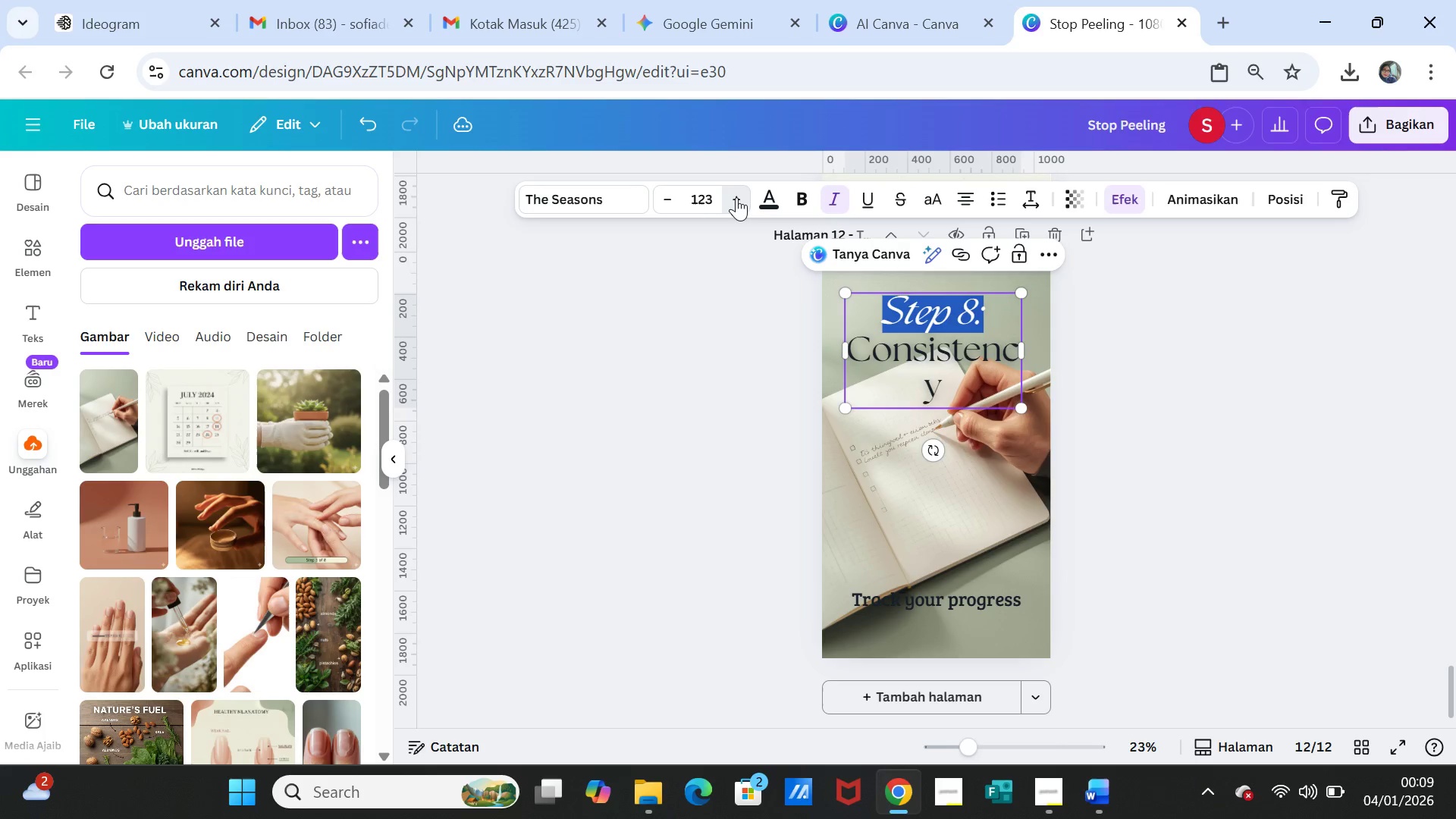 
triple_click([736, 197])
 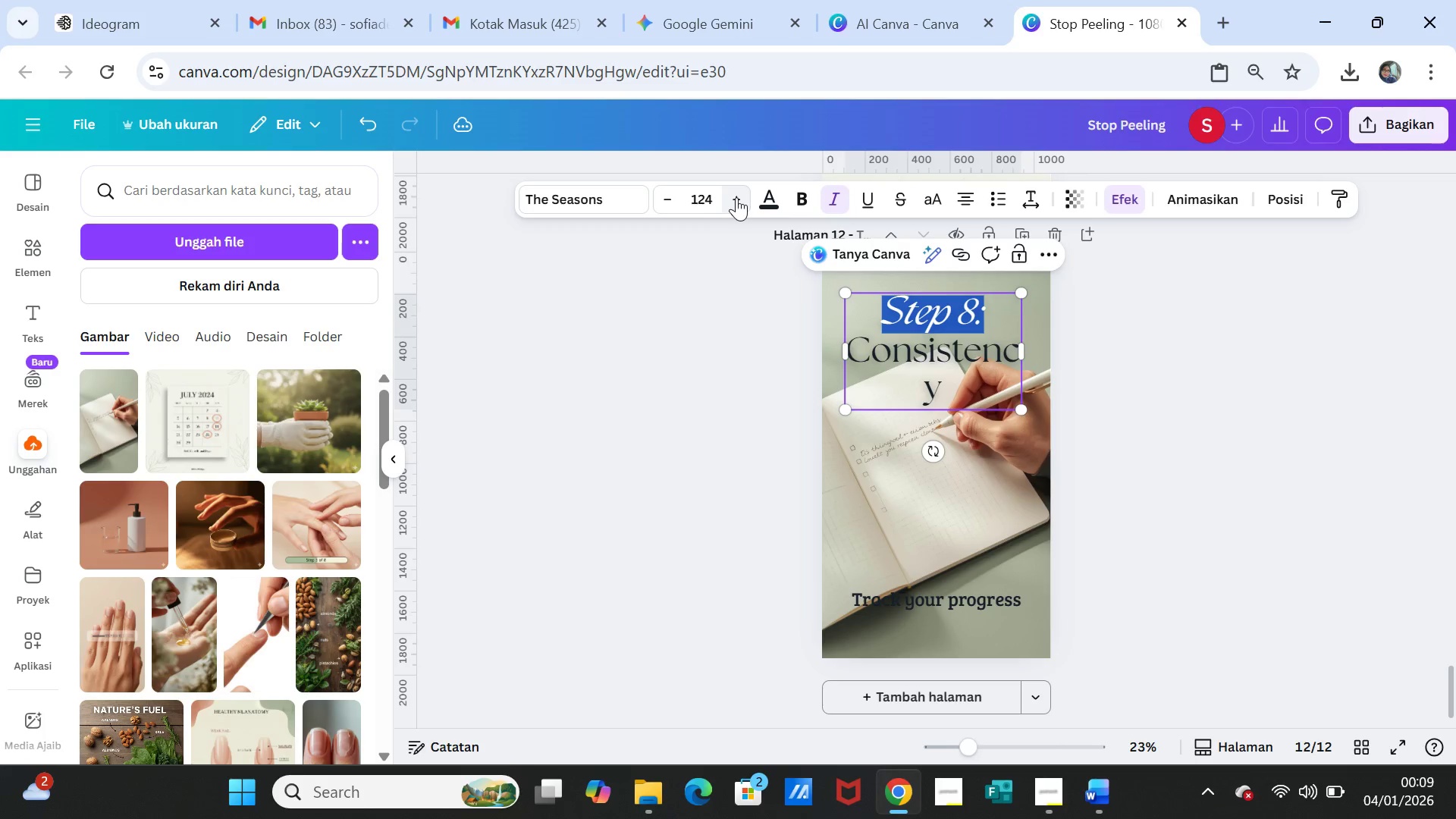 
left_click([736, 197])
 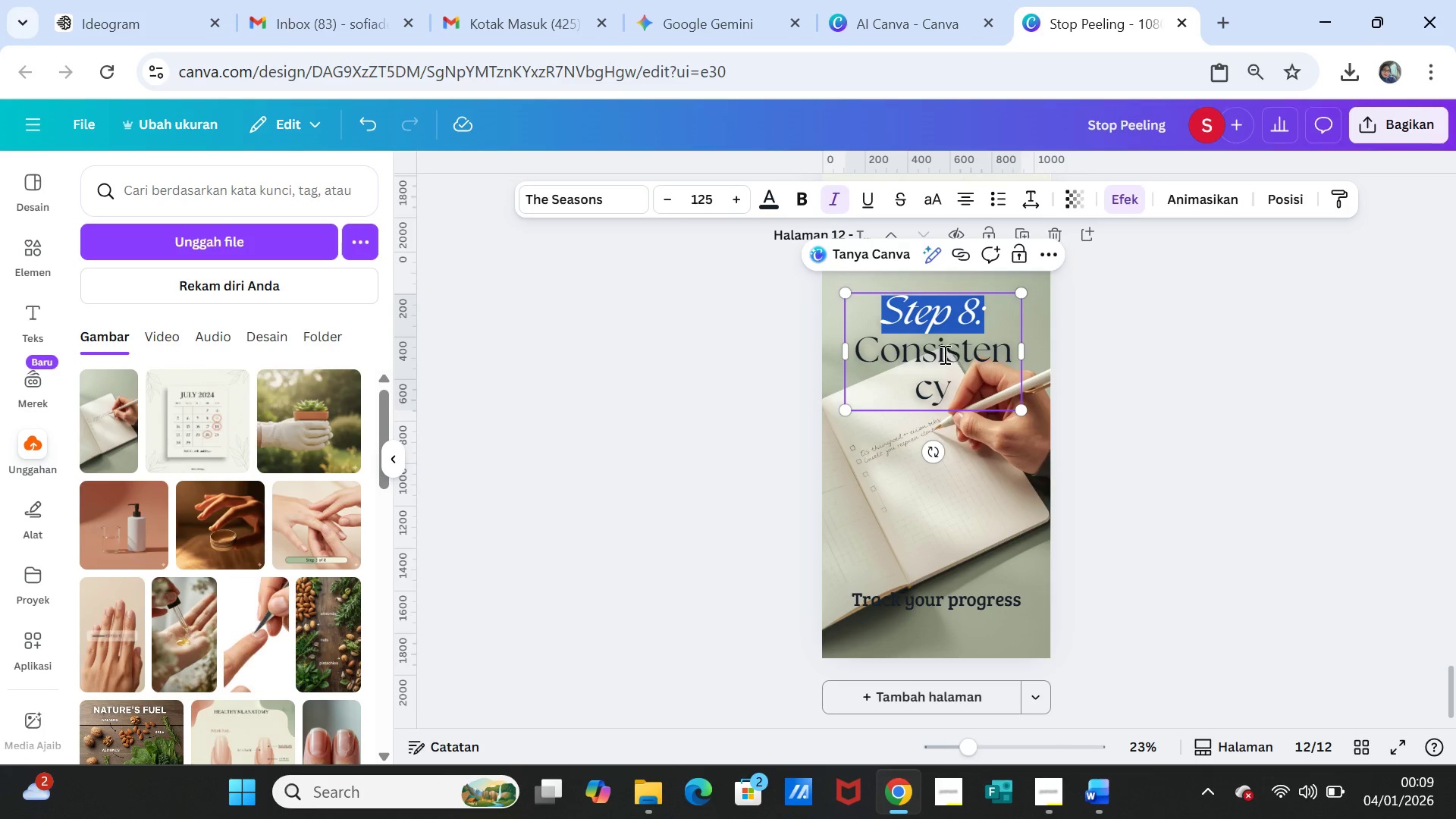 
left_click_drag(start_coordinate=[943, 352], to_coordinate=[899, 347])
 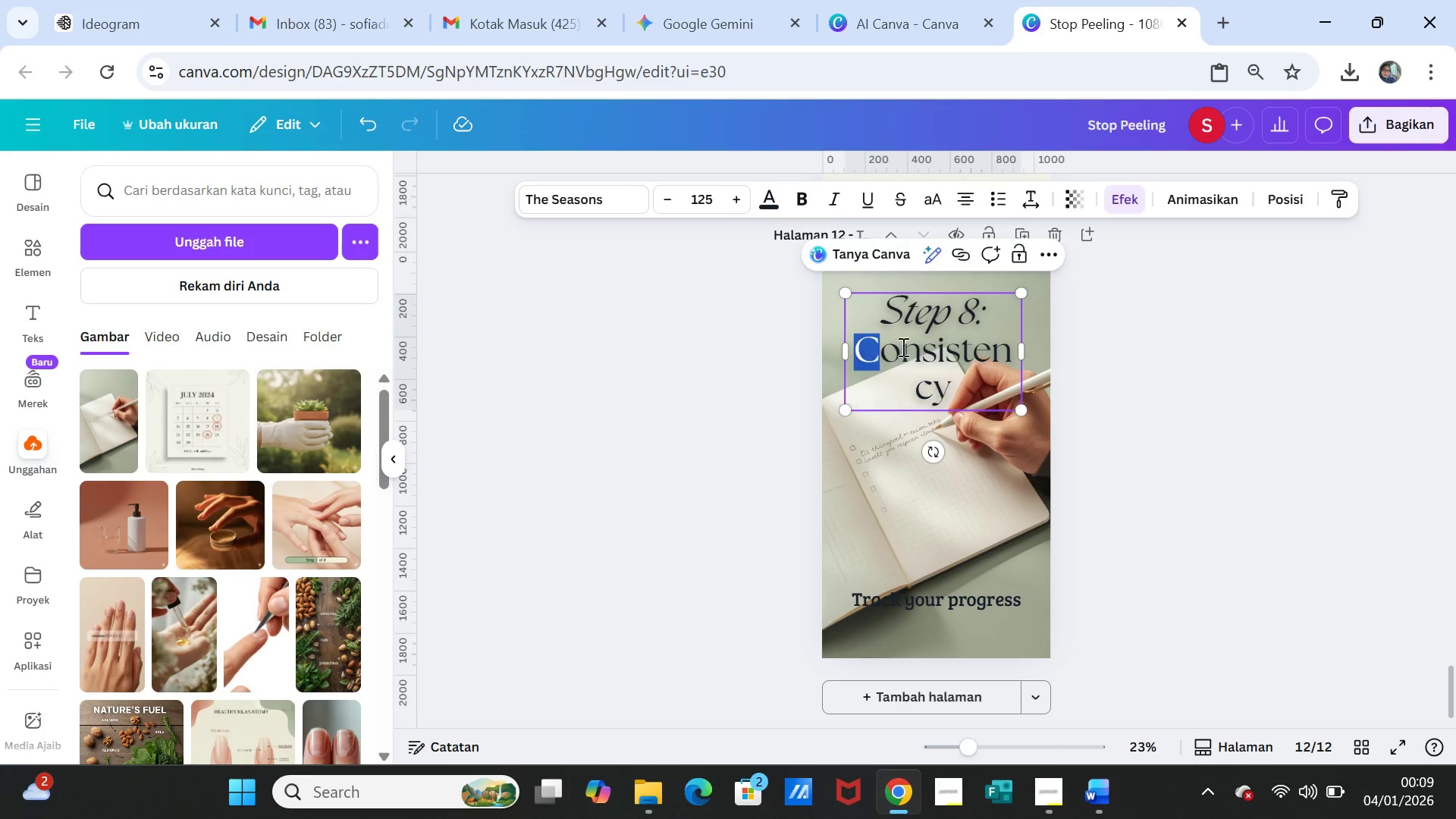 
left_click_drag(start_coordinate=[857, 347], to_coordinate=[965, 380])
 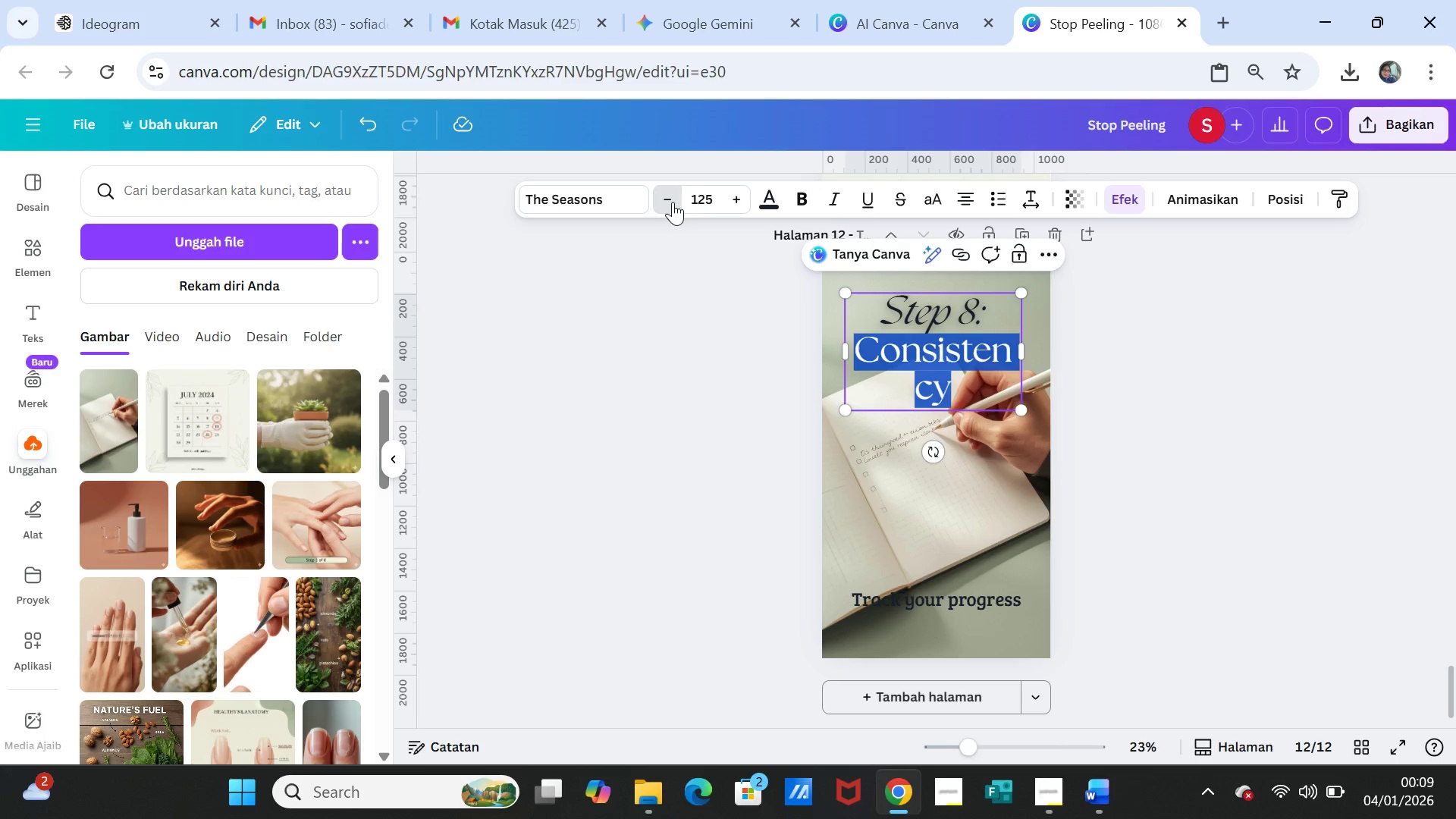 
left_click([673, 202])
 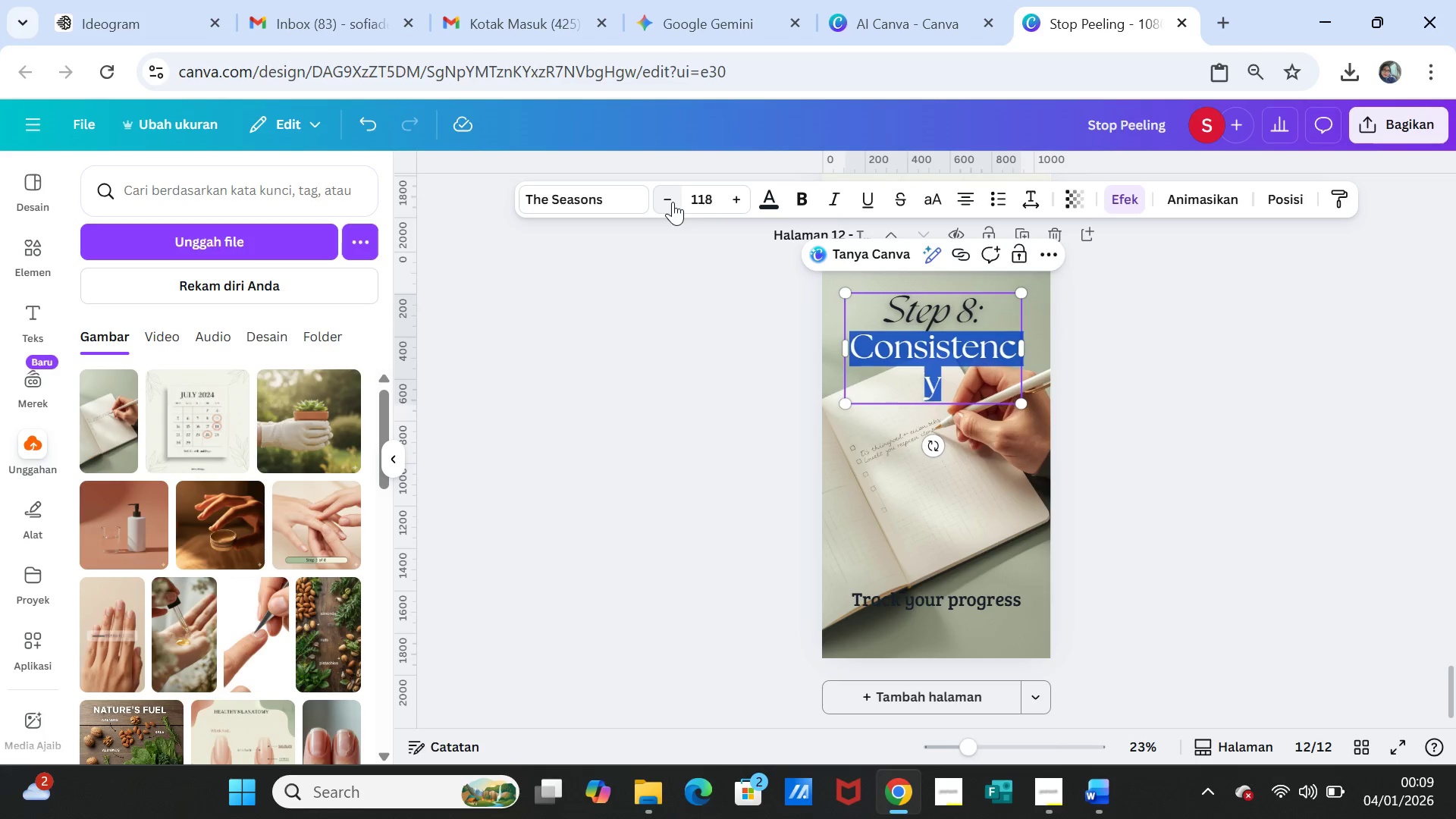 
left_click([673, 202])
 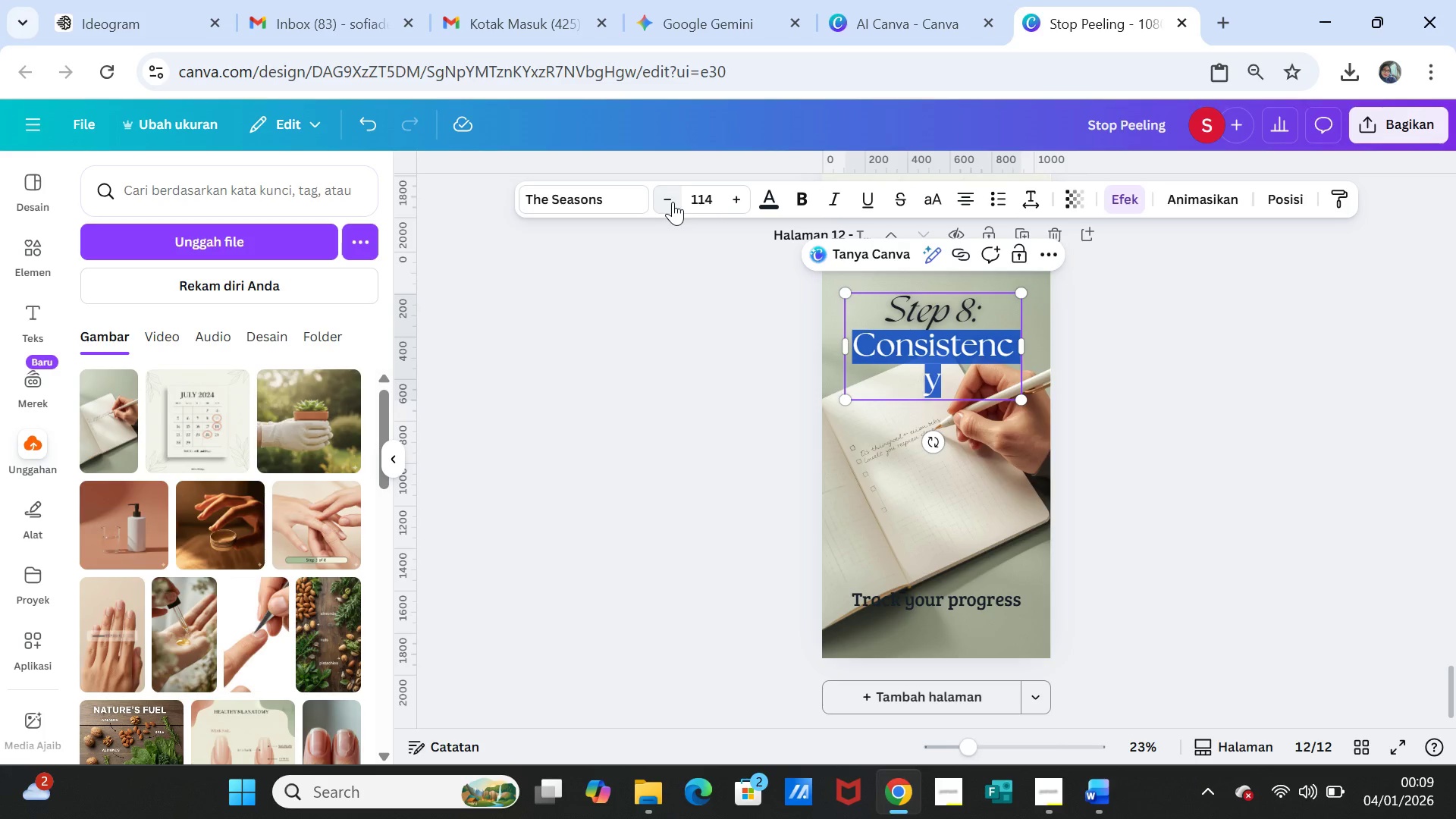 
left_click([673, 202])
 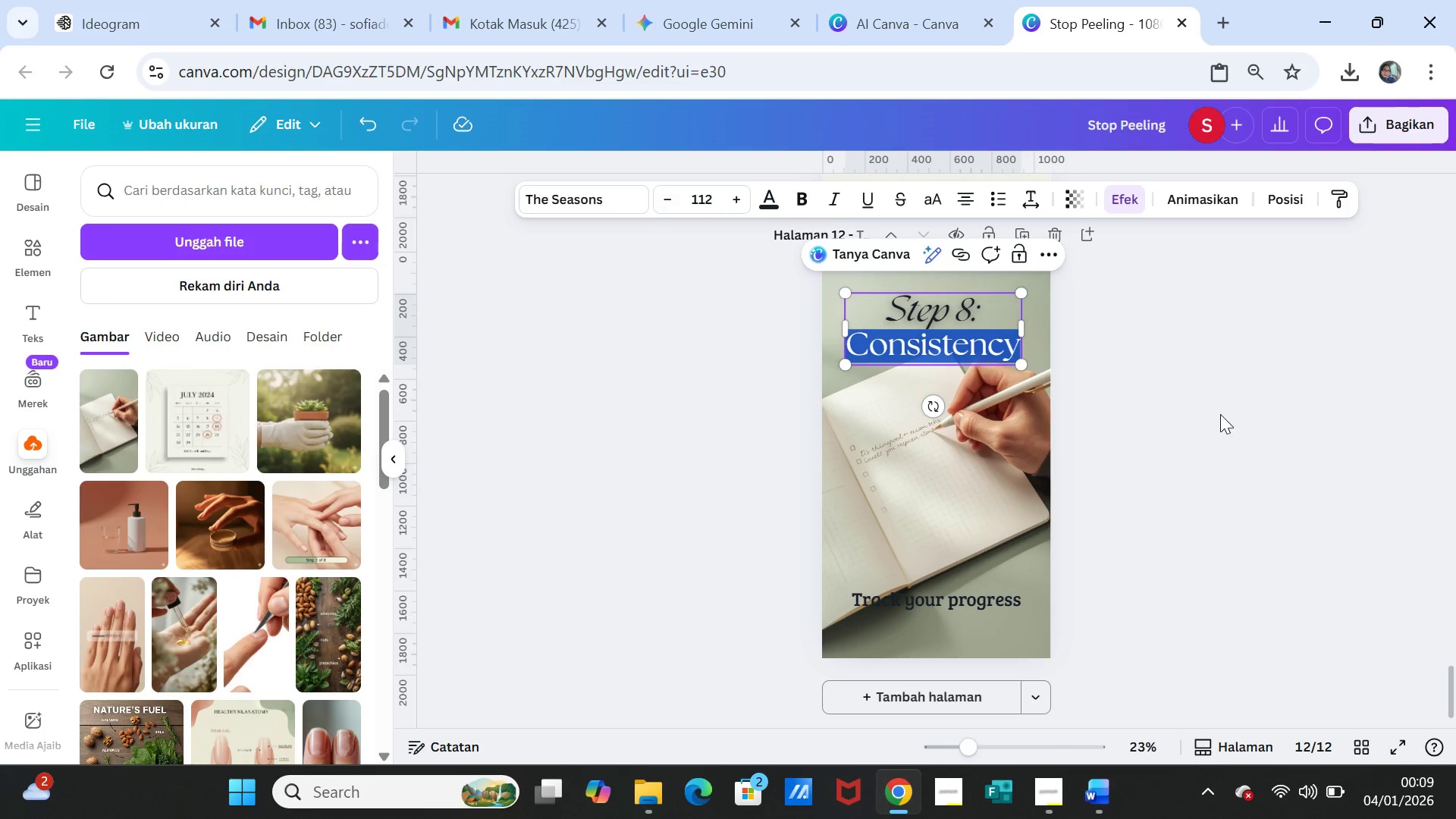 
left_click([1223, 419])
 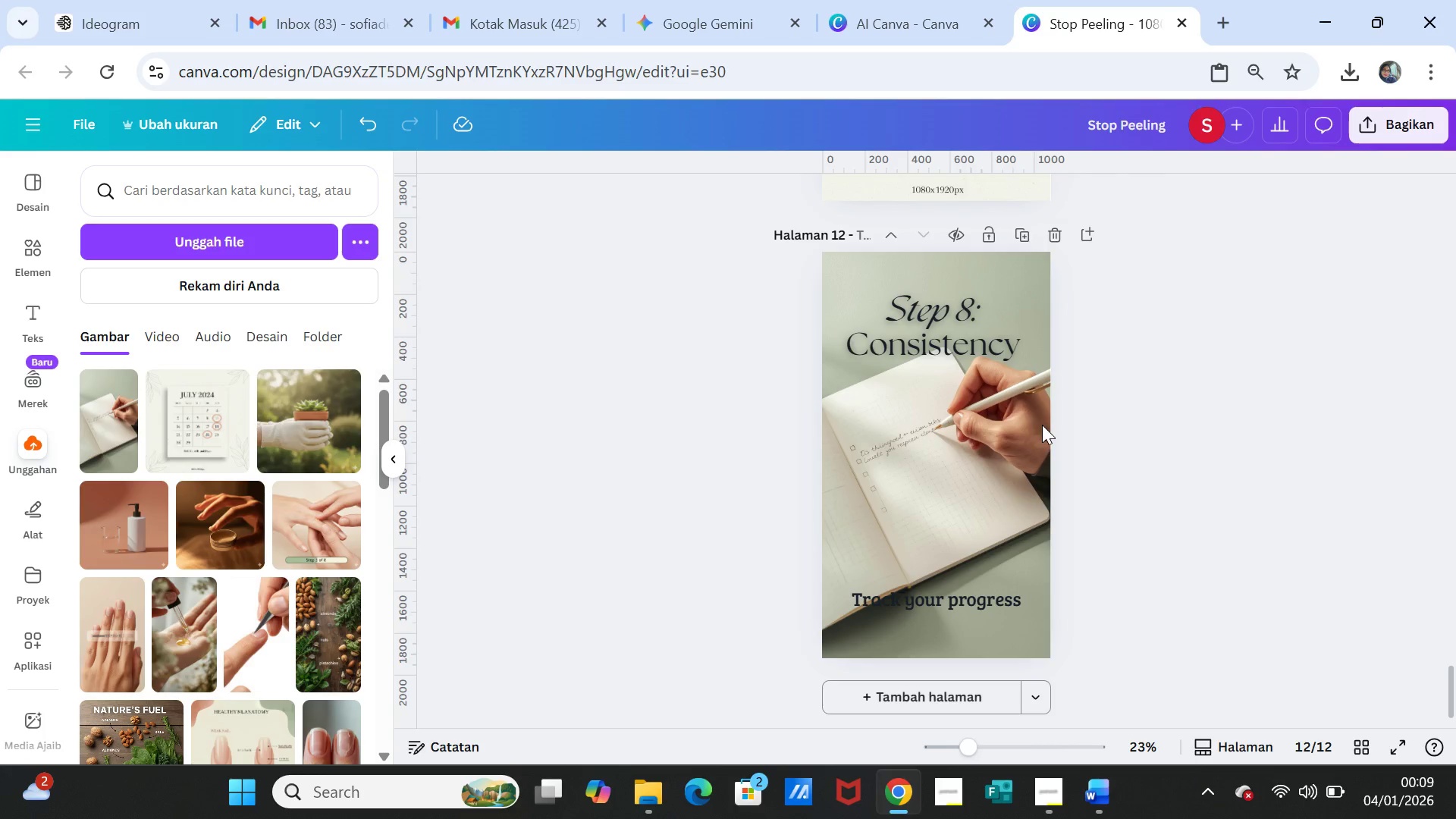 
left_click_drag(start_coordinate=[985, 343], to_coordinate=[989, 350])
 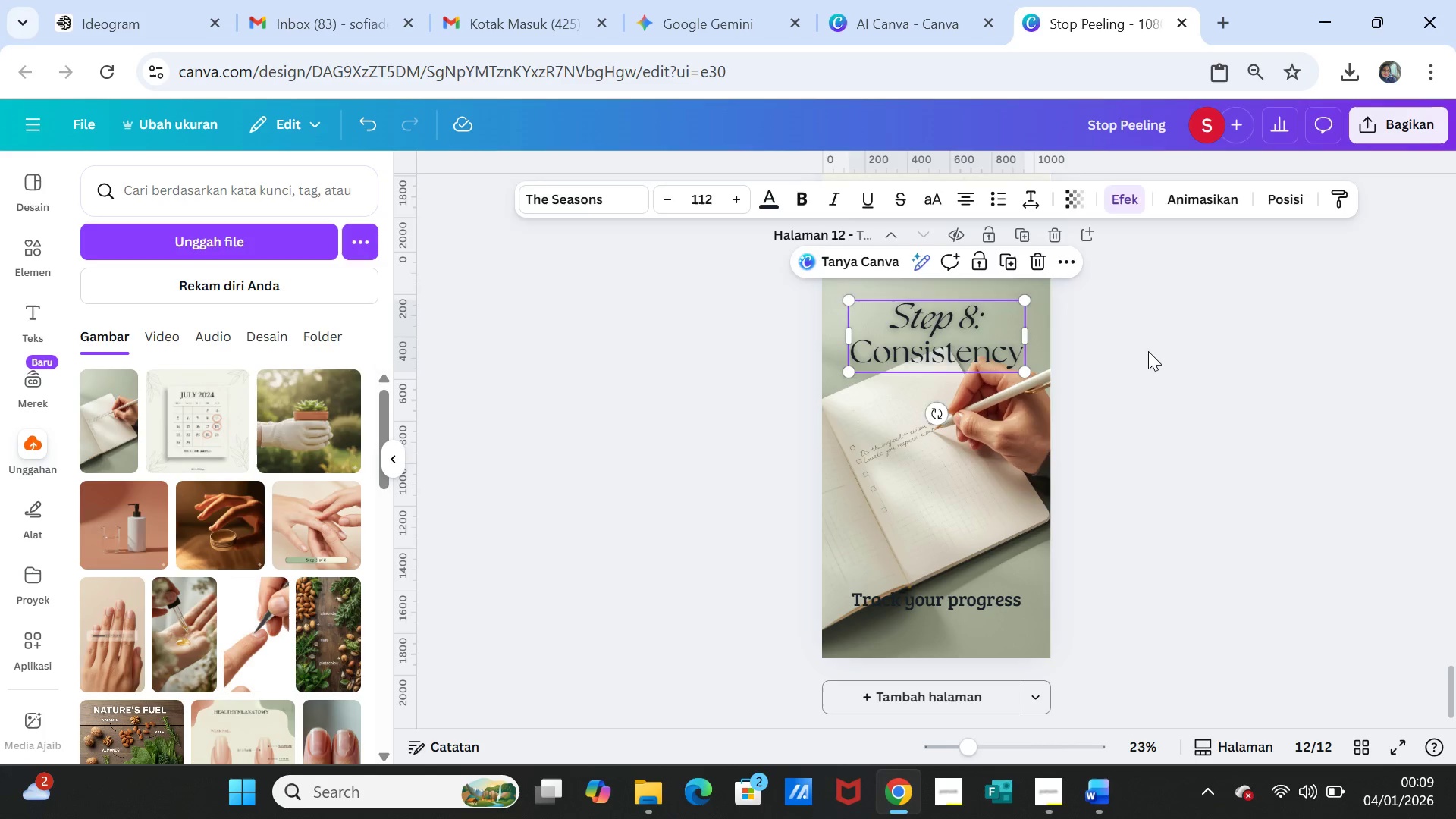 
left_click([1148, 351])
 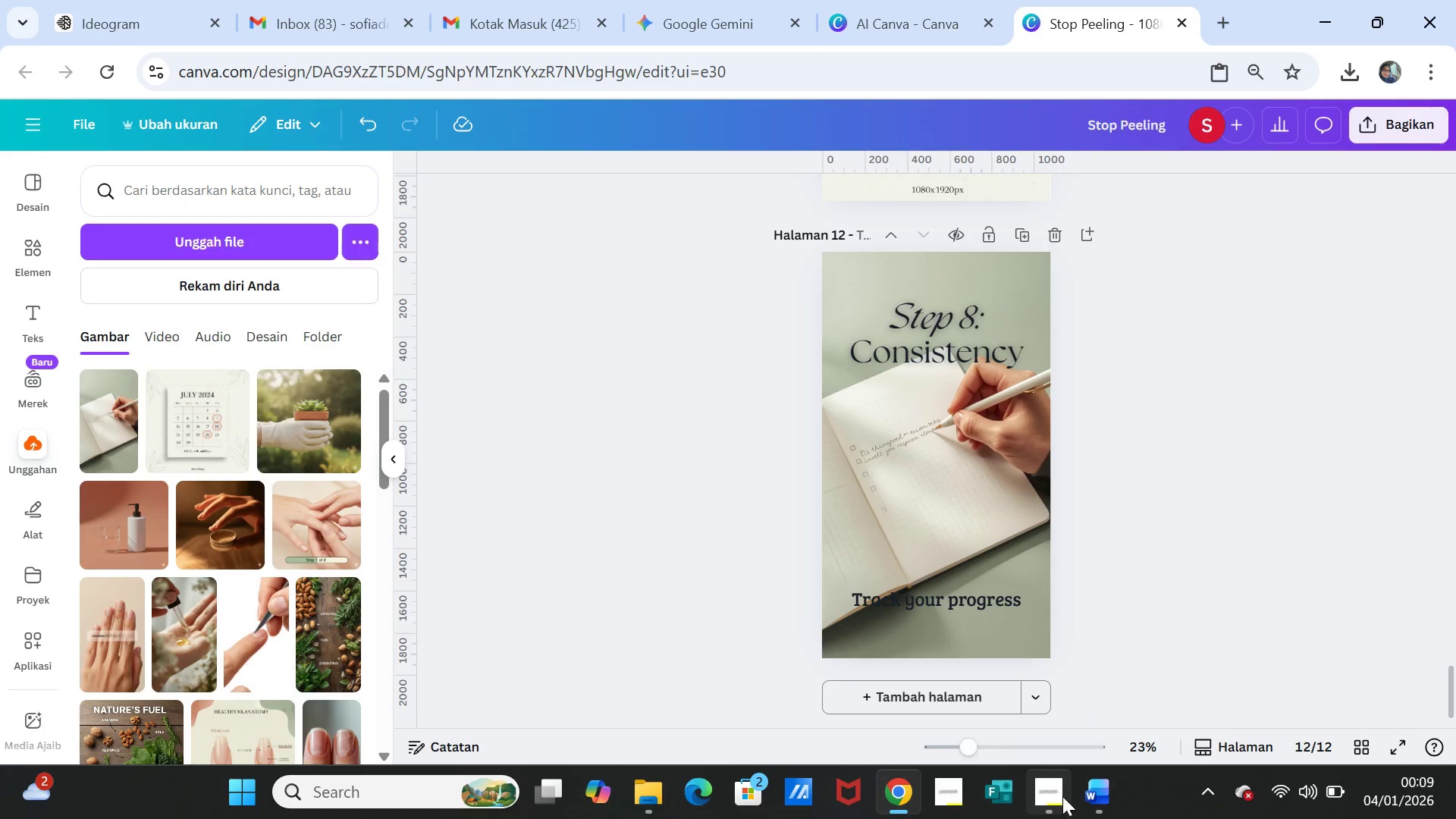 
left_click([1090, 798])
 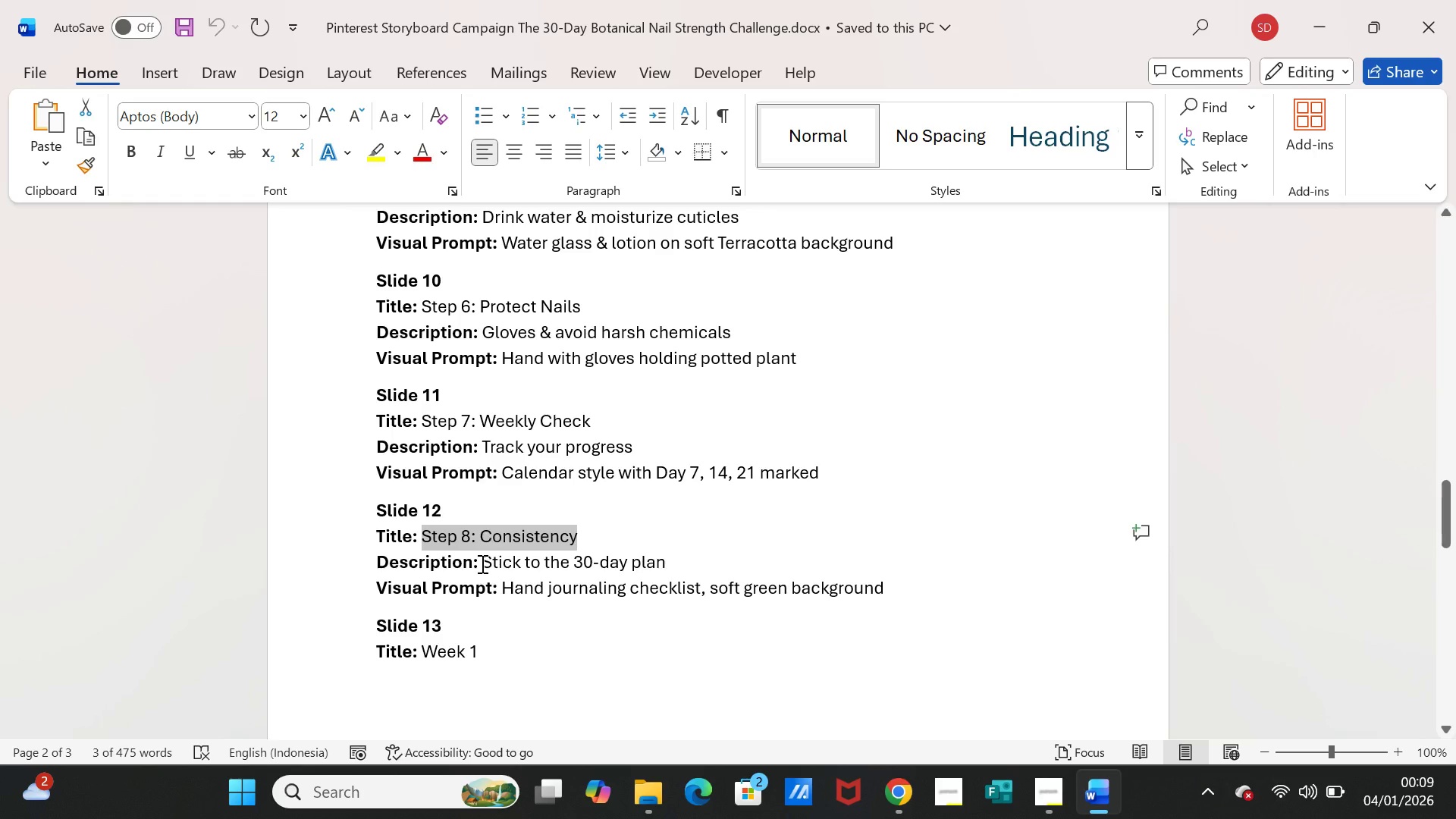 
left_click_drag(start_coordinate=[481, 563], to_coordinate=[650, 563])
 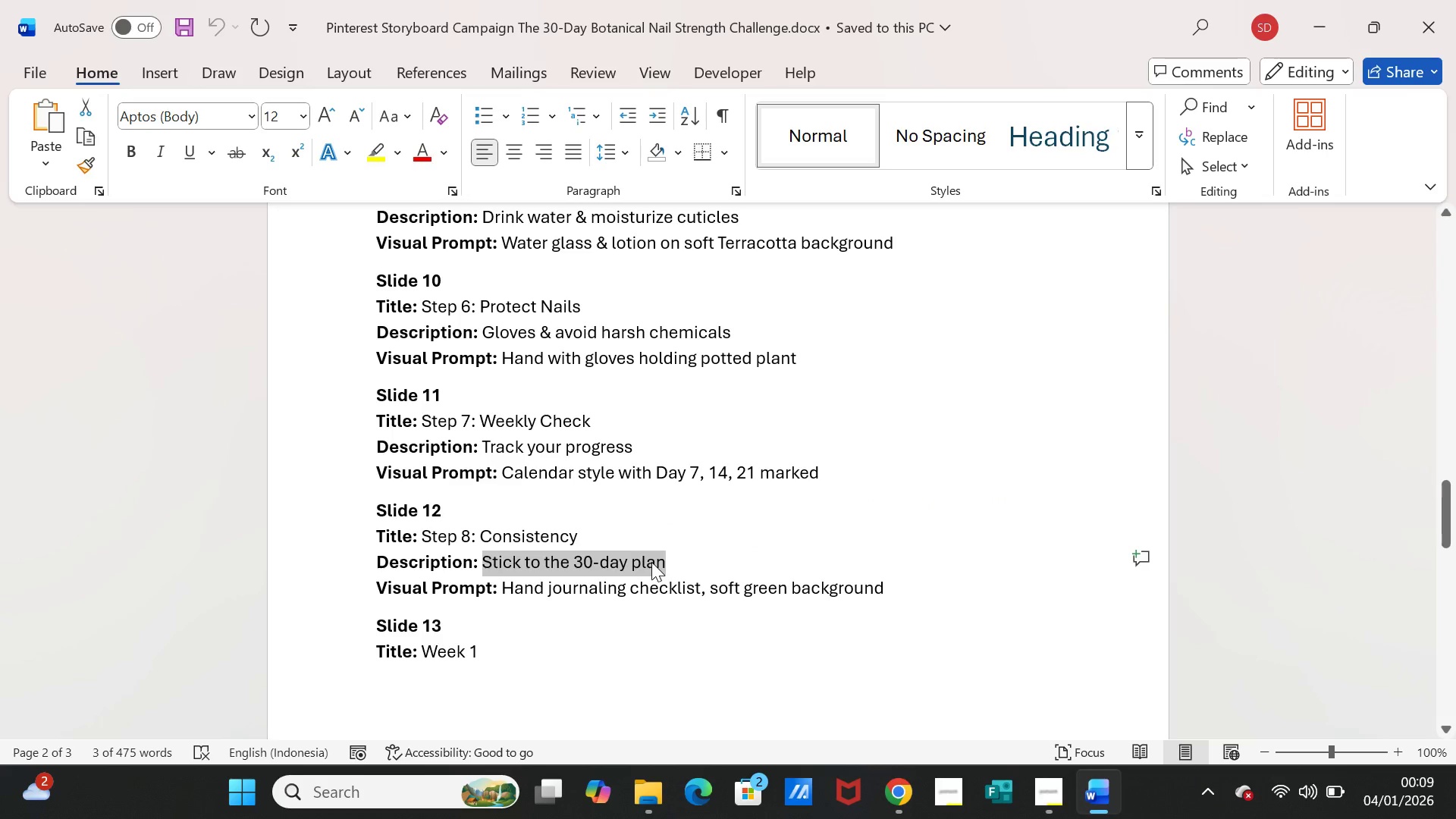 
key(Control+C)
 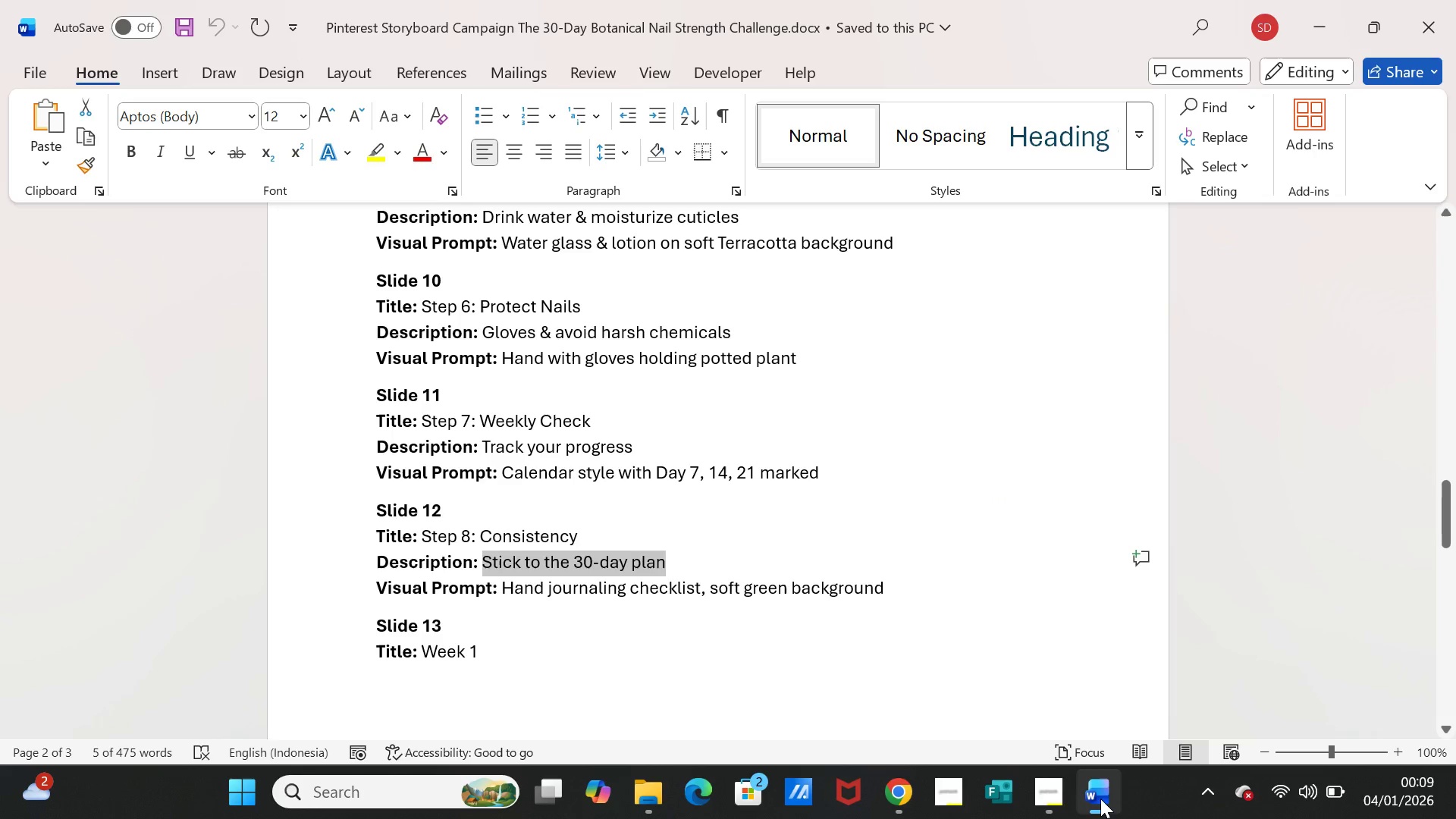 
left_click([1101, 799])
 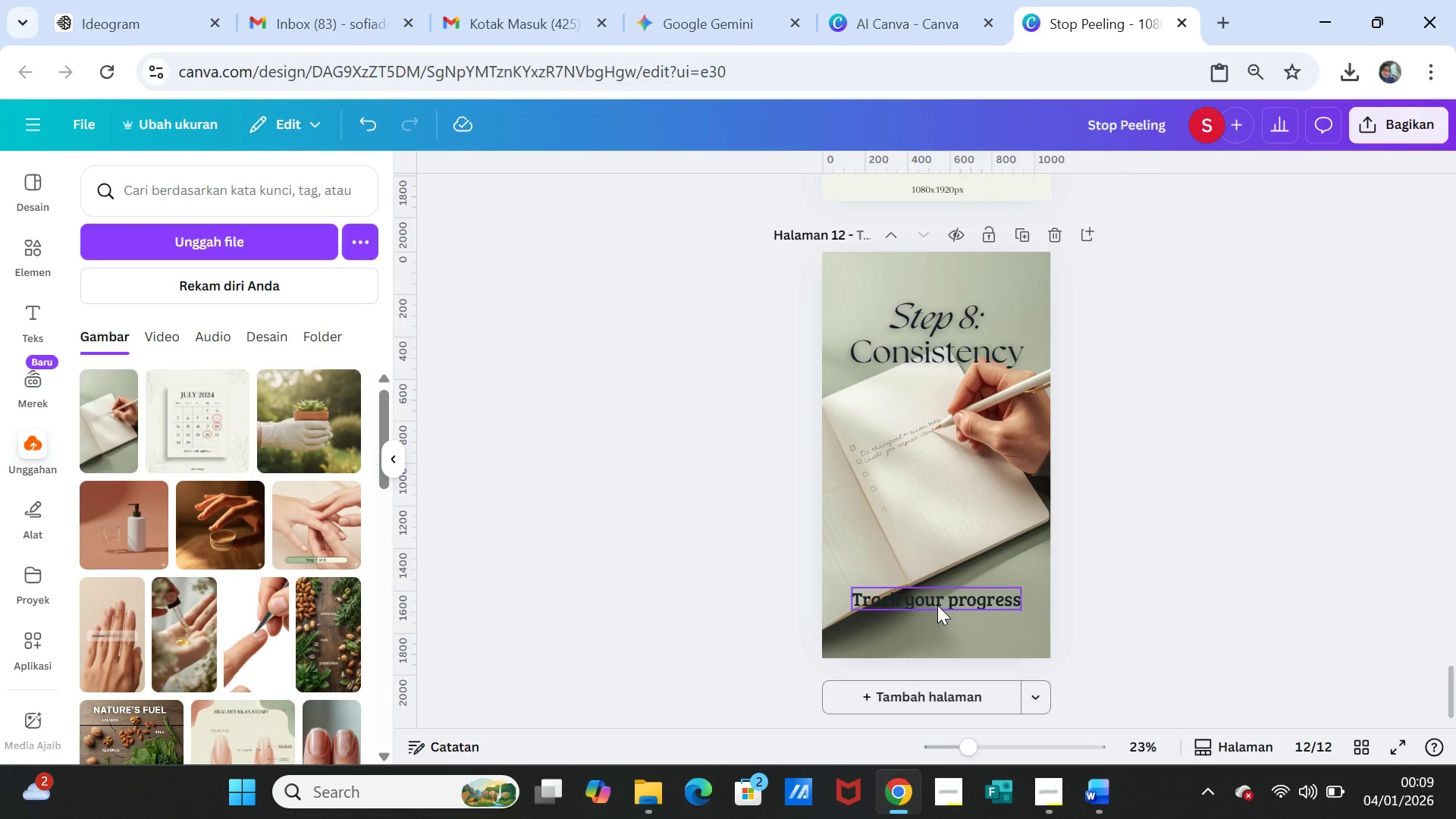 
double_click([937, 605])
 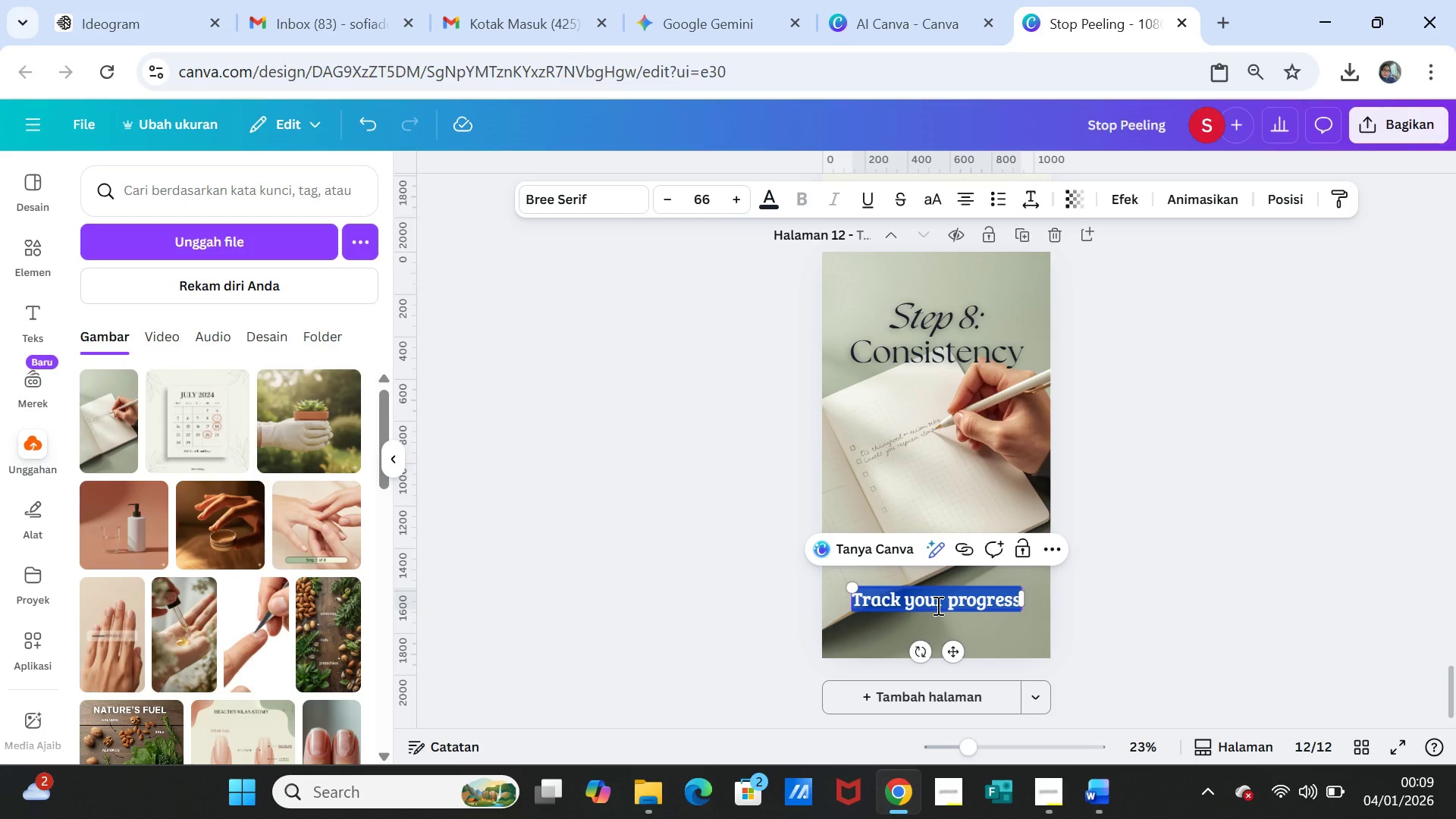 
key(Control+V)
 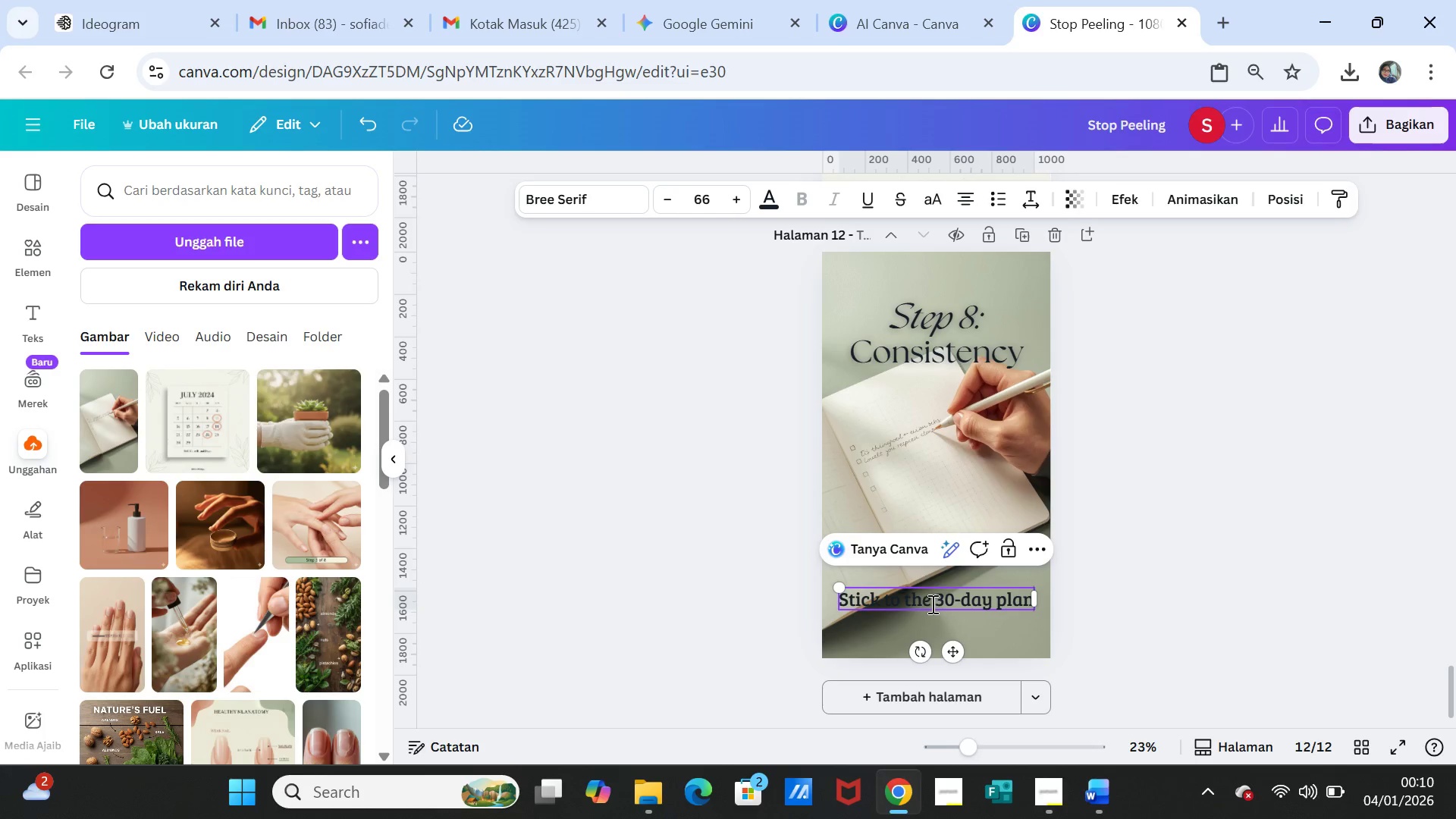 
left_click([929, 604])
 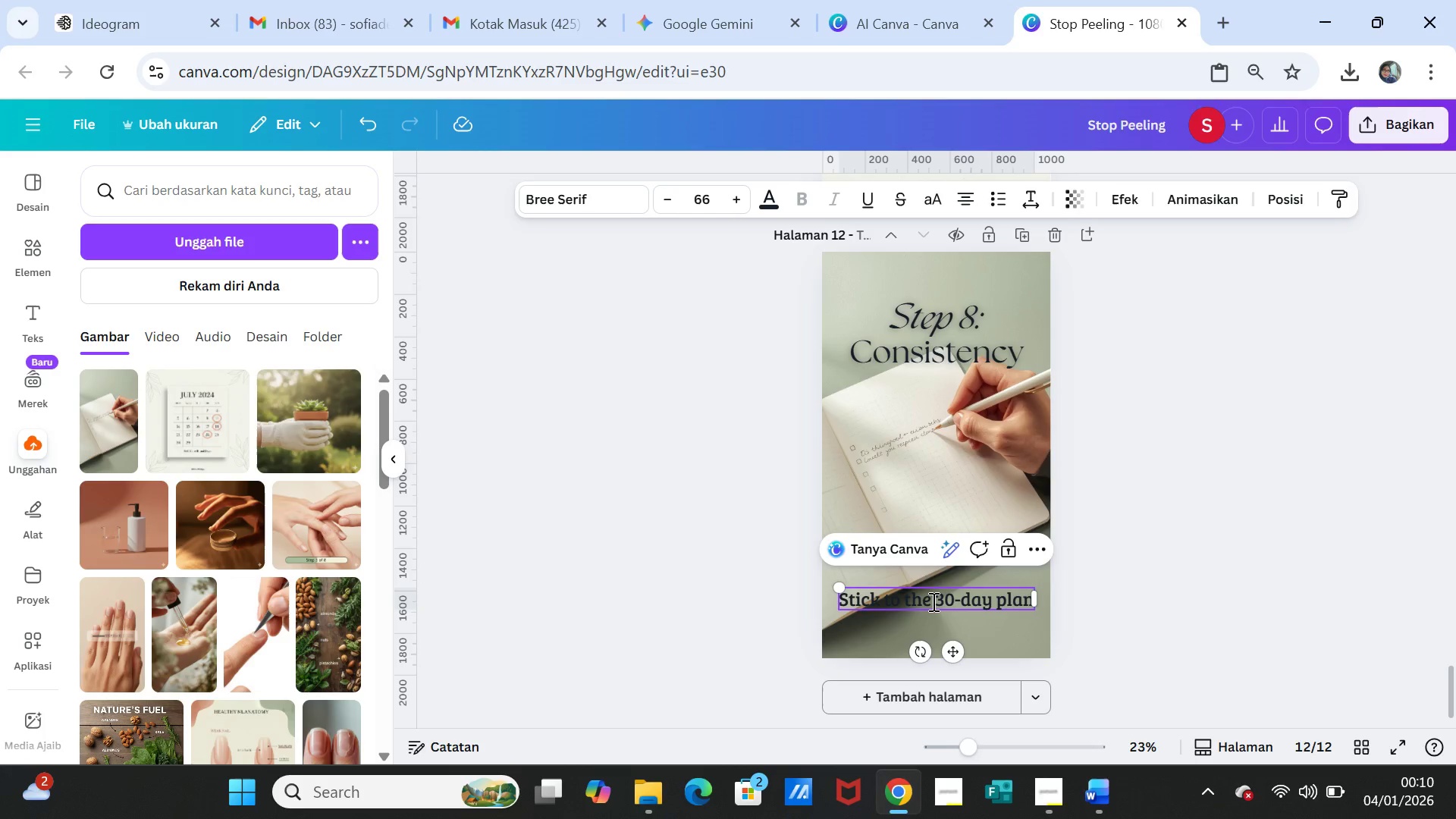 
key(Enter)
 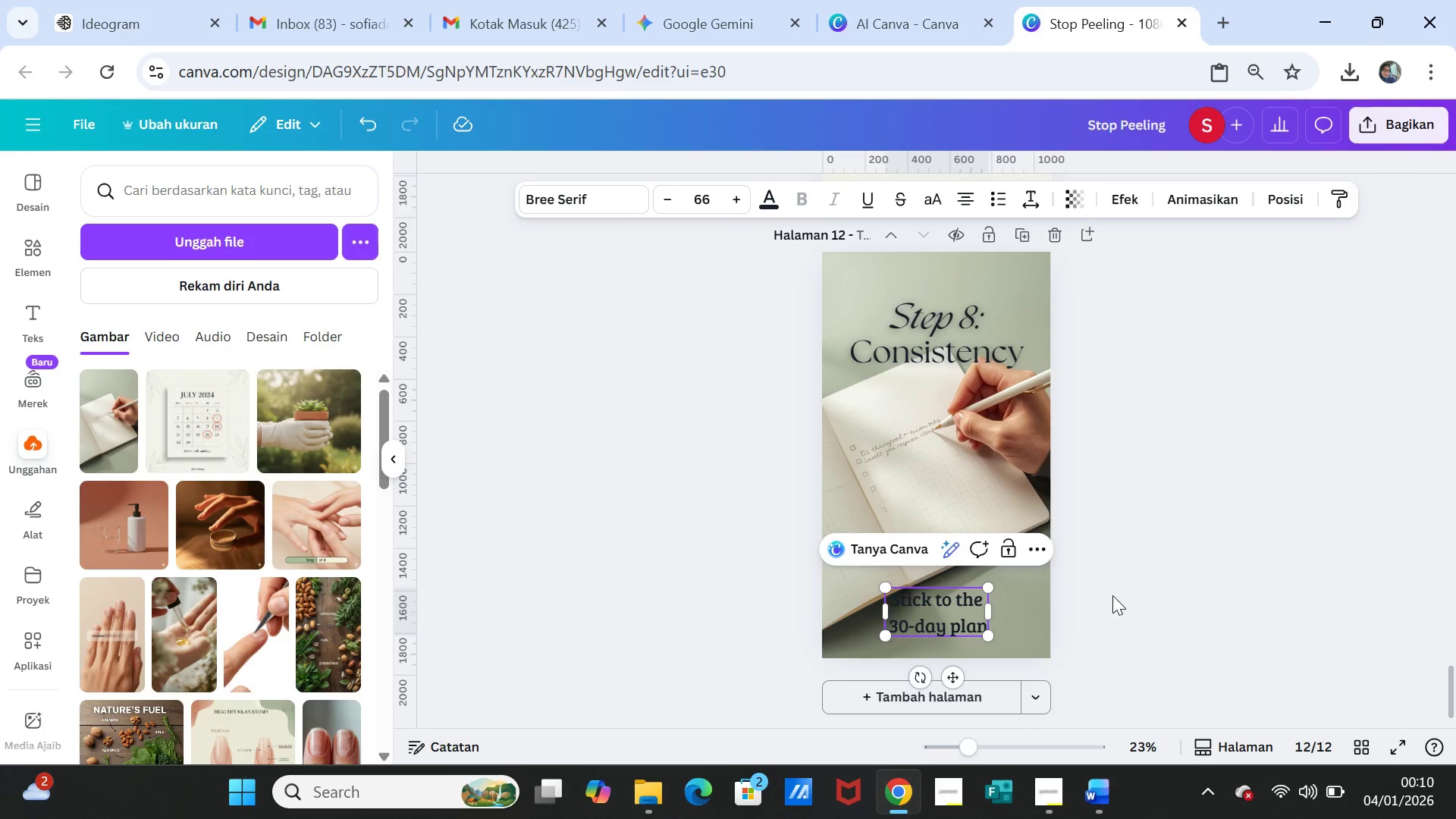 
left_click([1122, 595])
 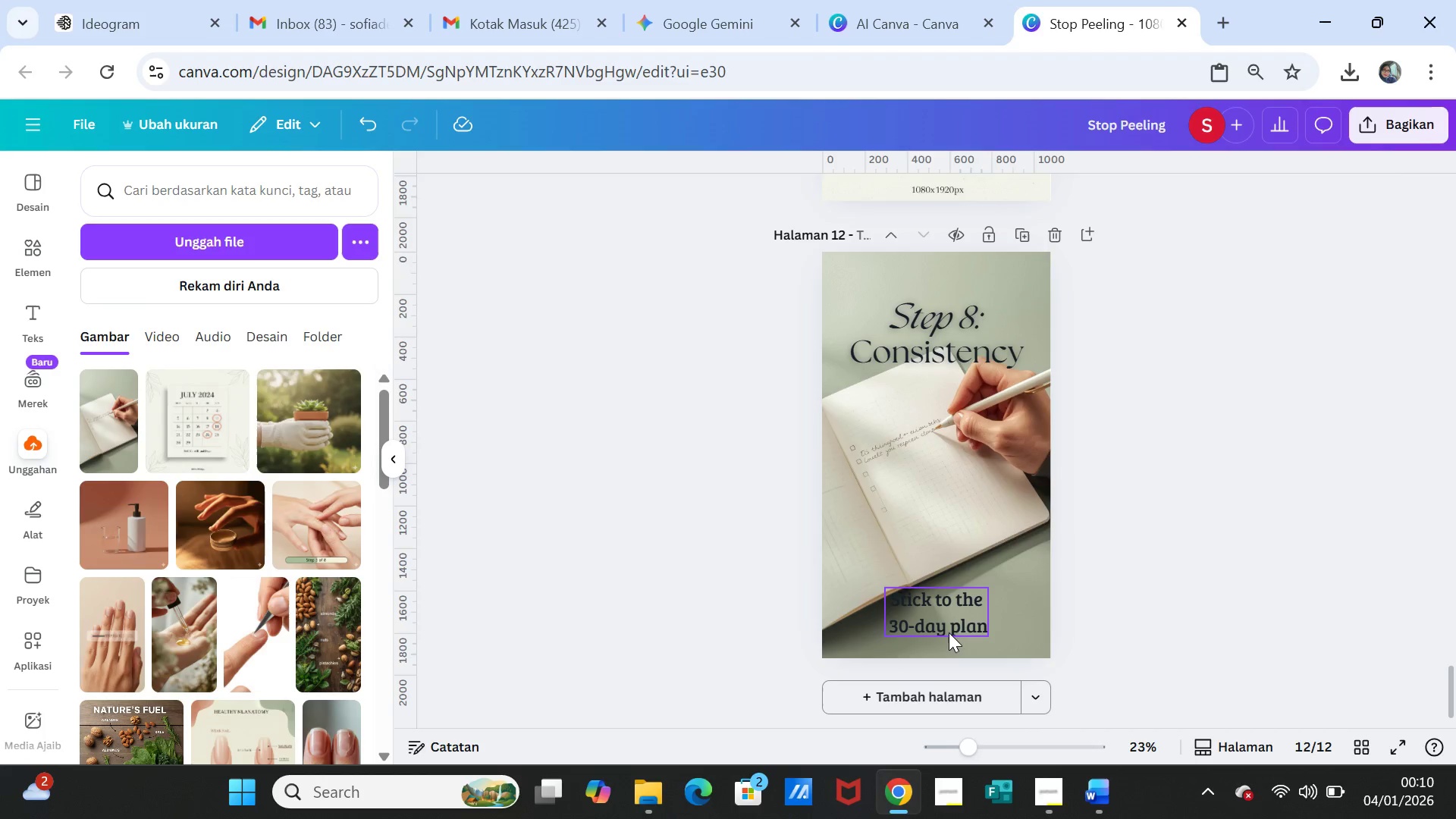 
left_click_drag(start_coordinate=[949, 632], to_coordinate=[957, 570])
 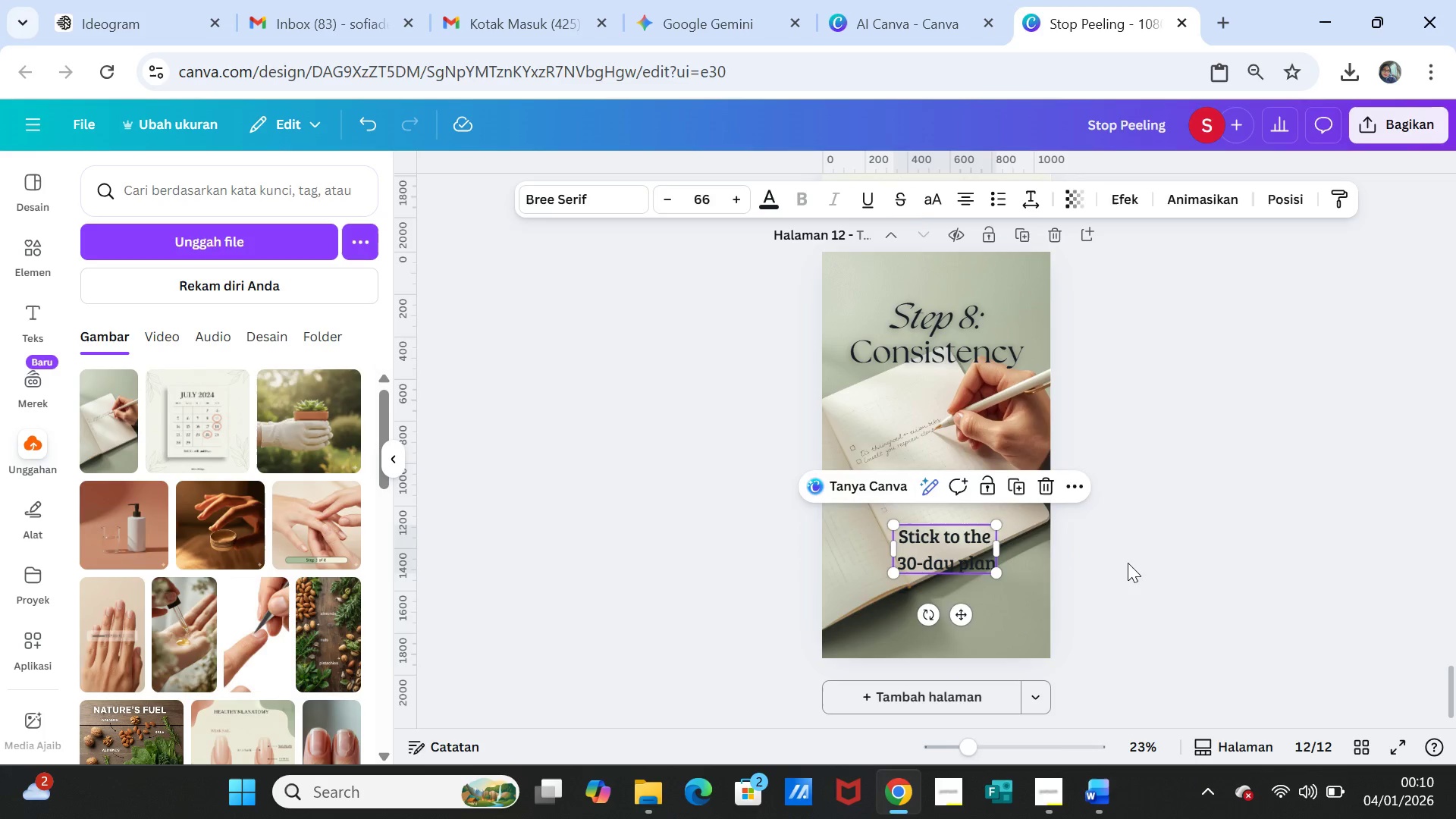 
left_click([1128, 563])
 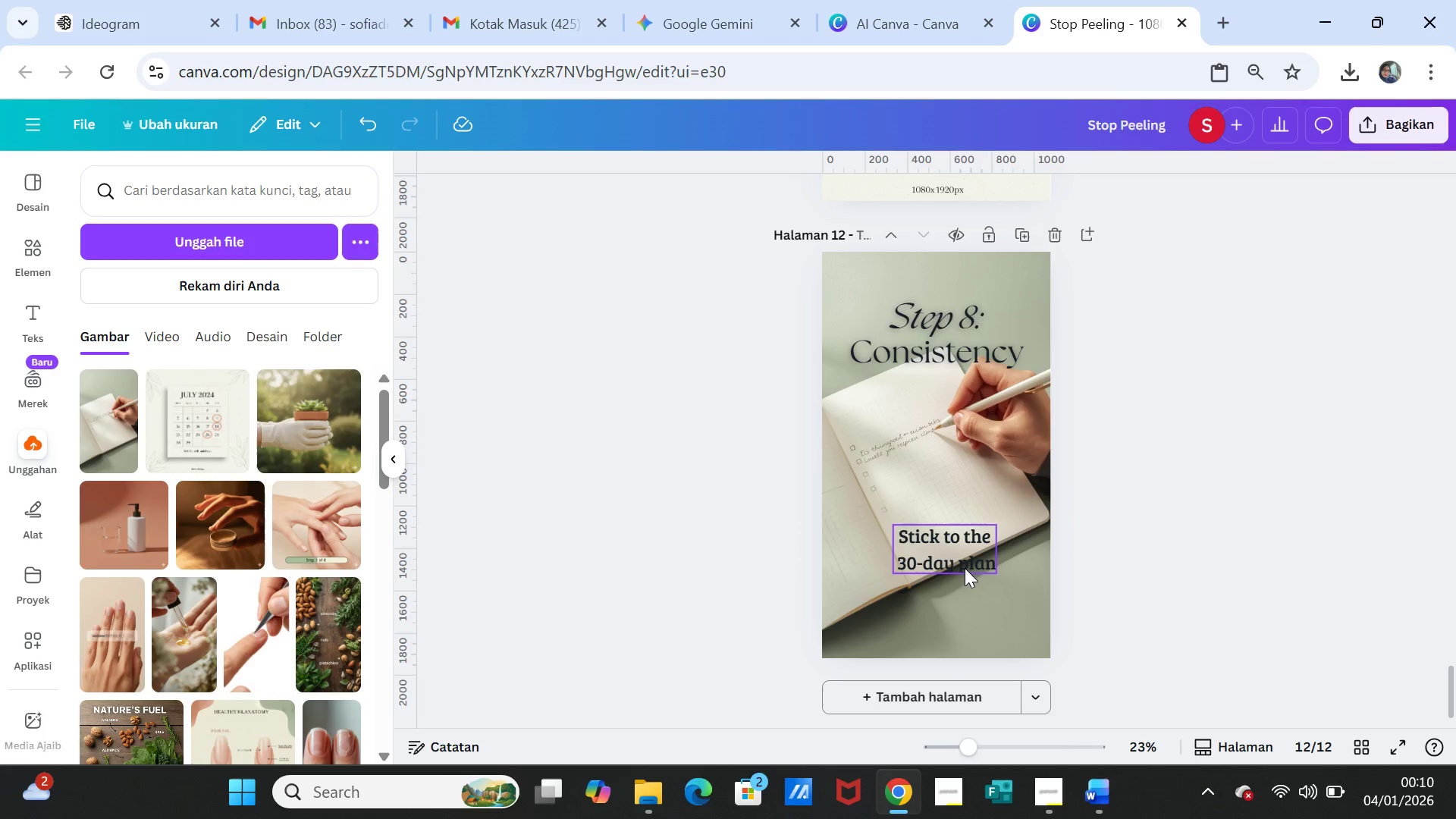 
left_click_drag(start_coordinate=[962, 556], to_coordinate=[961, 544])
 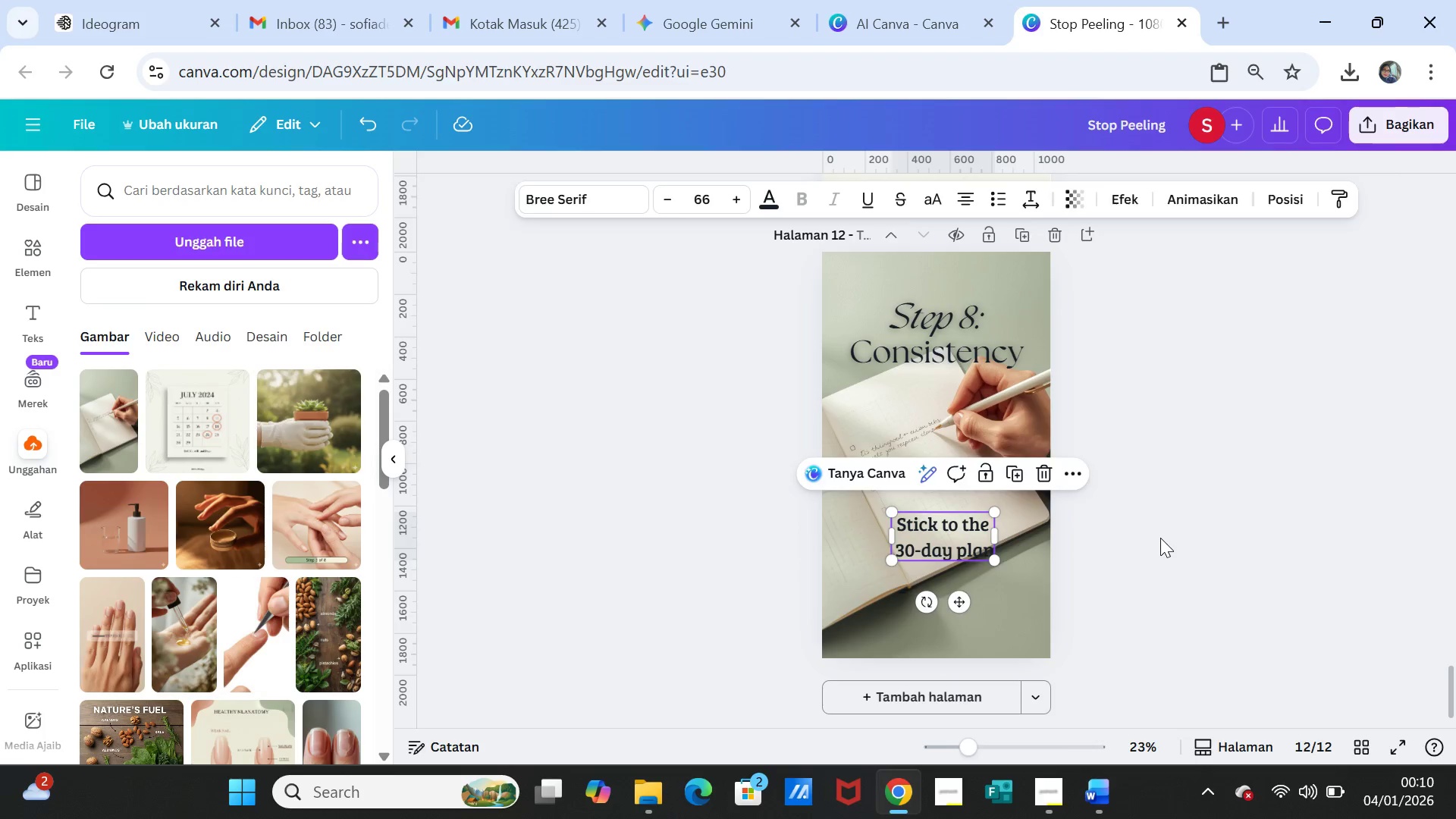 
left_click([1160, 538])
 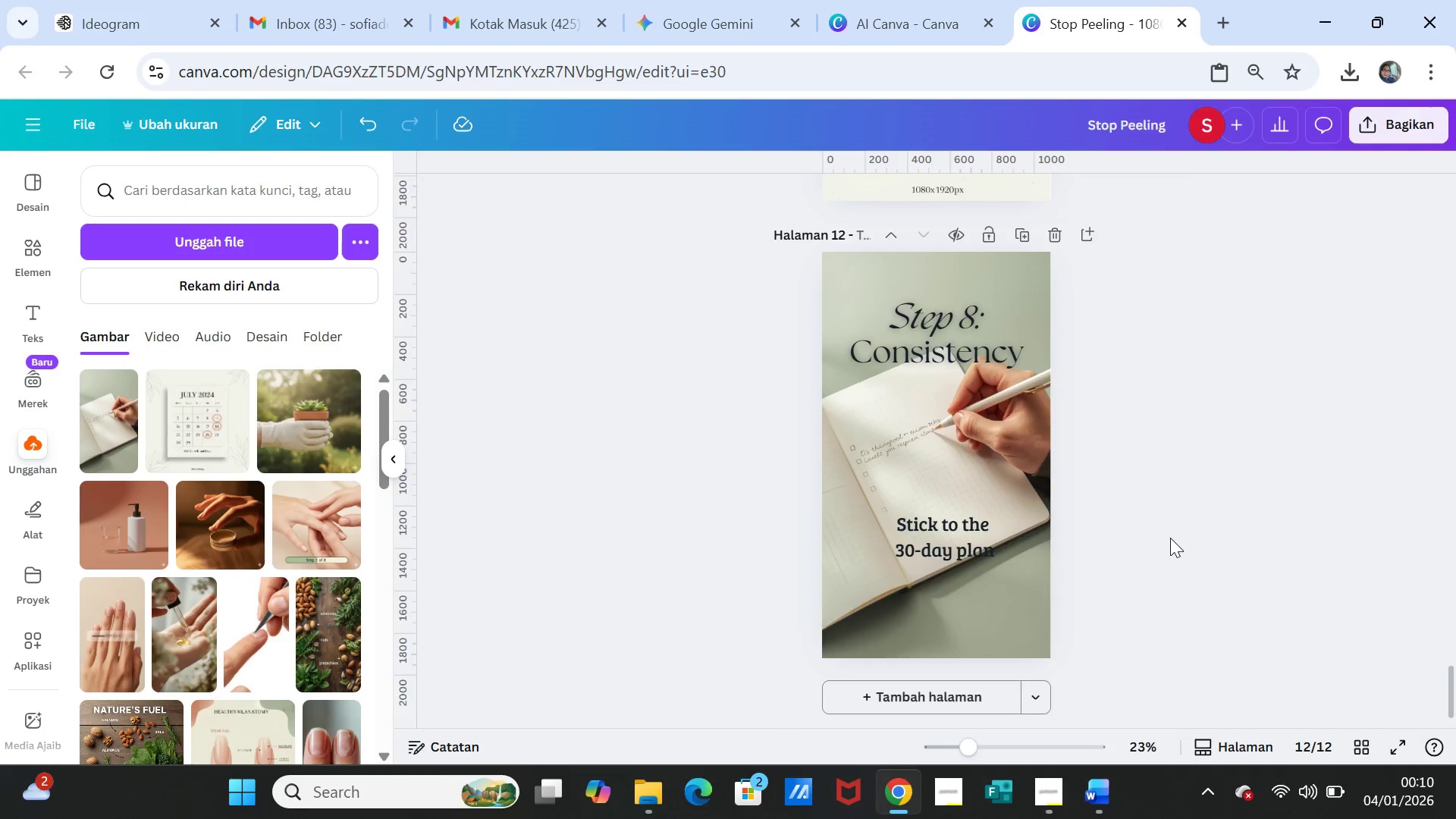 
scroll: coordinate [1170, 538], scroll_direction: up, amount: 3.0
 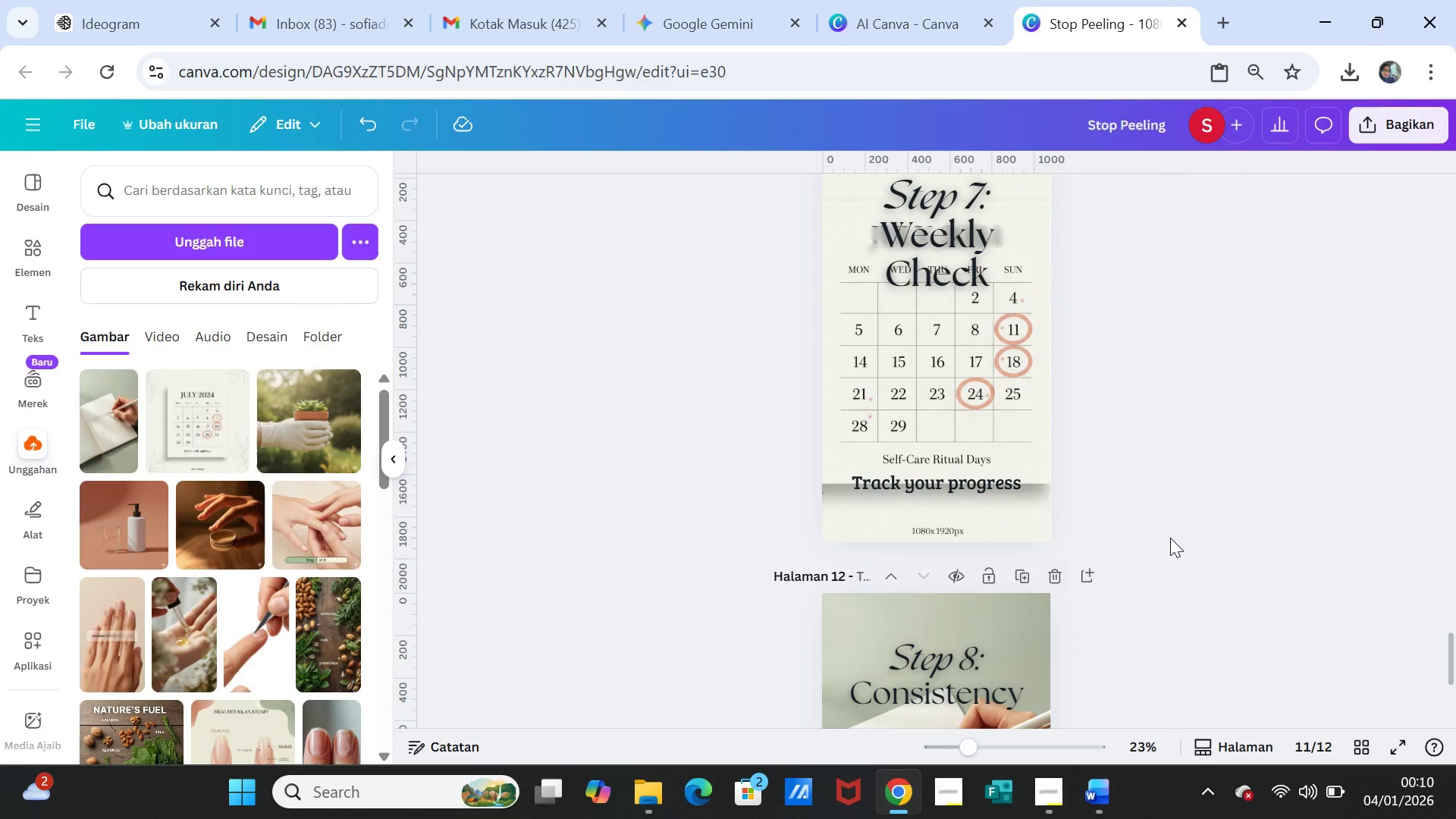 
scroll: coordinate [1170, 538], scroll_direction: down, amount: 2.0
 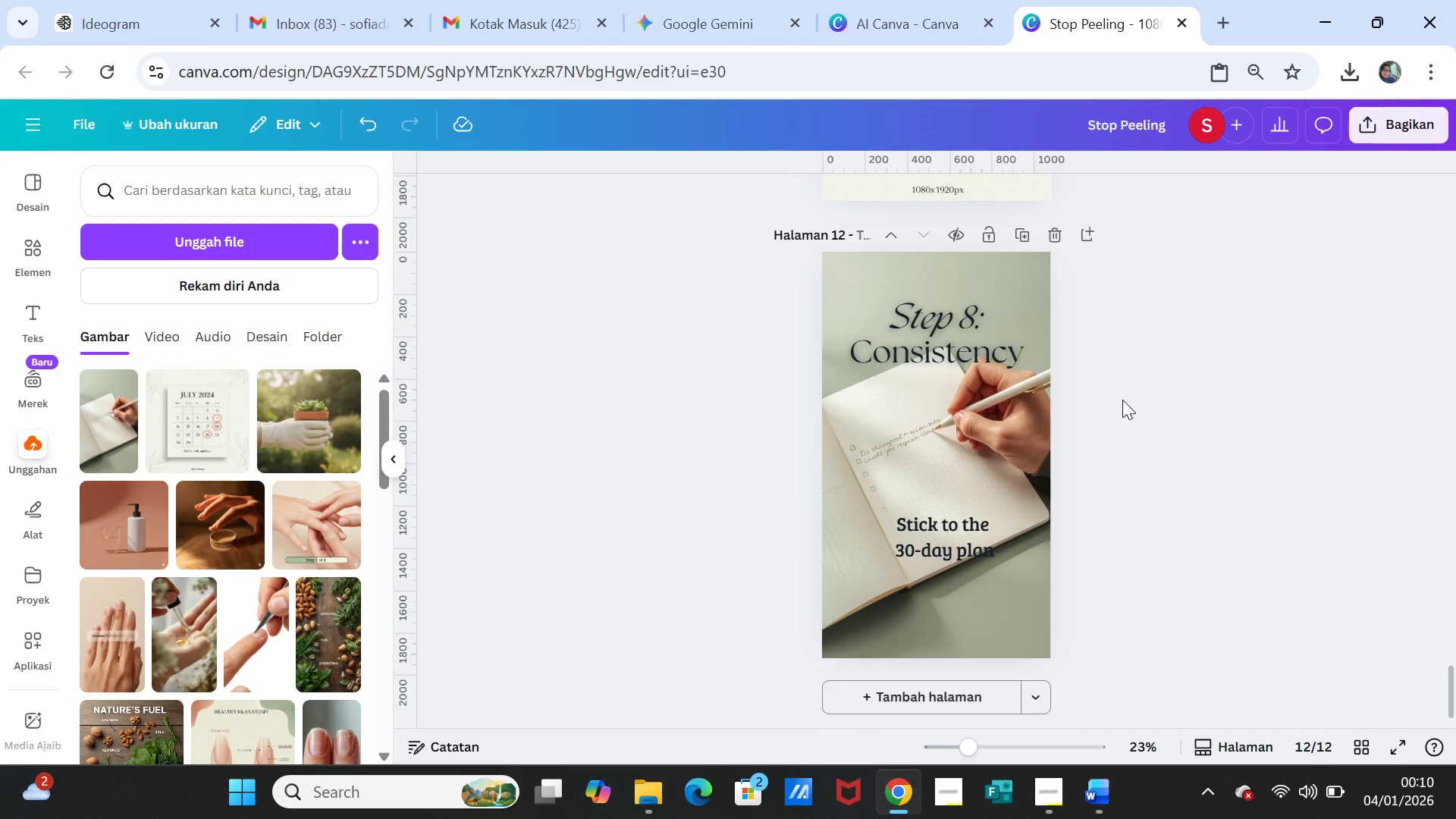 
left_click([1025, 231])
 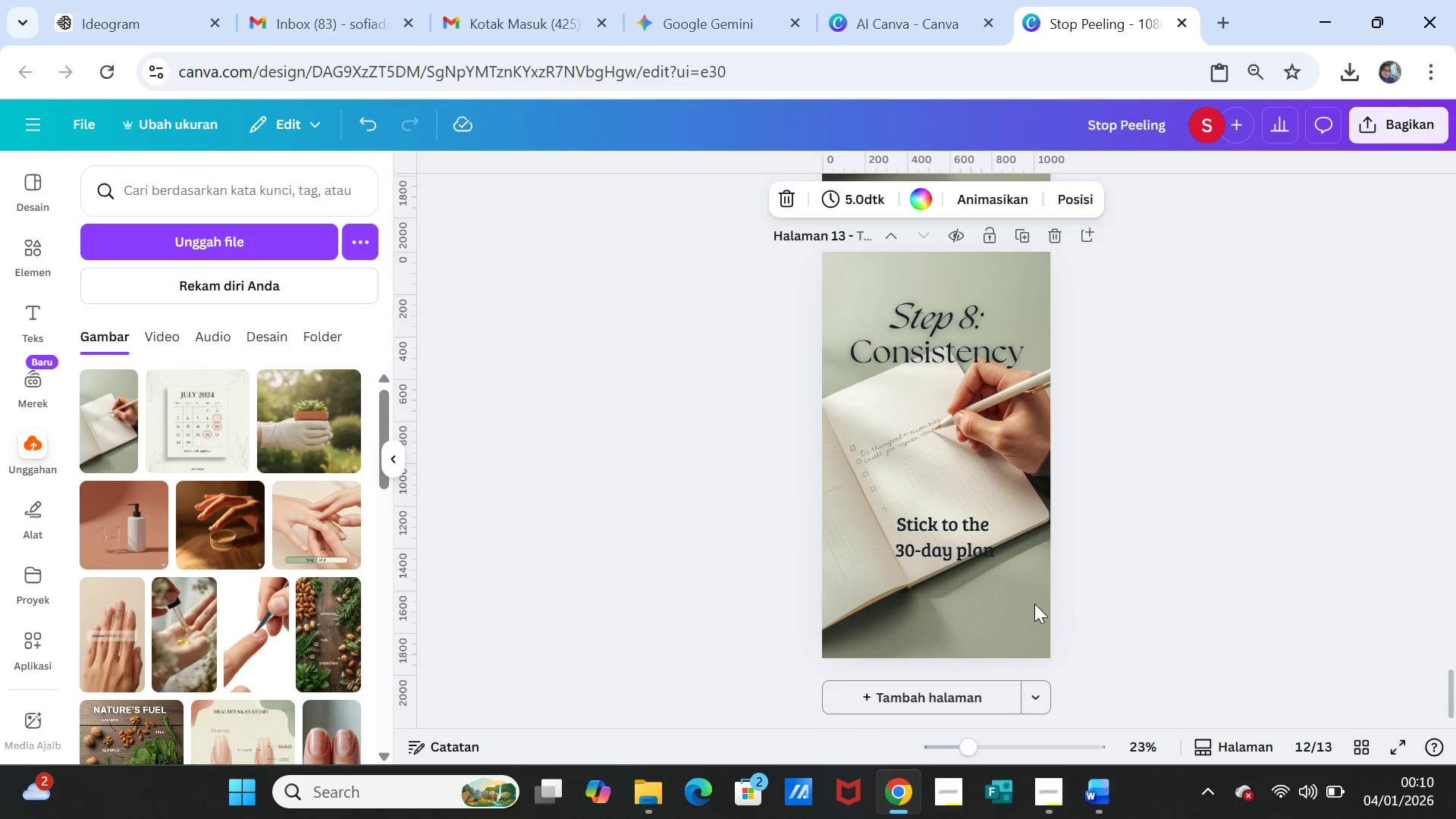 
left_click([1024, 582])
 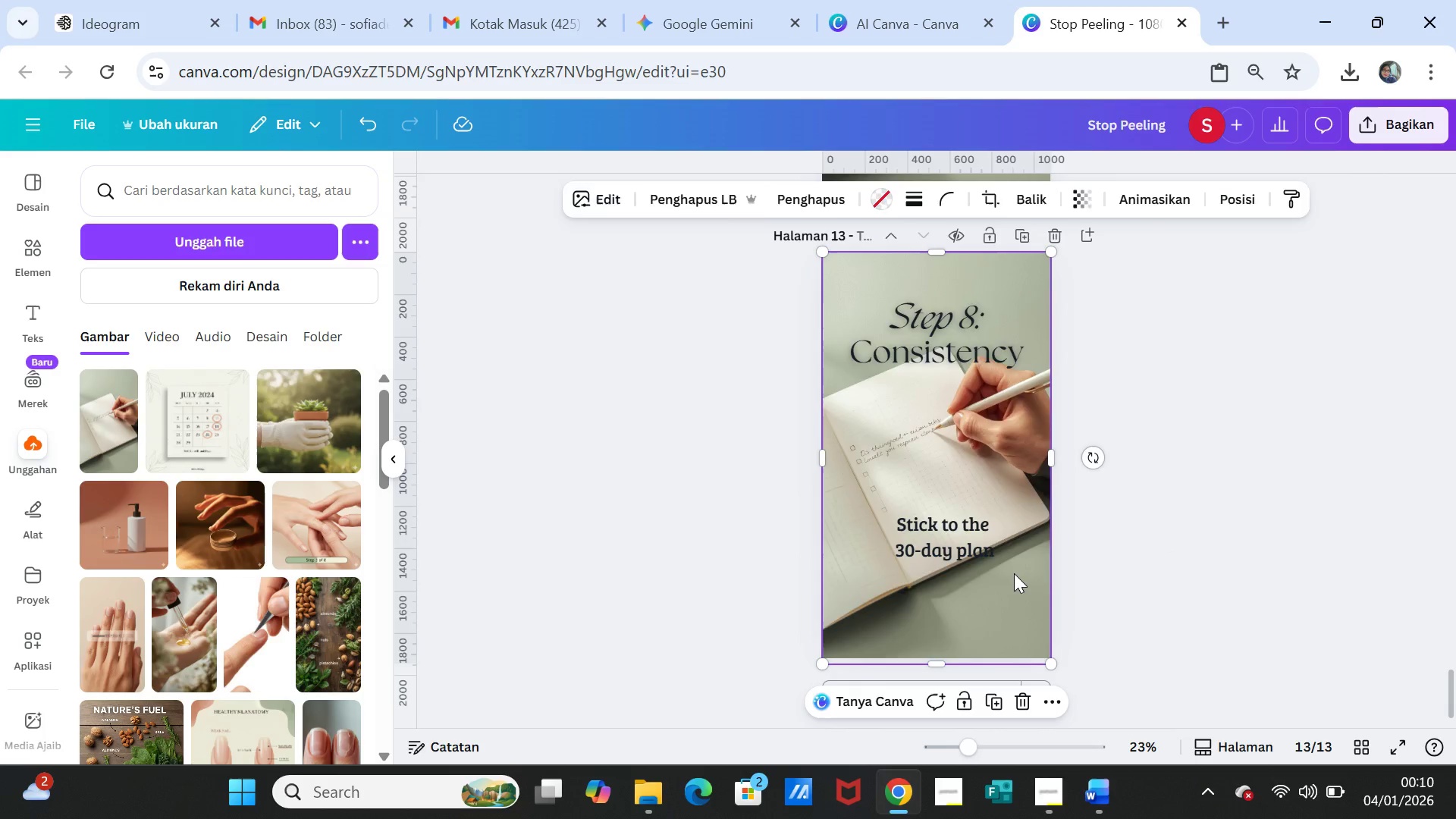 
key(Delete)
 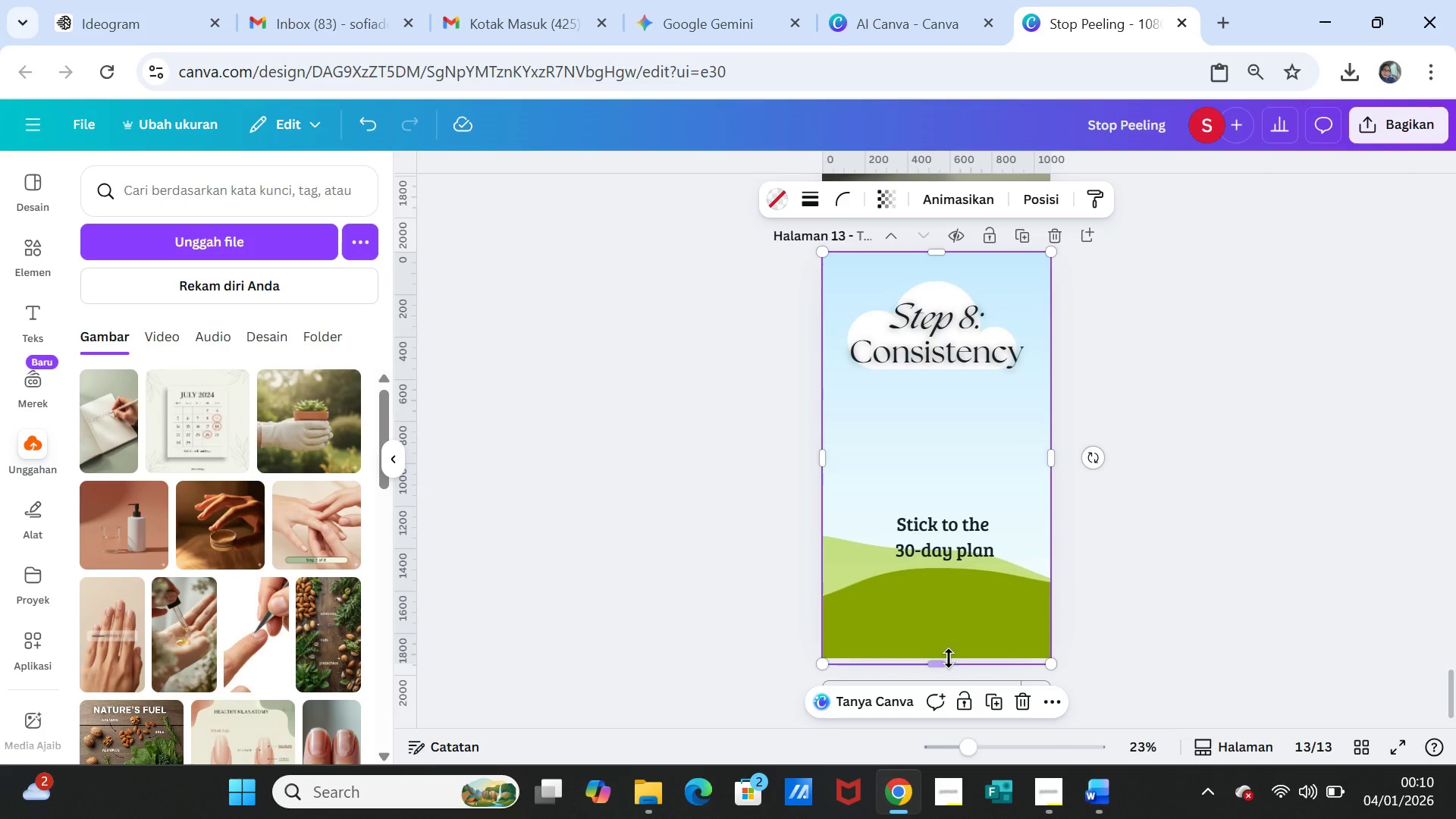 
left_click_drag(start_coordinate=[935, 664], to_coordinate=[934, 656])
 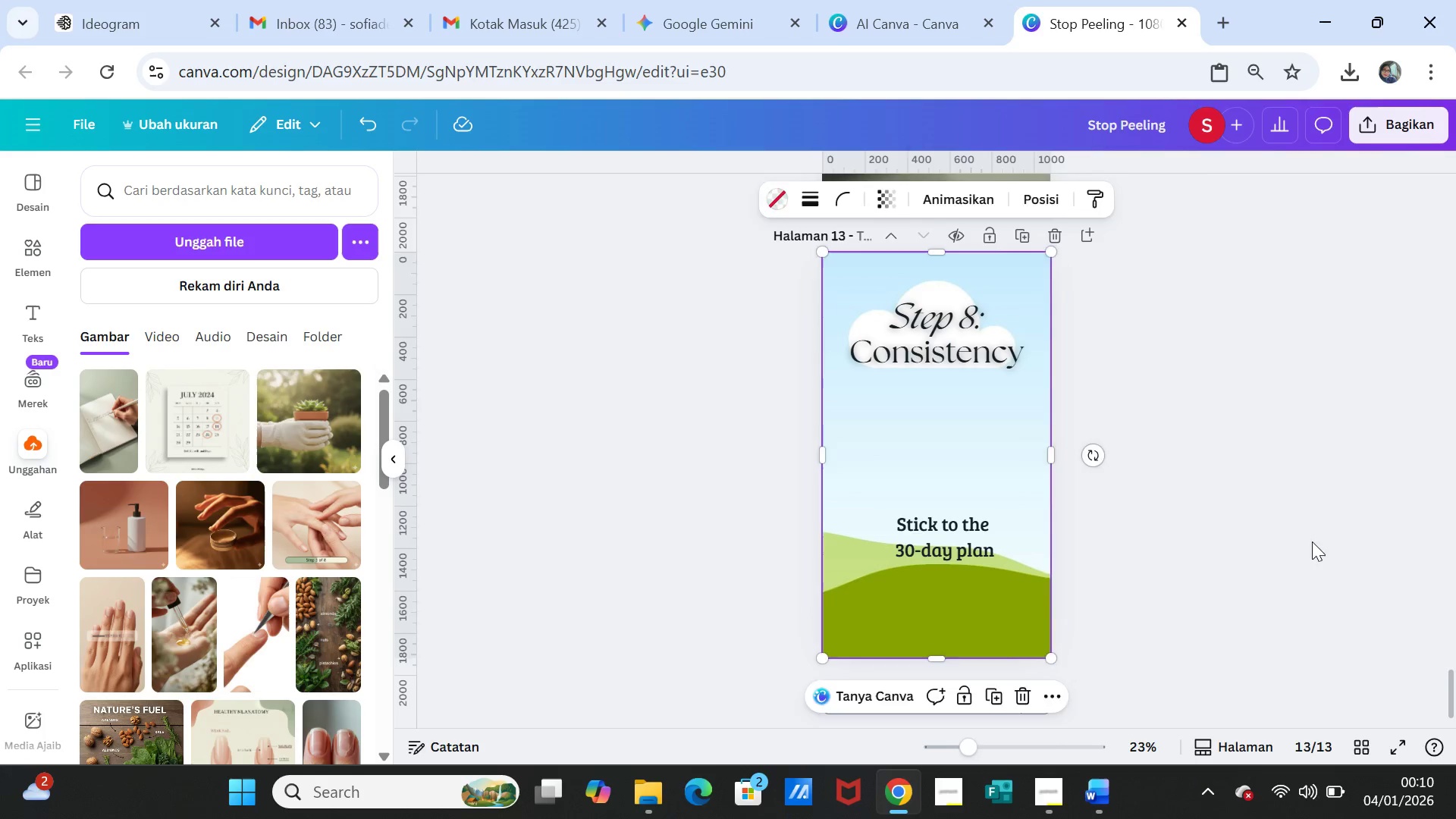 
left_click([1312, 541])
 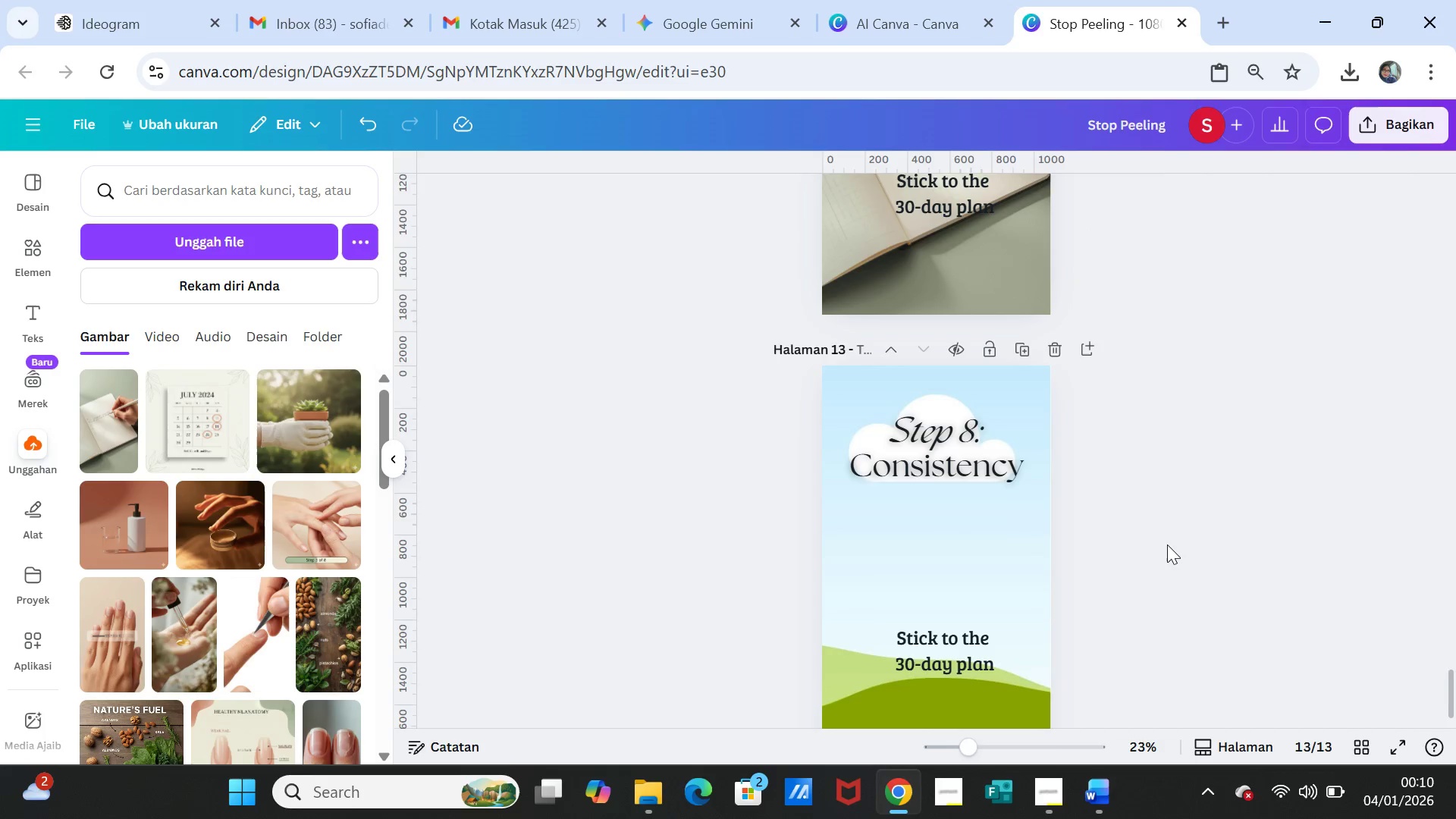 
scroll: coordinate [1167, 544], scroll_direction: up, amount: 1.0
 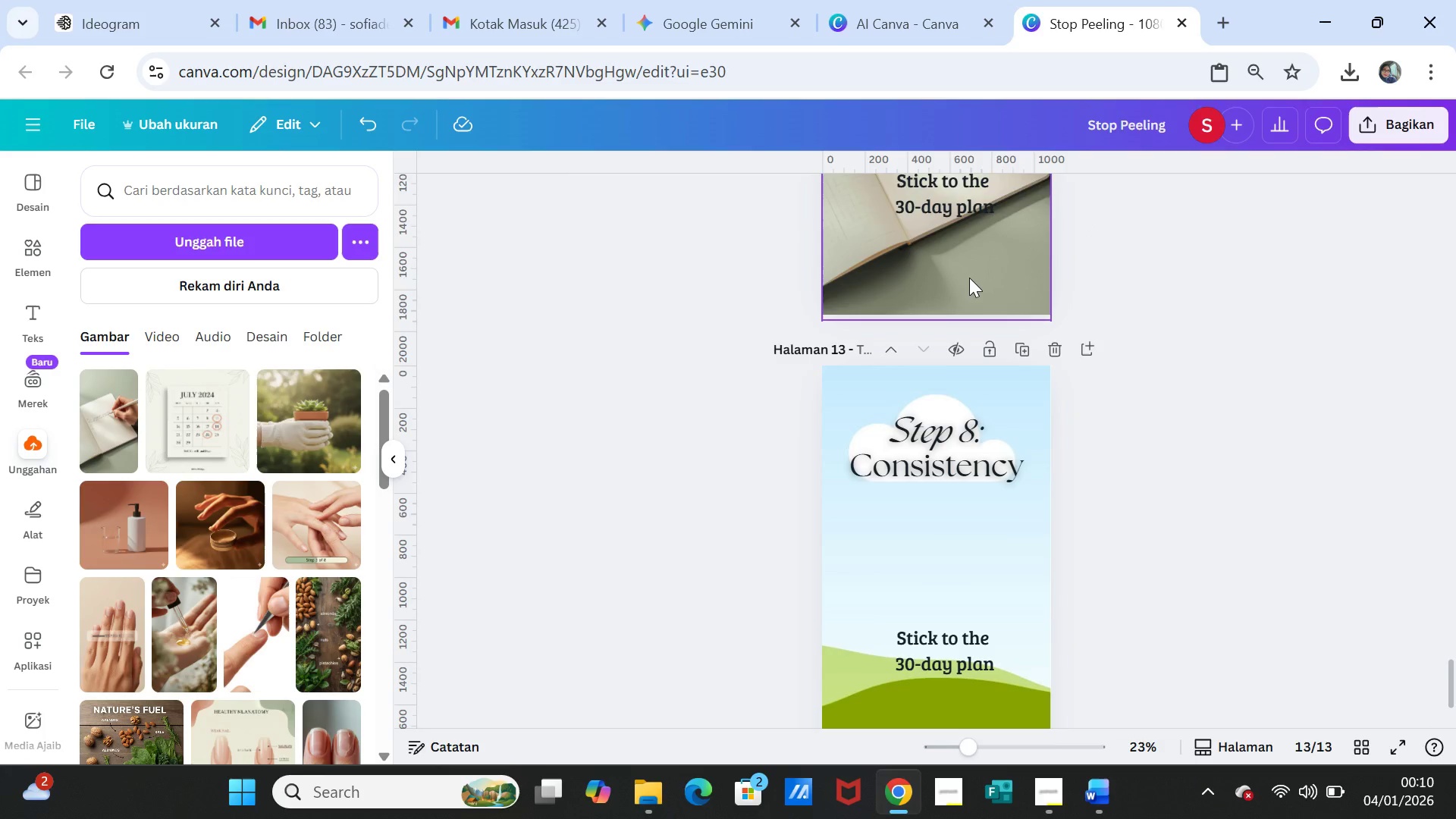 
left_click([969, 278])
 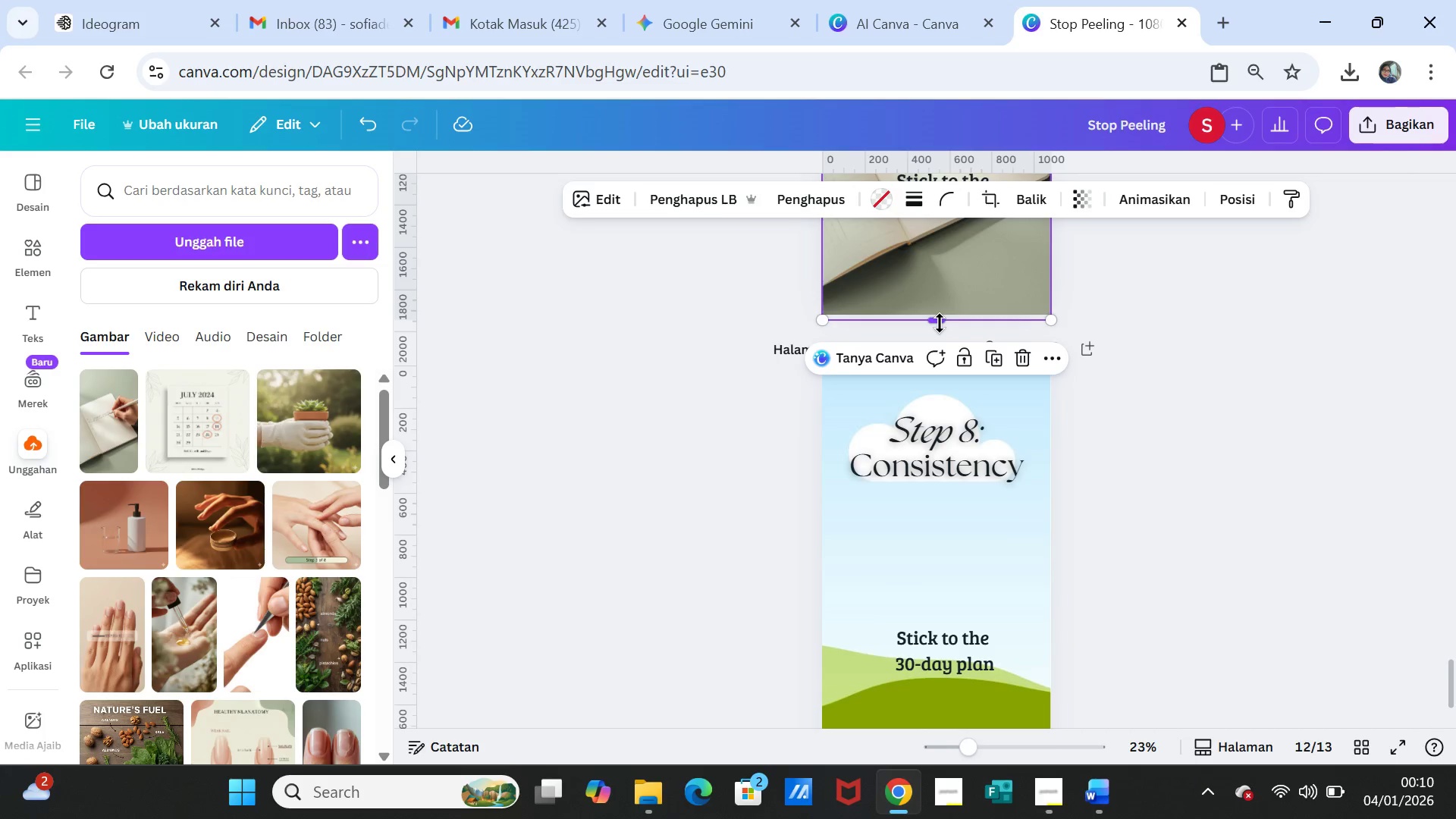 
left_click_drag(start_coordinate=[940, 323], to_coordinate=[940, 317])
 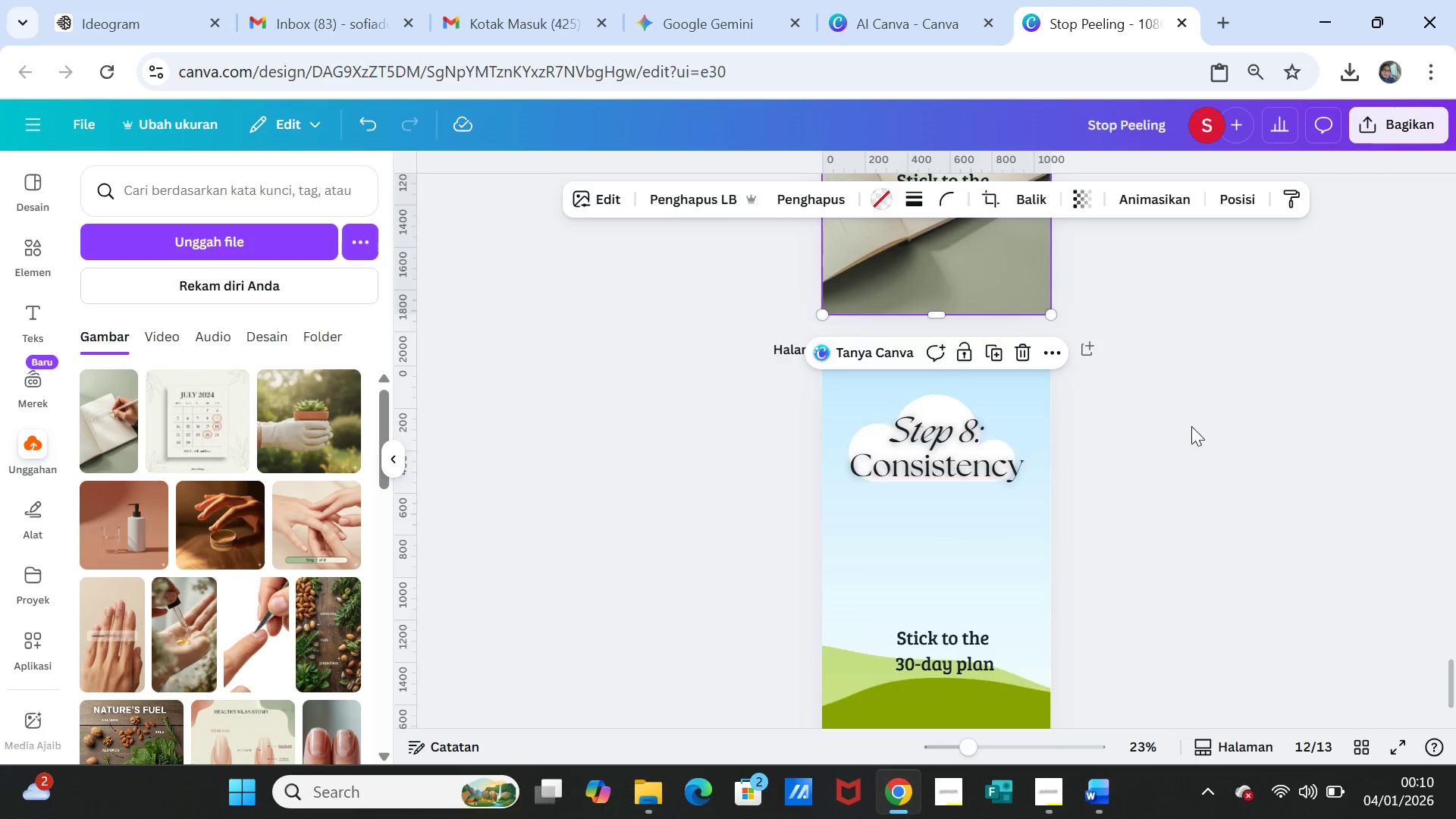 
scroll: coordinate [1199, 439], scroll_direction: up, amount: 6.0
 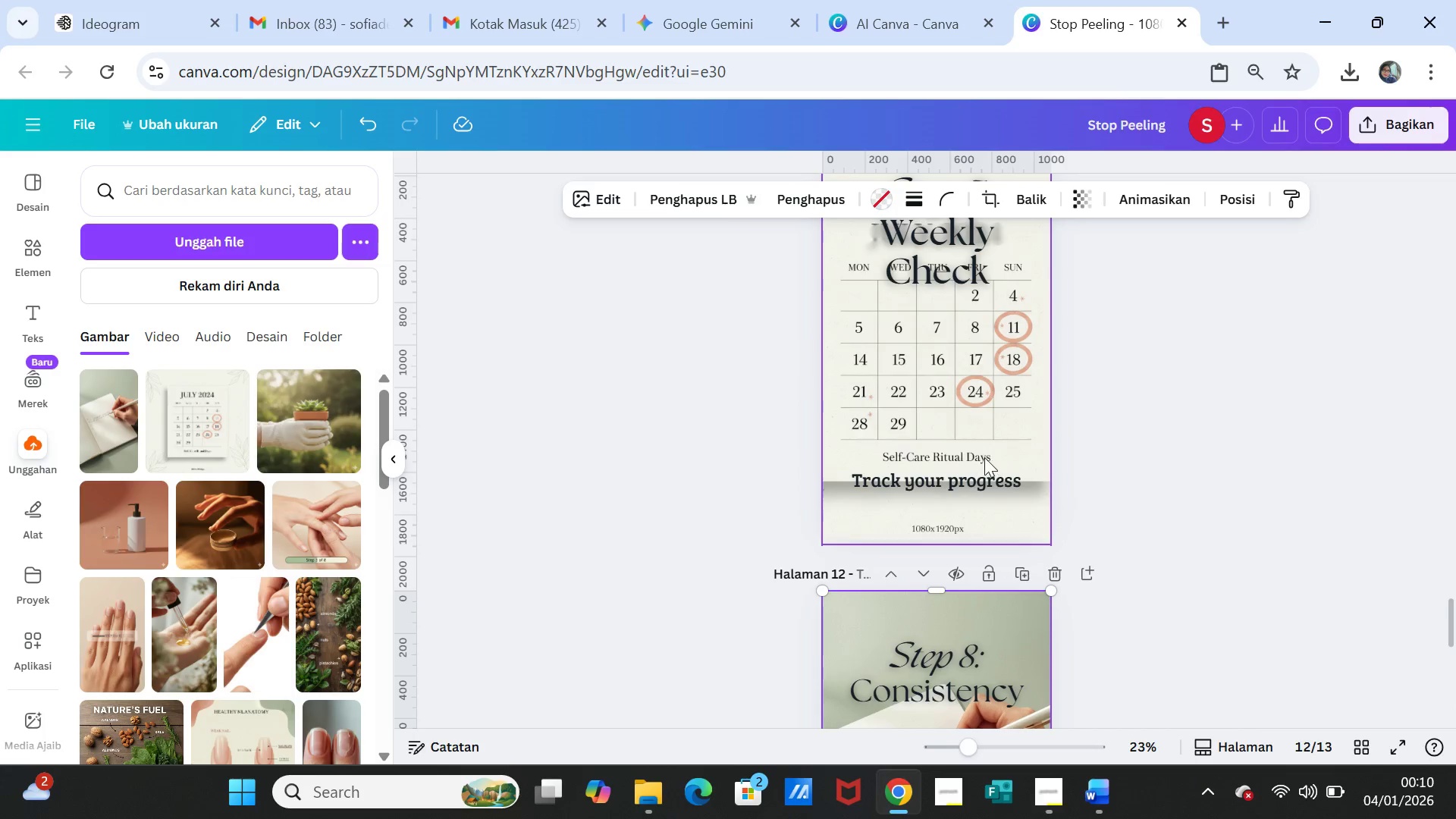 
left_click([984, 457])
 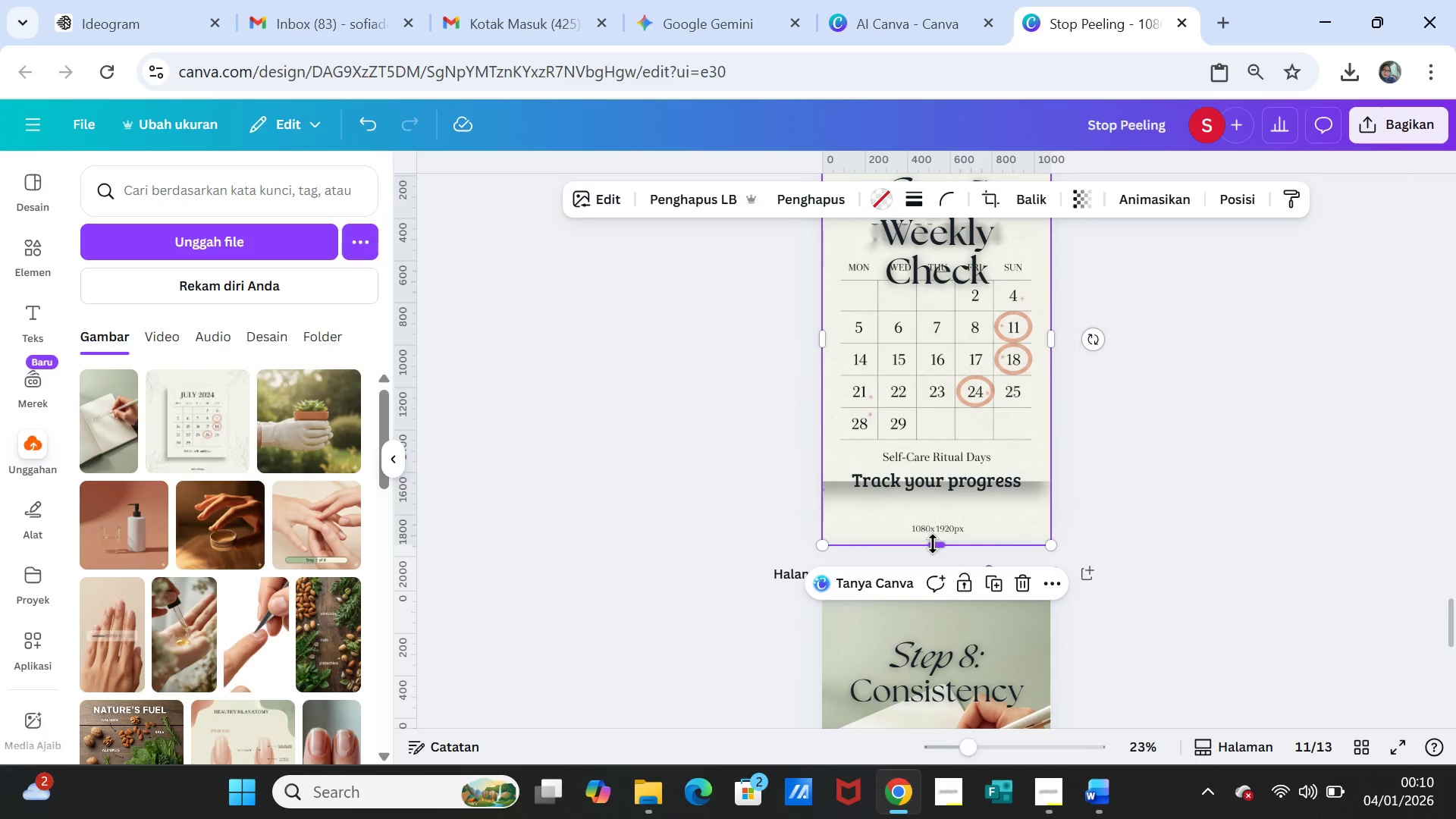 
left_click_drag(start_coordinate=[933, 544], to_coordinate=[932, 538])
 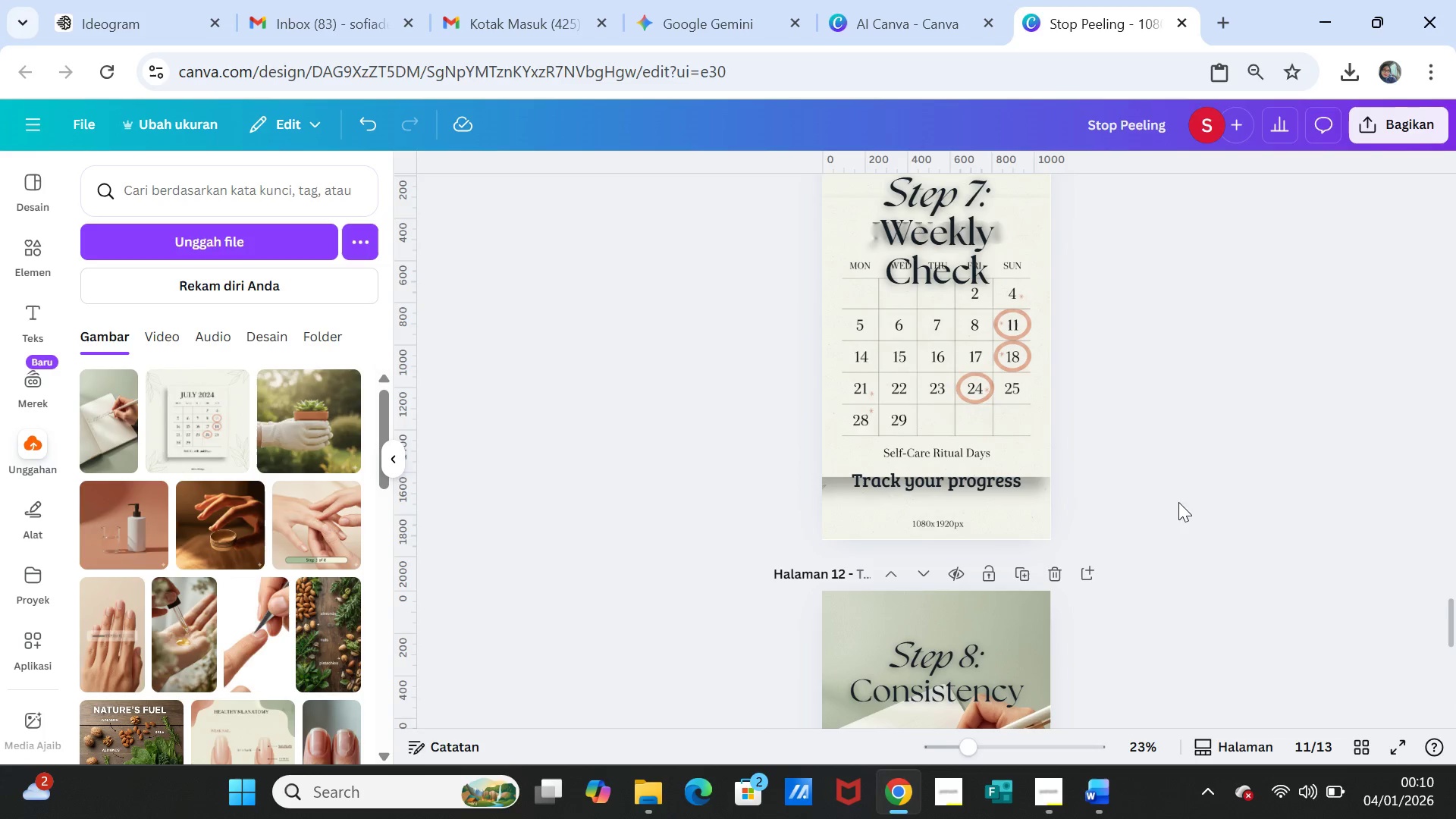 
left_click([1178, 502])
 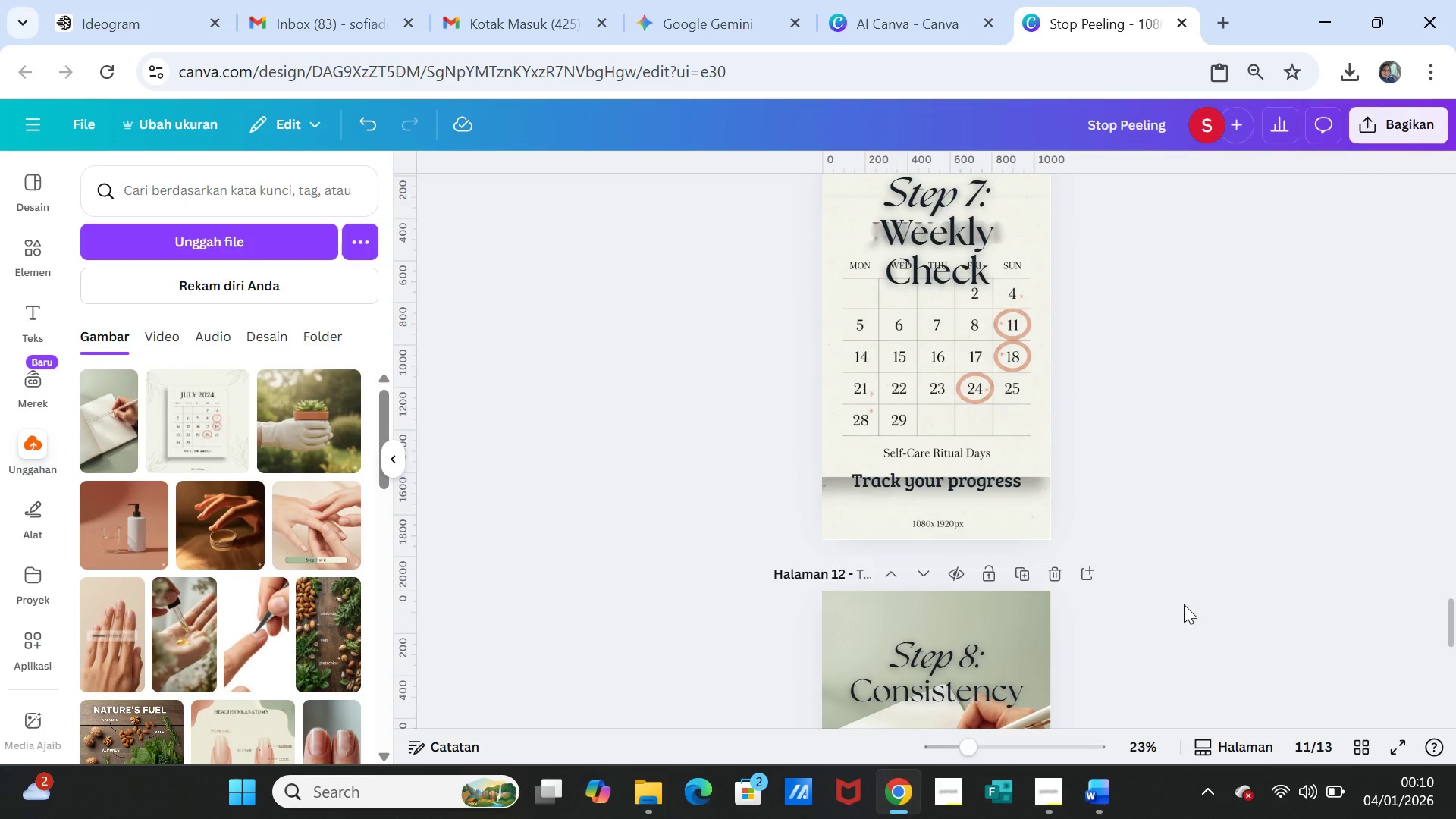 
scroll: coordinate [1185, 611], scroll_direction: down, amount: 2.0
 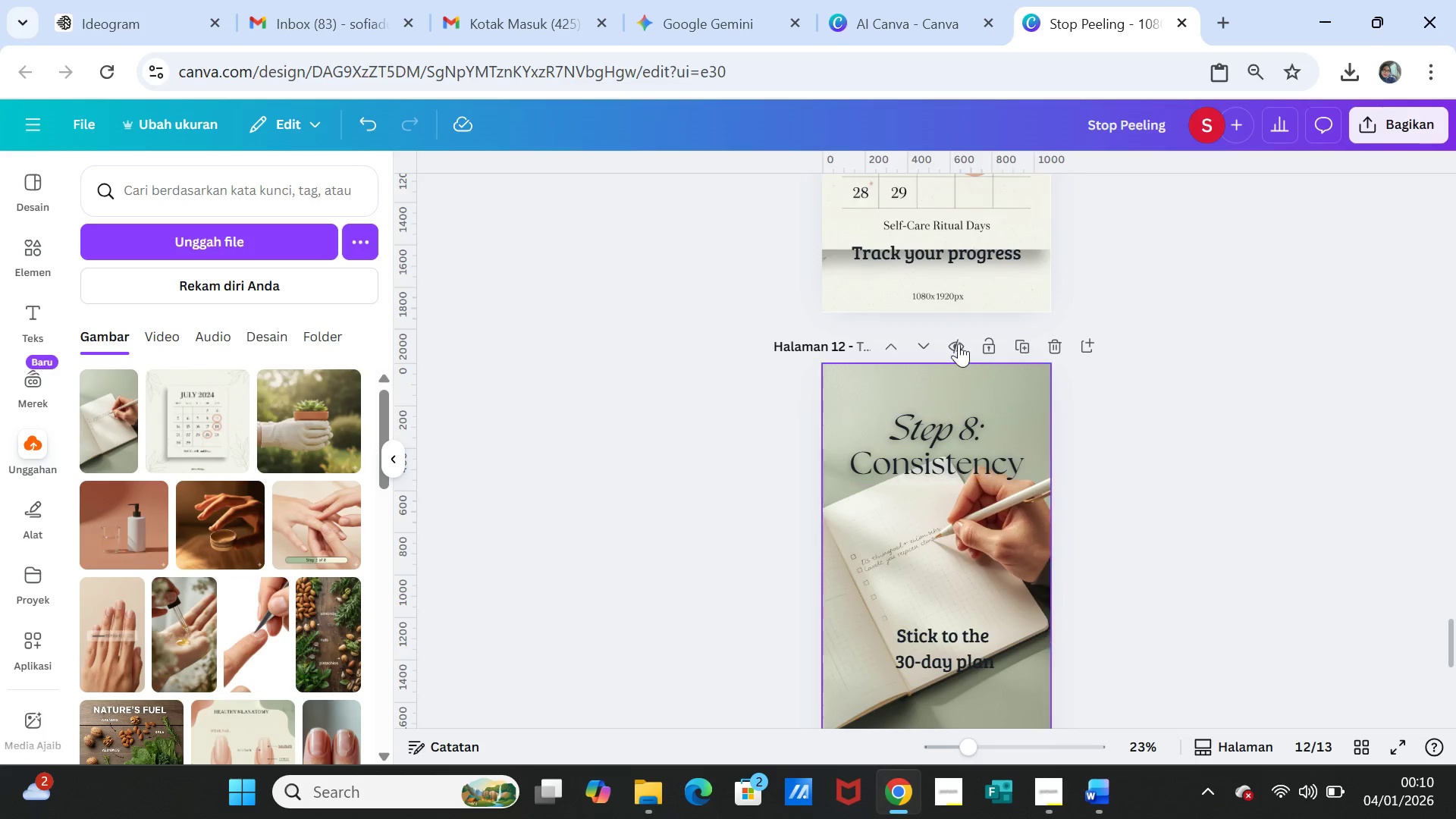 
left_click([969, 300])
 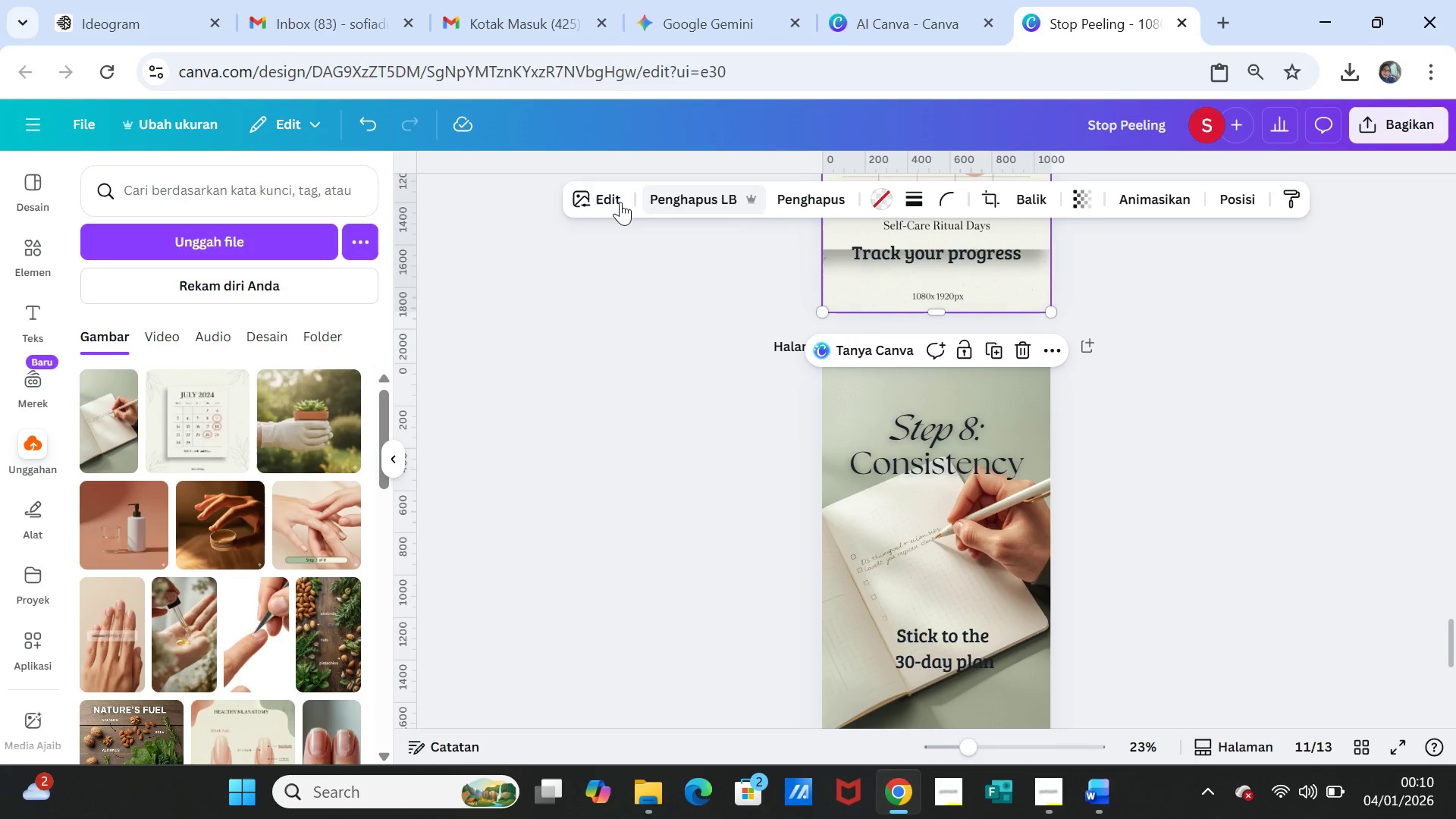 
left_click([595, 200])
 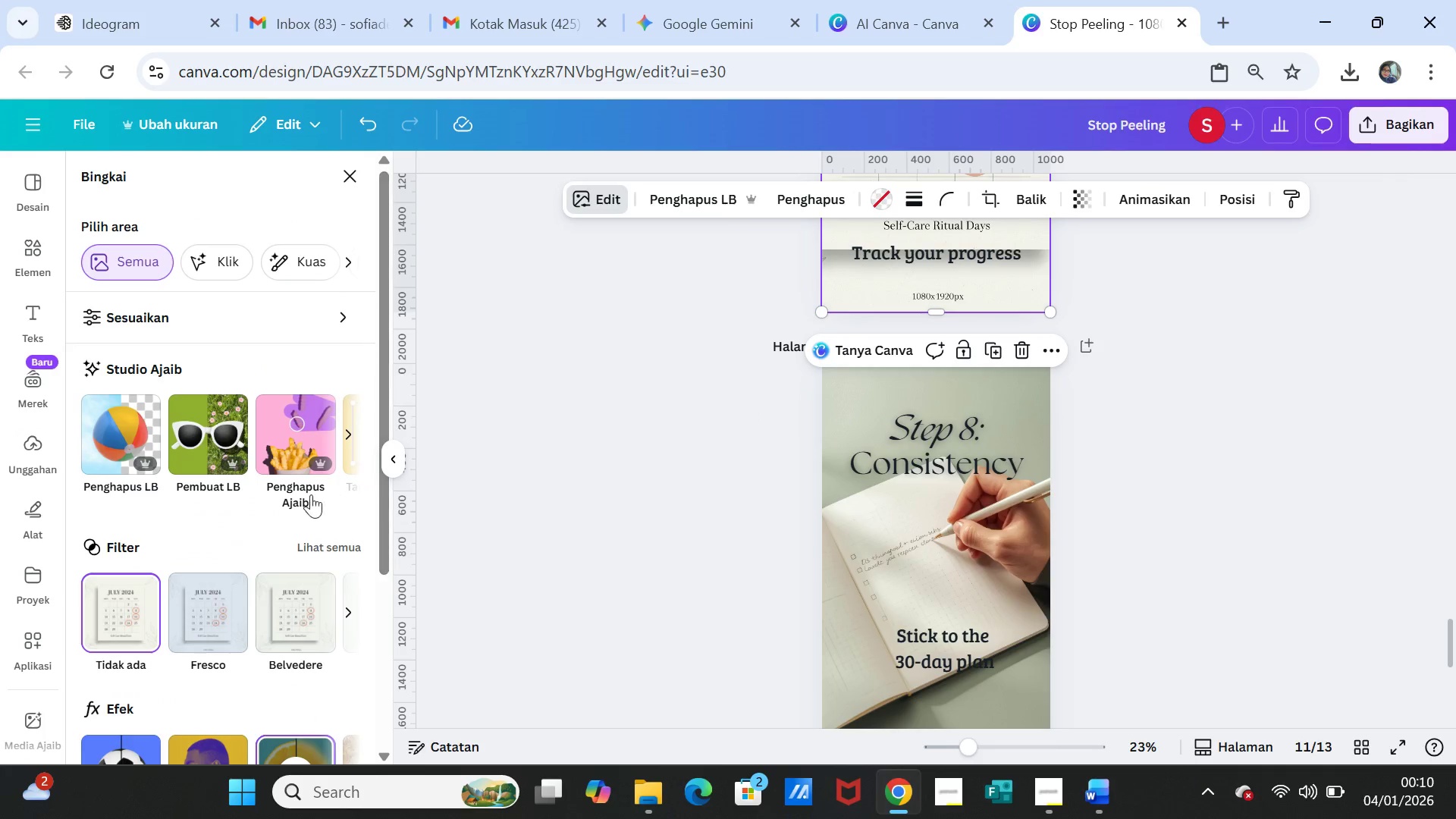 
left_click([287, 479])
 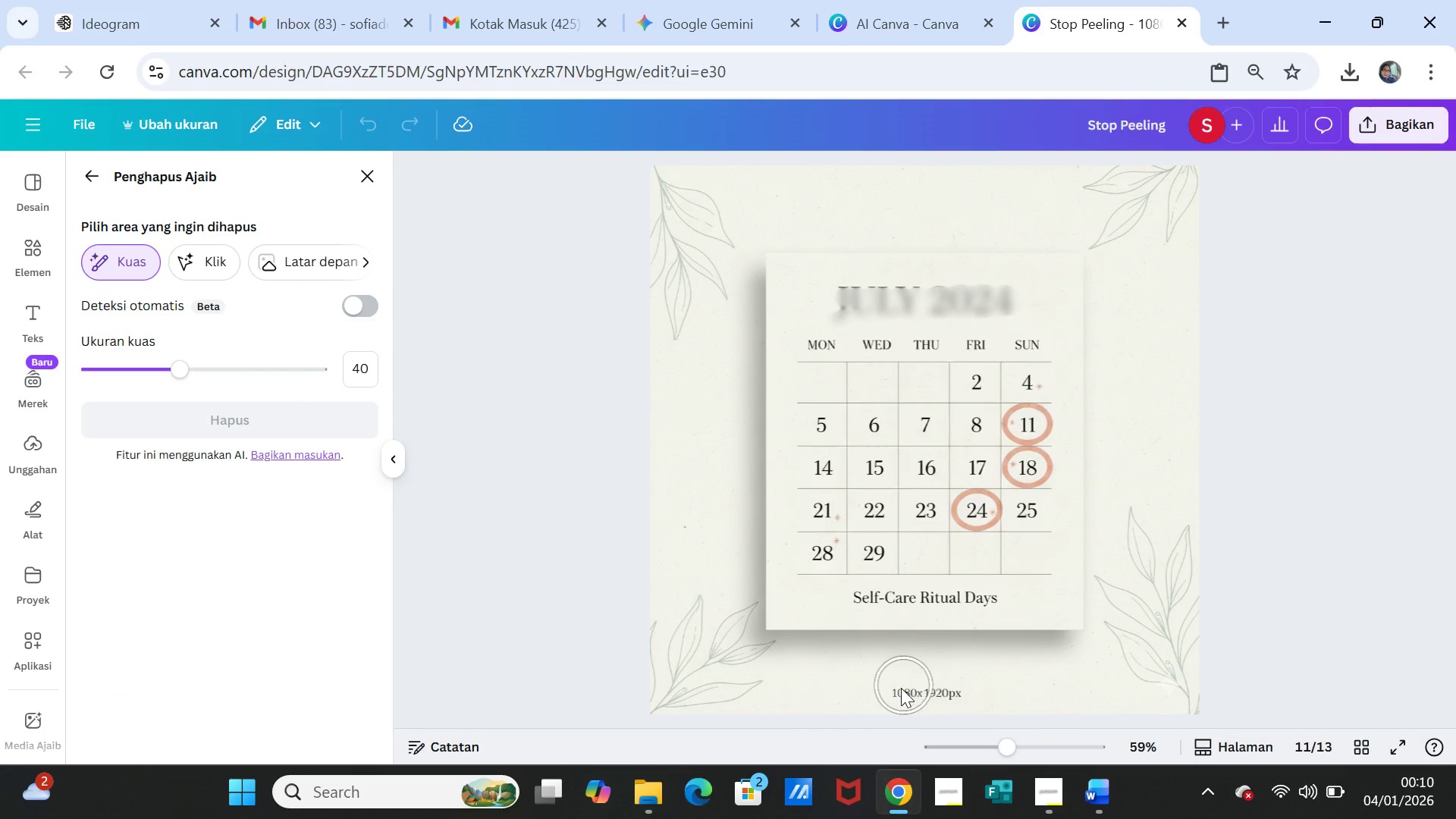 
left_click_drag(start_coordinate=[896, 691], to_coordinate=[961, 695])
 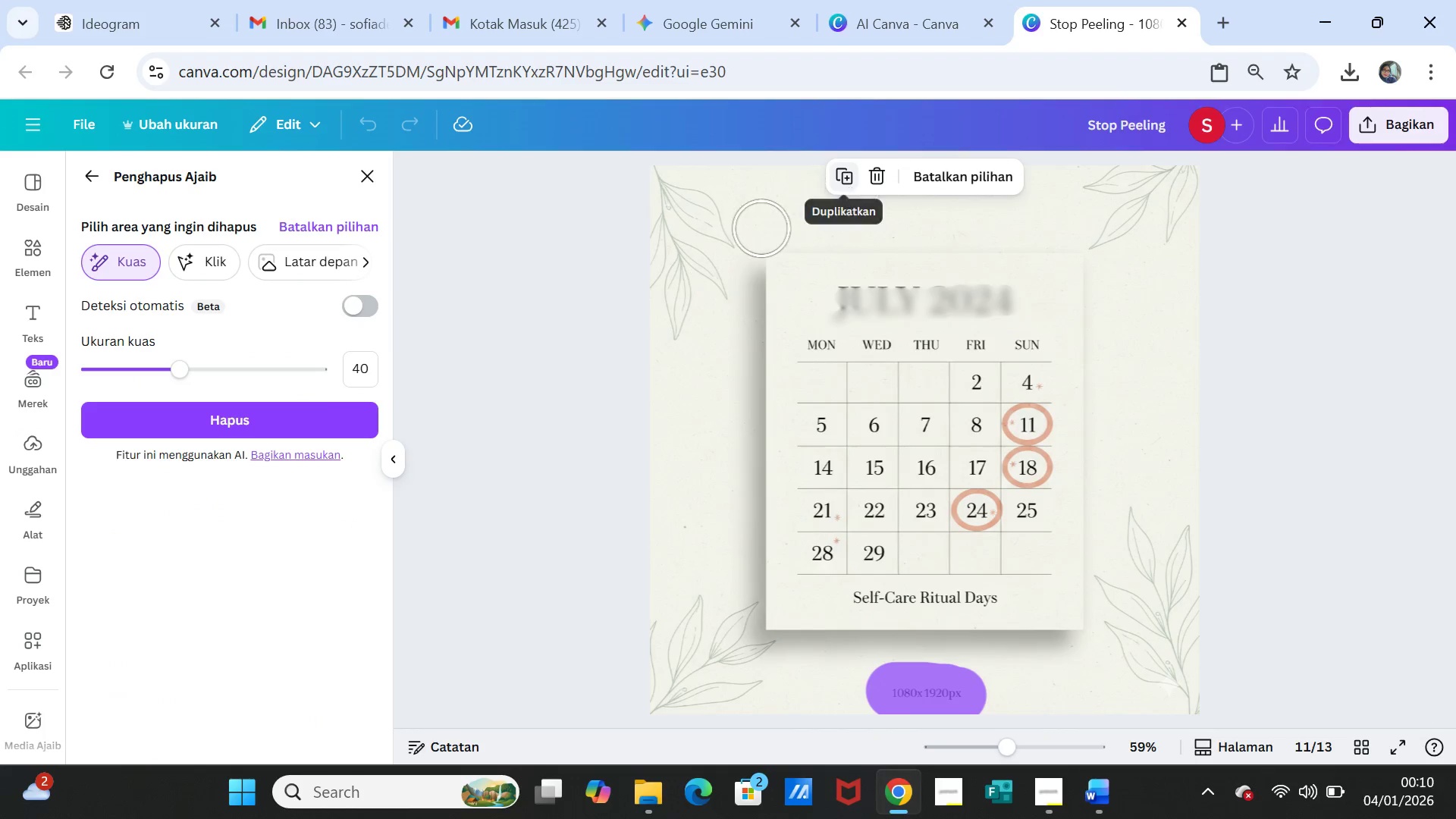 
left_click([300, 414])
 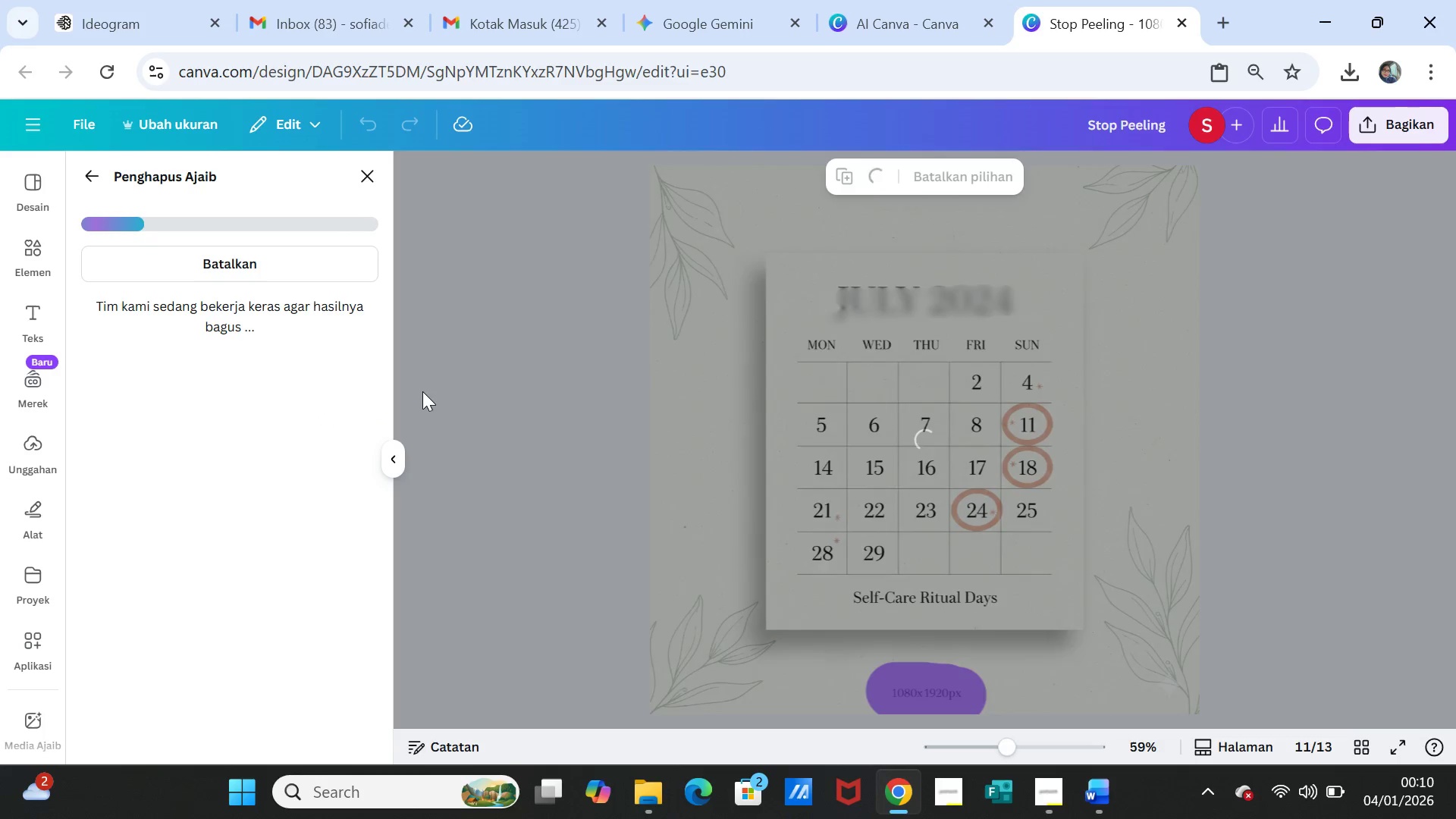 
wait(8.62)
 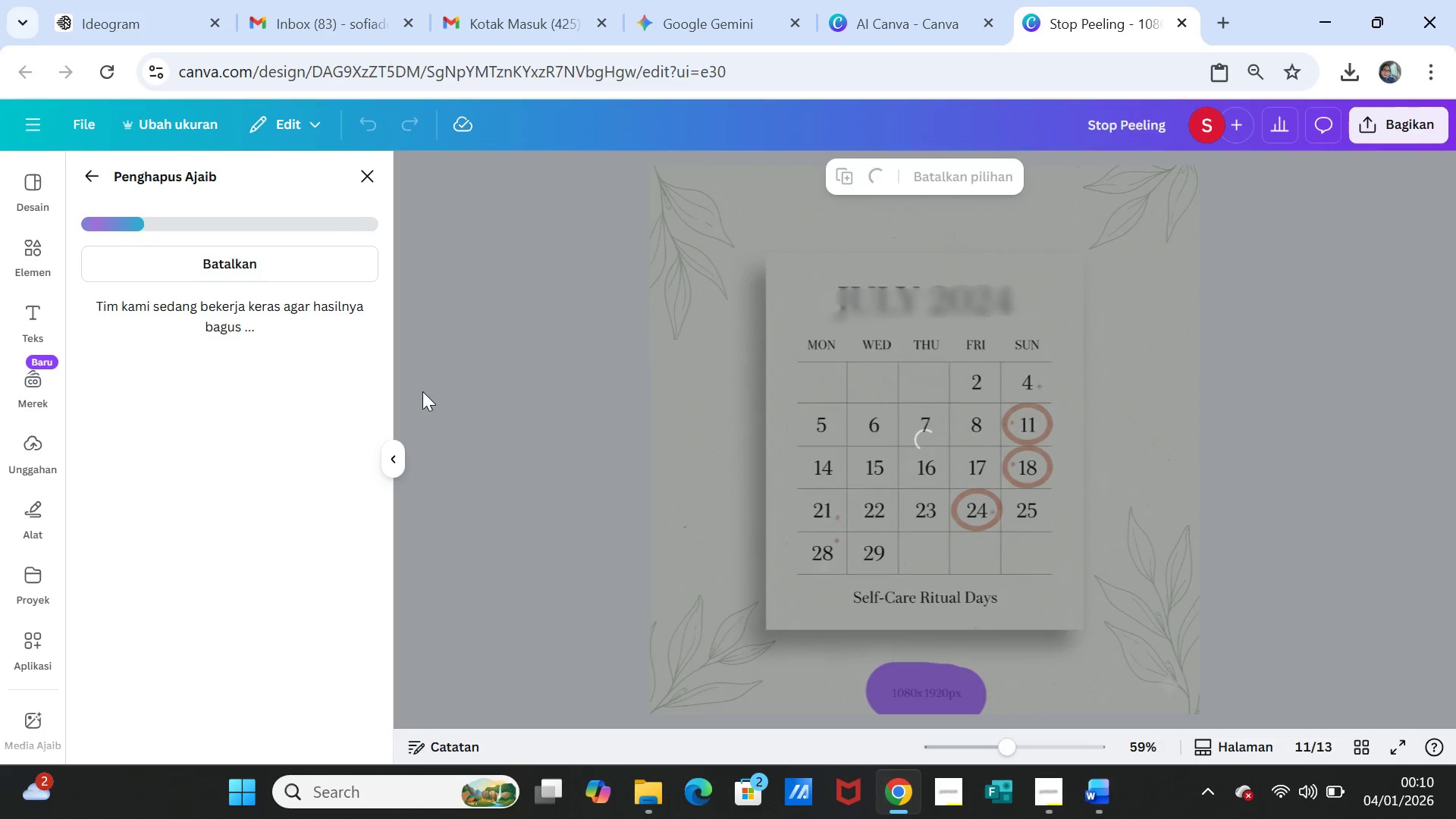 
left_click([373, 178])
 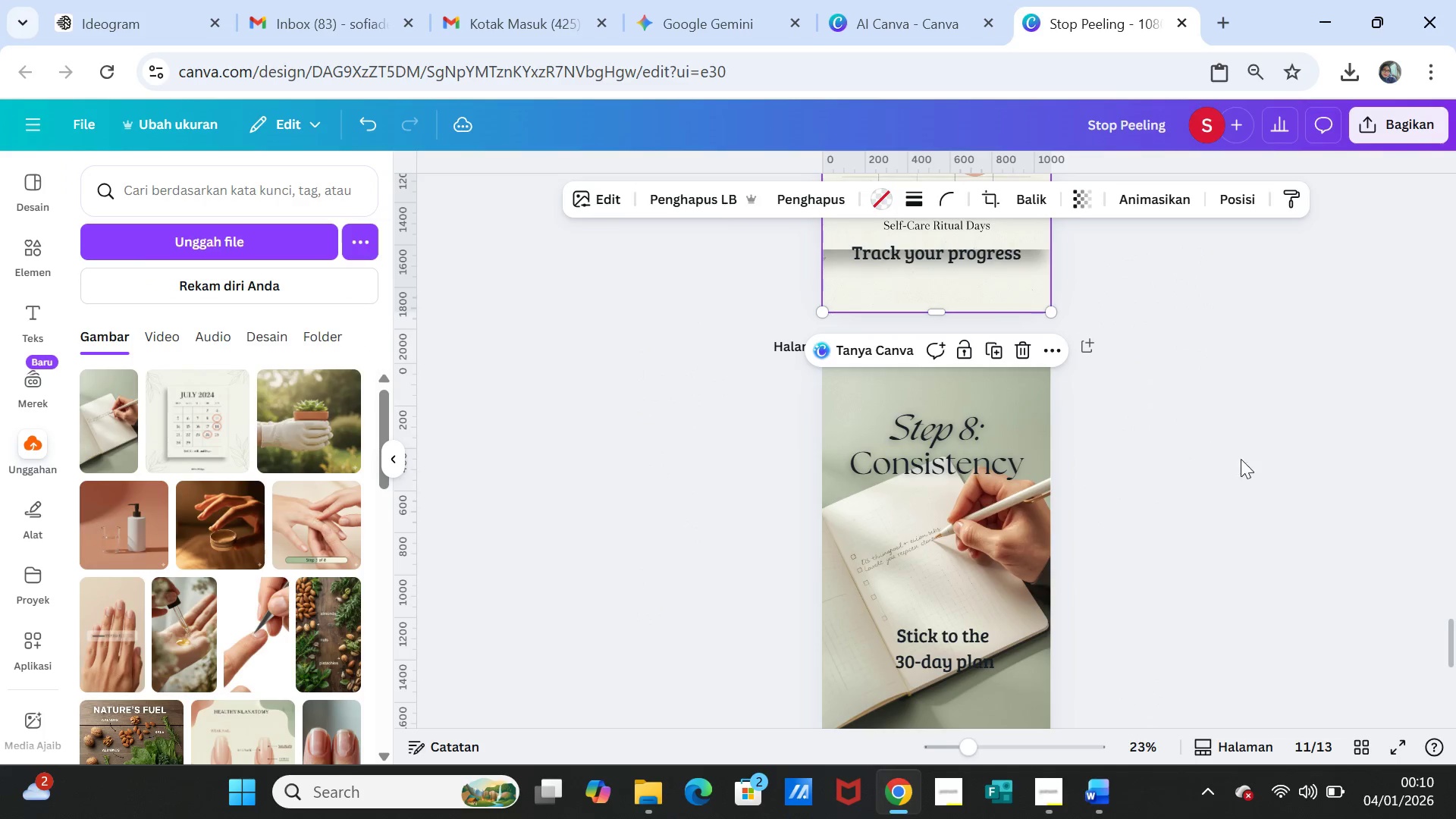 
left_click([1249, 478])
 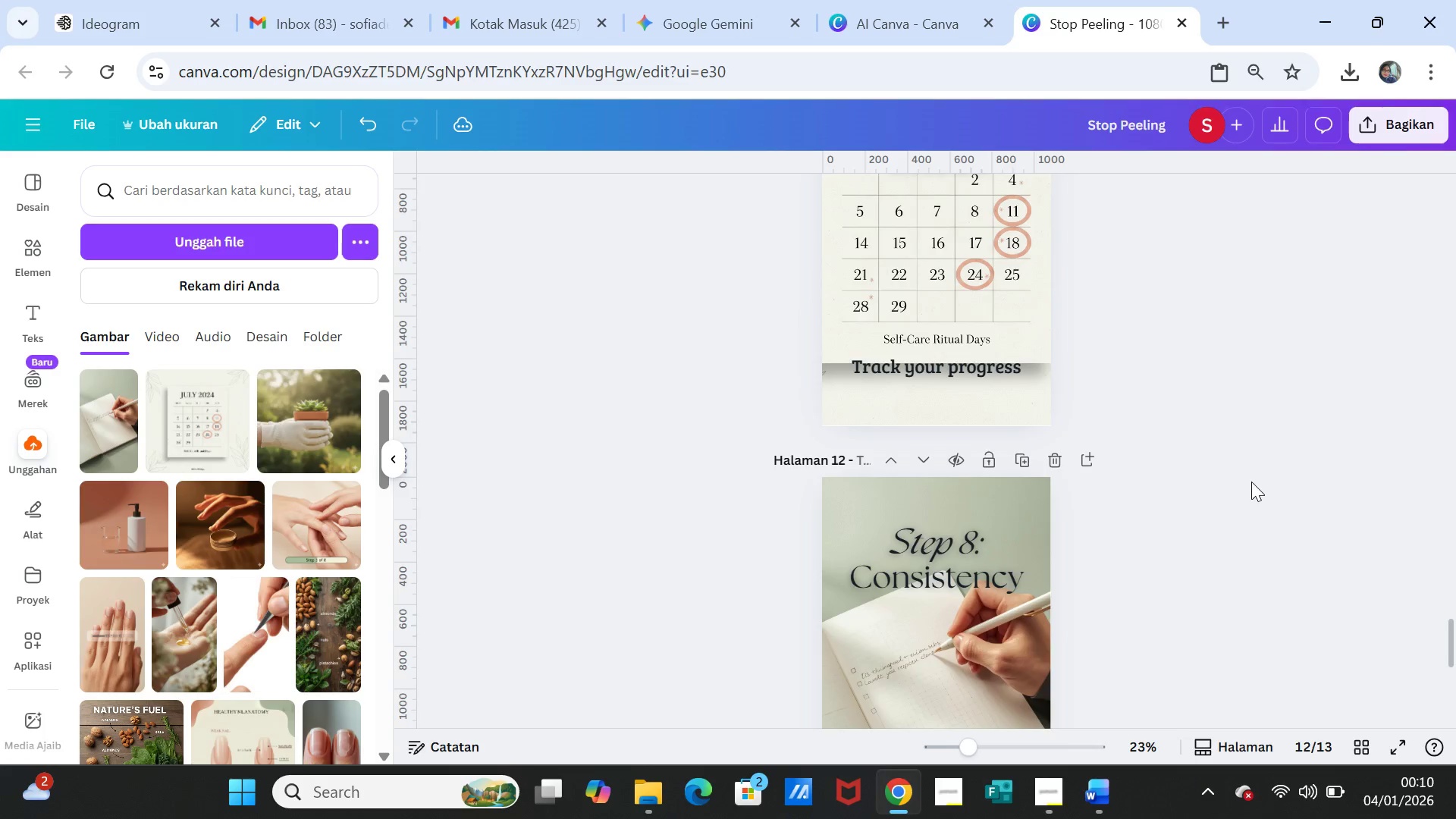 
scroll: coordinate [1251, 482], scroll_direction: up, amount: 3.0
 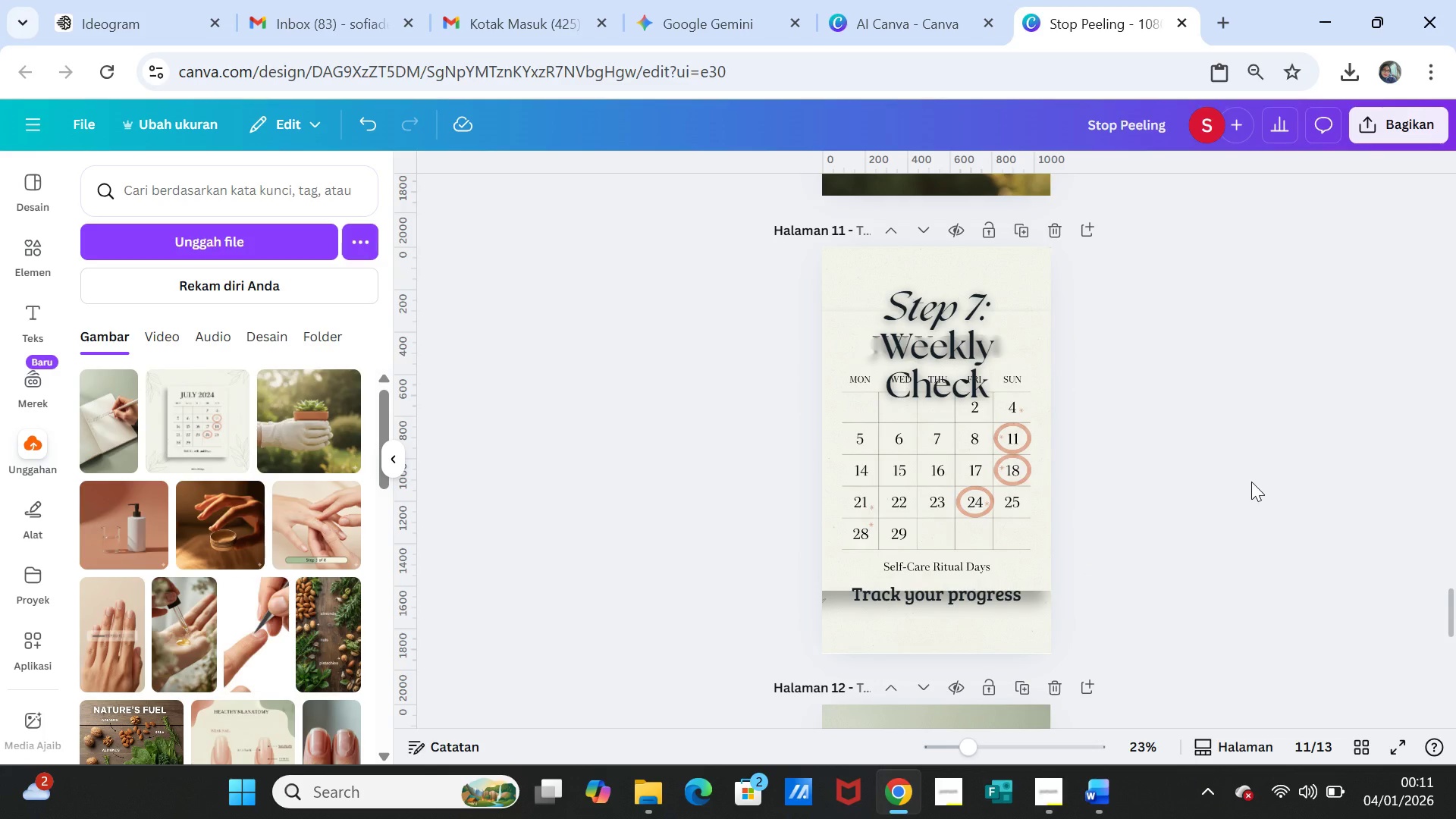 
scroll: coordinate [1251, 482], scroll_direction: down, amount: 9.0
 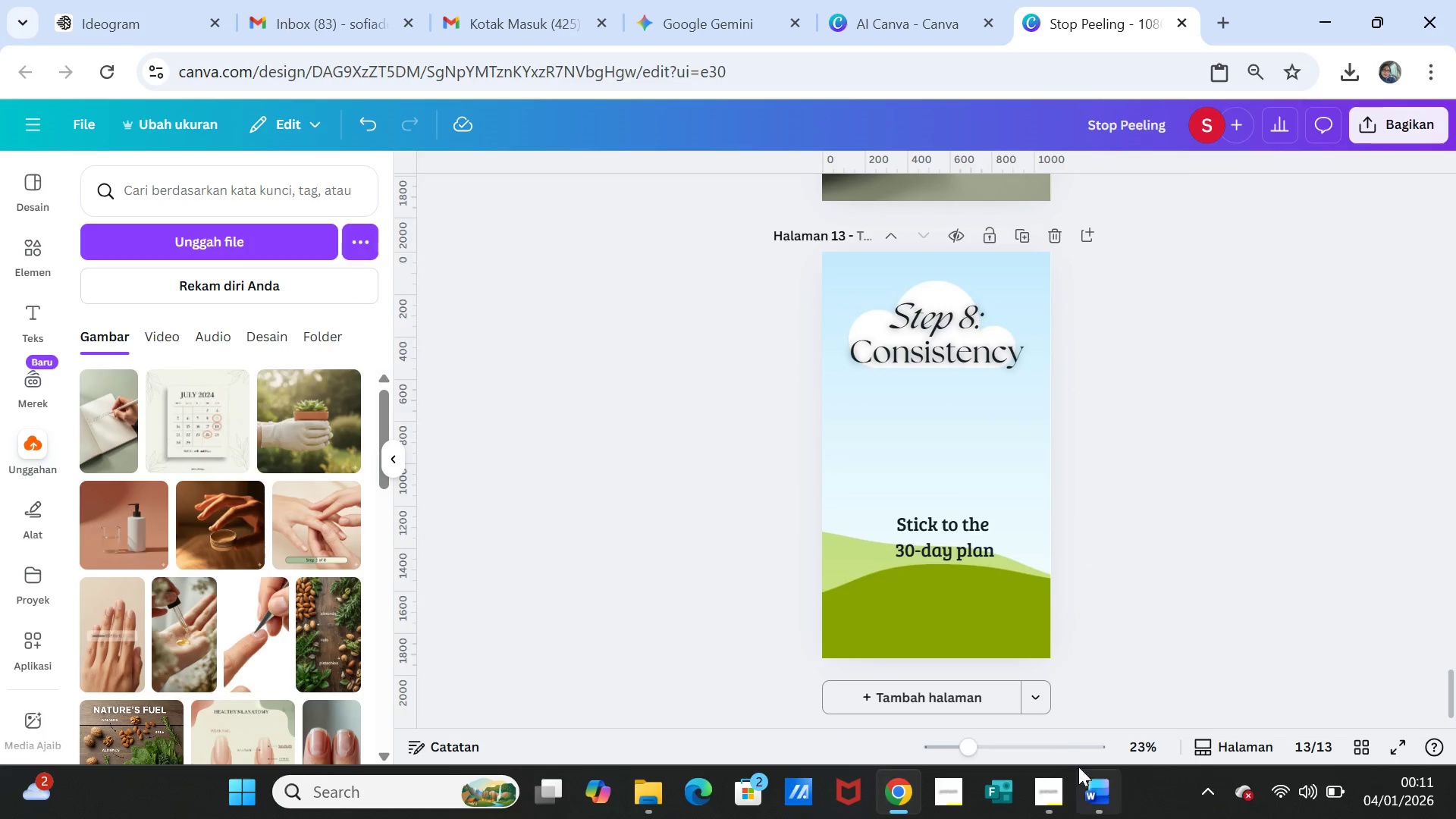 
left_click([1096, 782])
 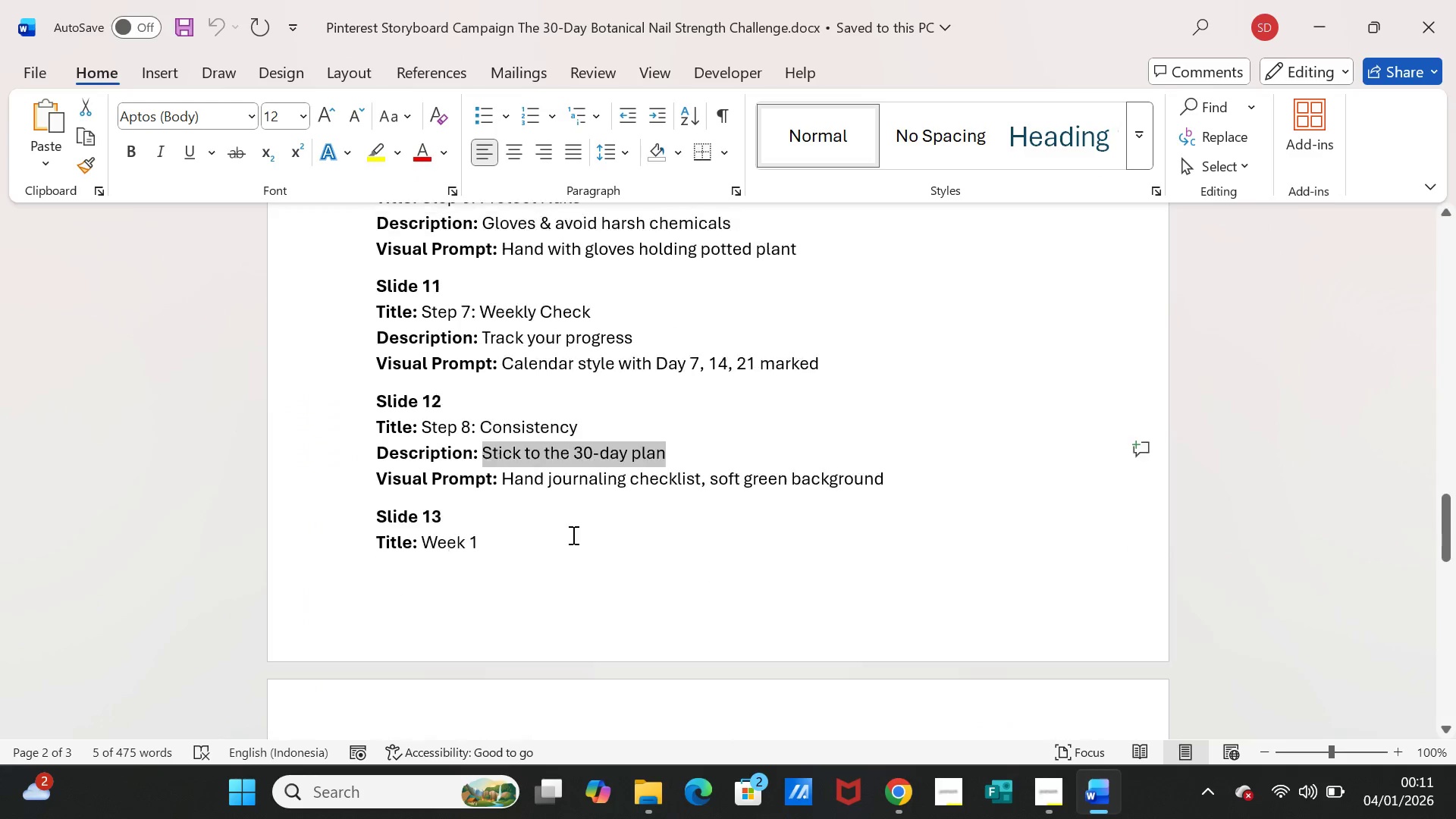 
scroll: coordinate [528, 567], scroll_direction: down, amount: 5.0
 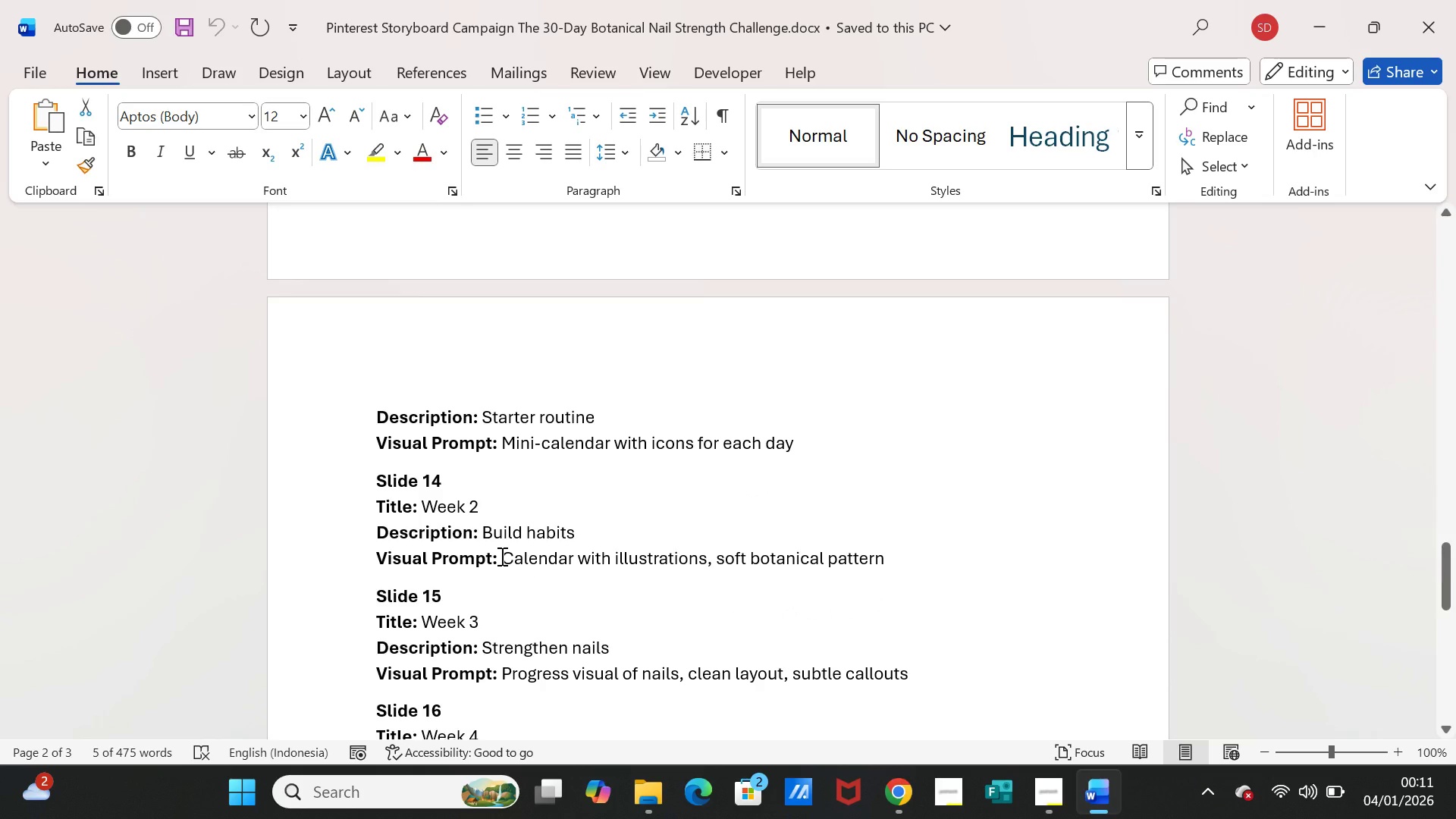 
left_click_drag(start_coordinate=[500, 556], to_coordinate=[843, 560])
 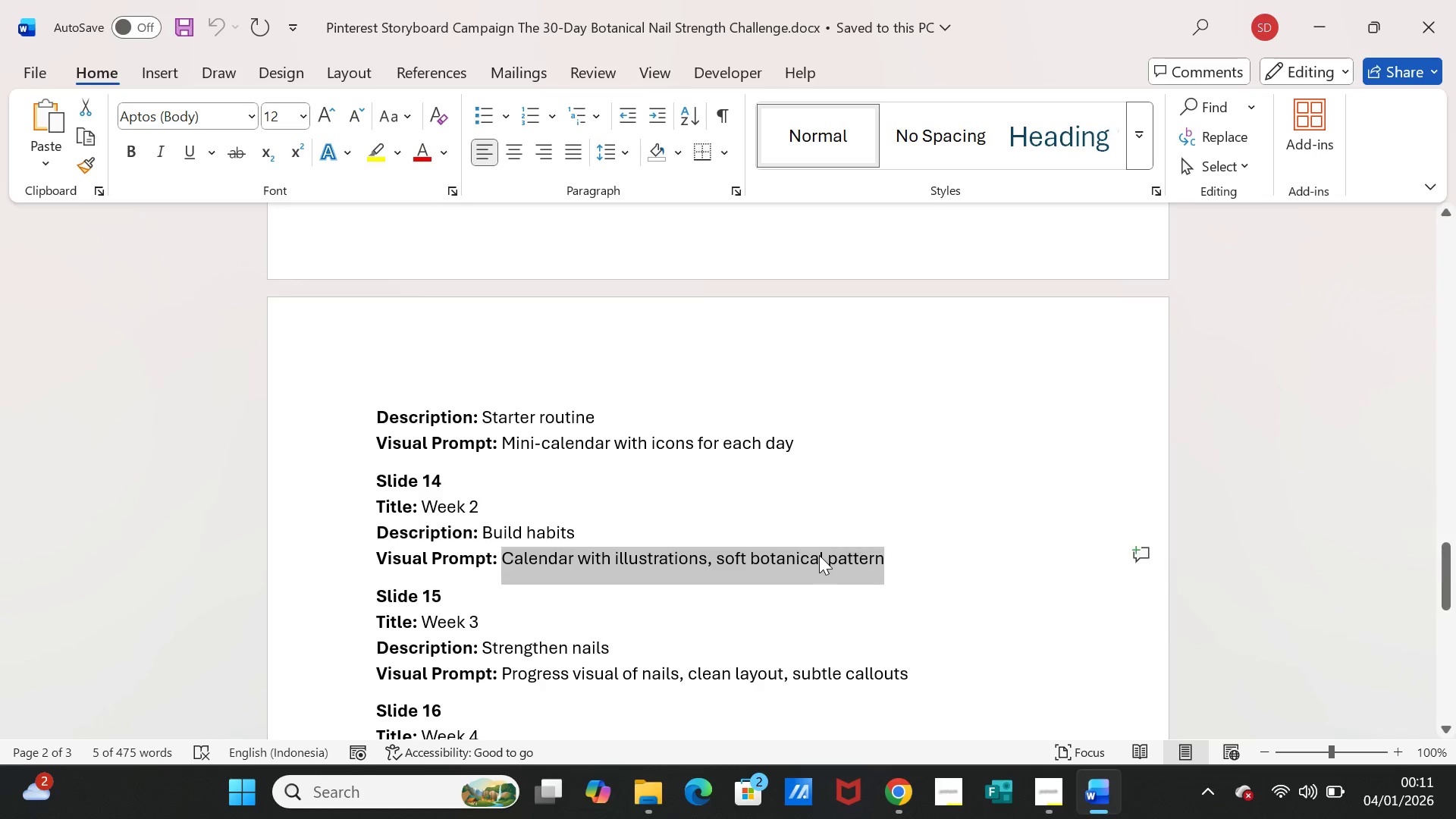 
key(Control+C)
 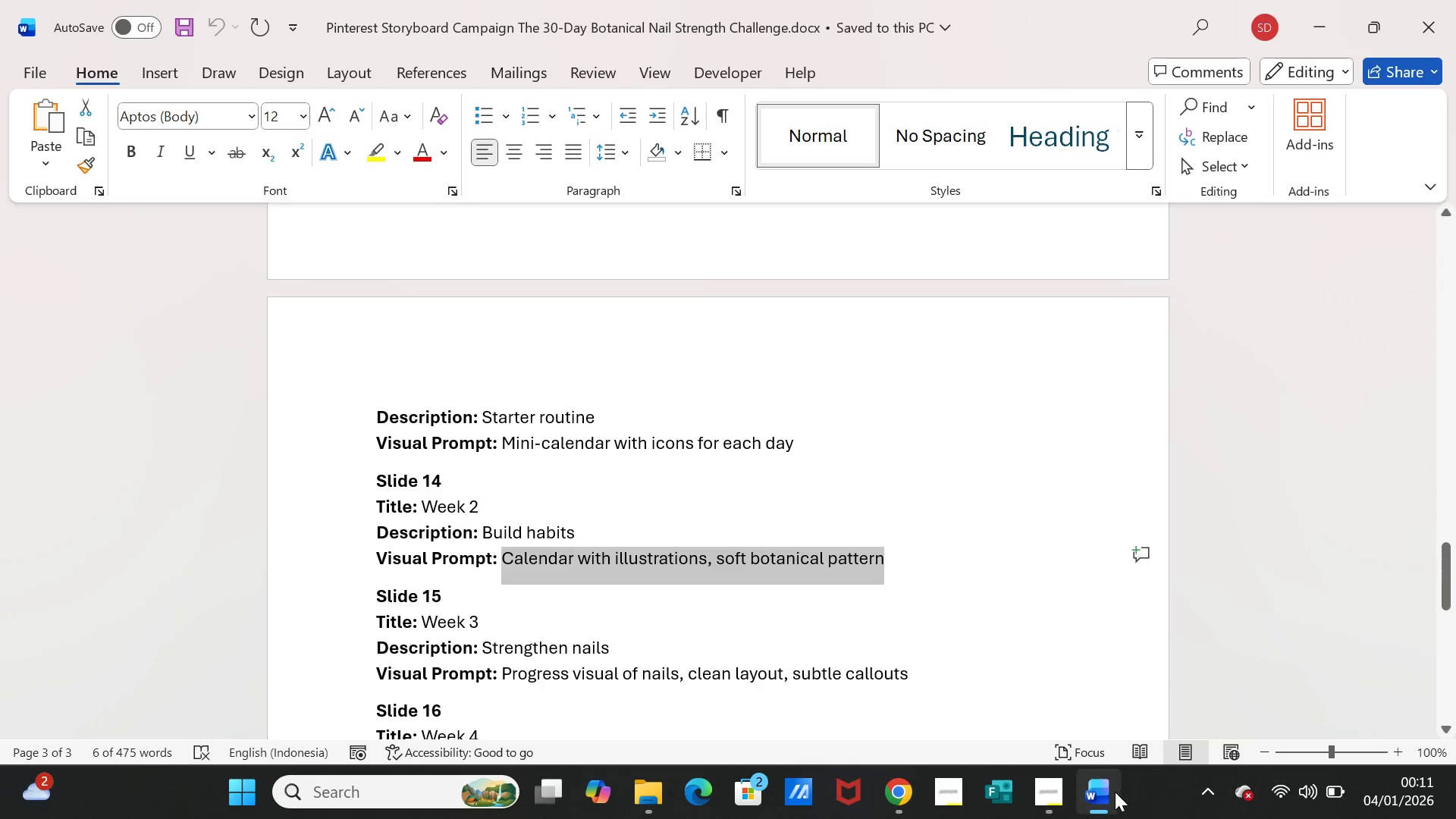 
left_click([1114, 799])
 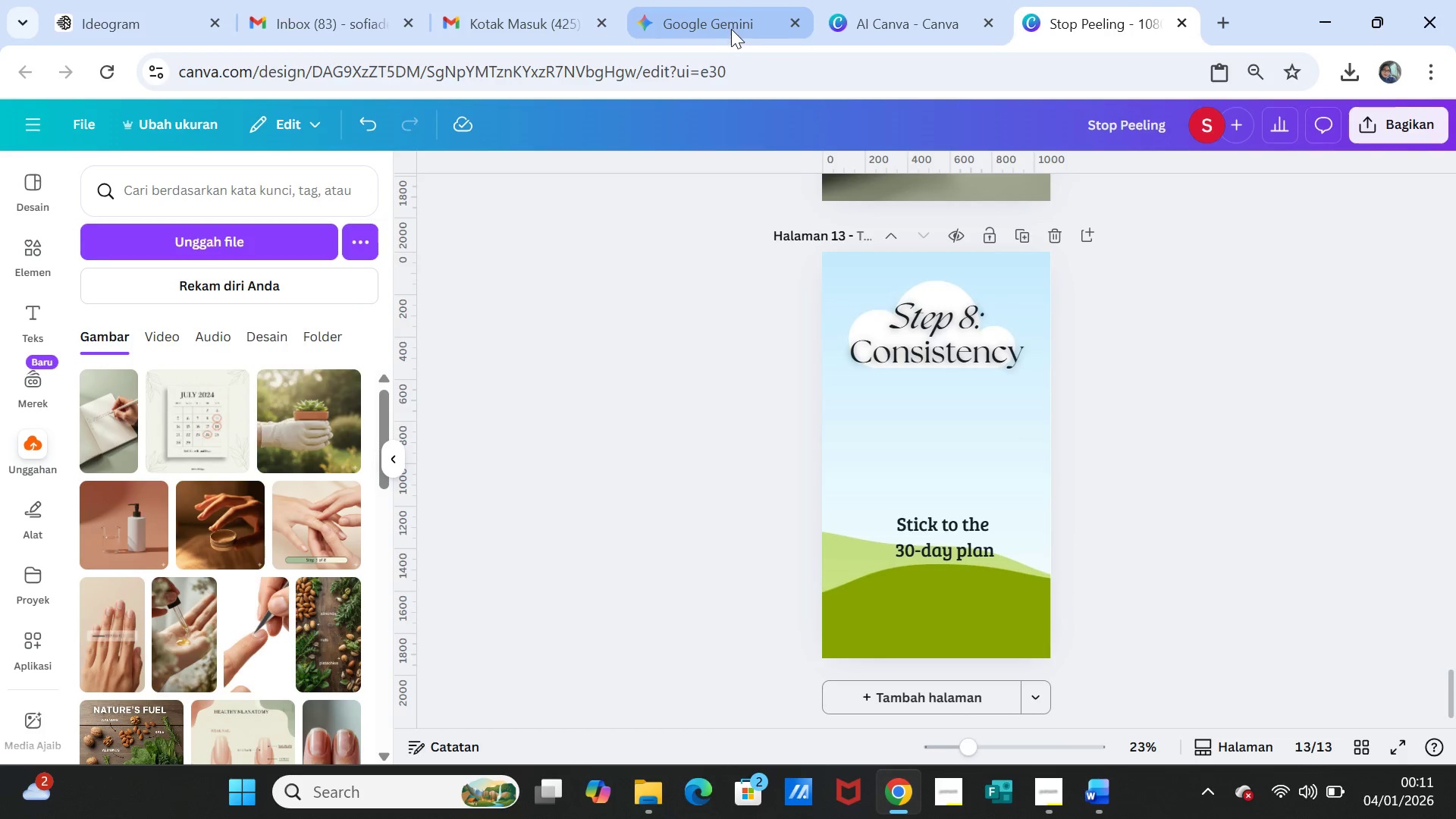 
left_click([727, 20])
 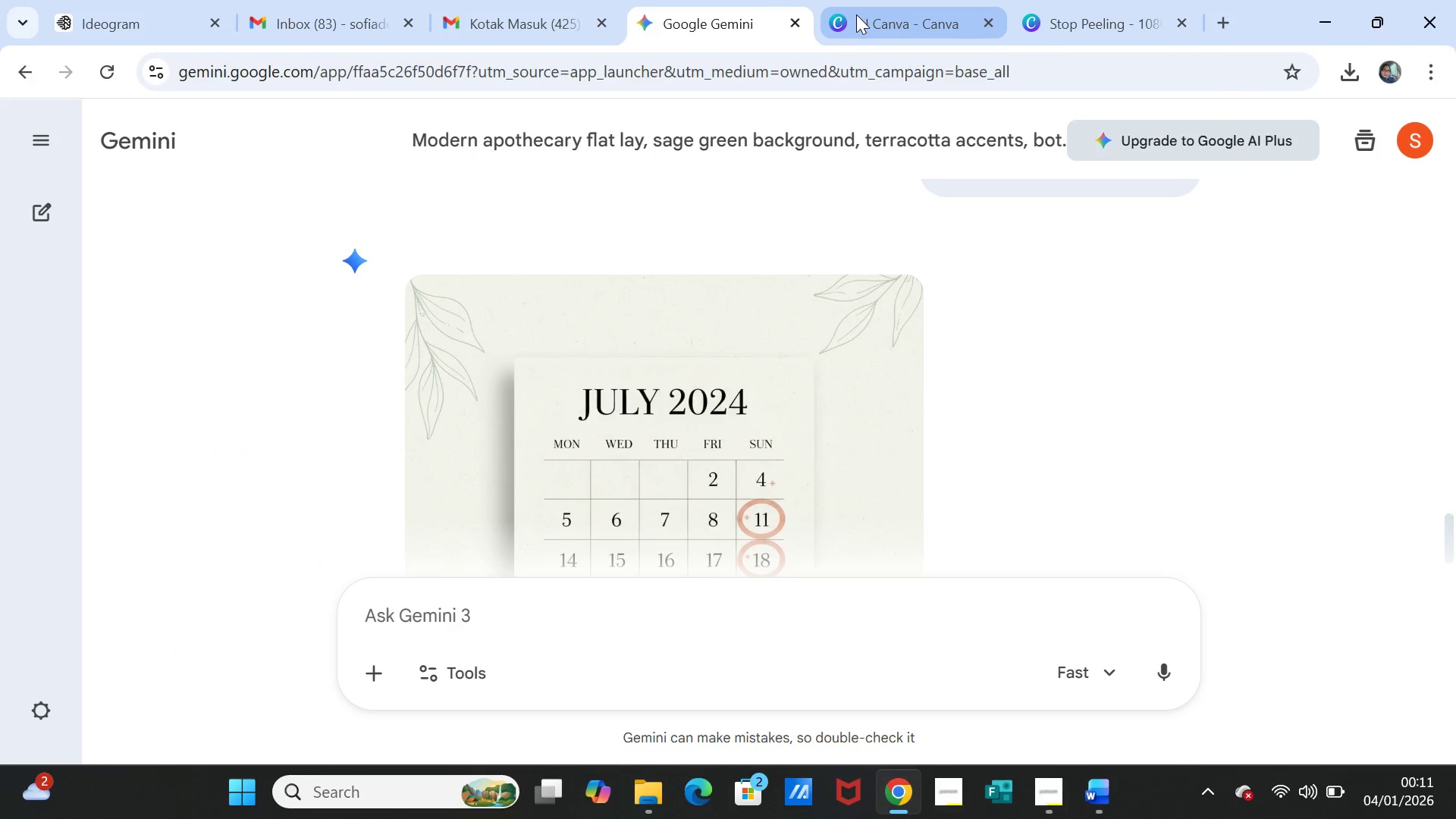 
left_click([856, 14])
 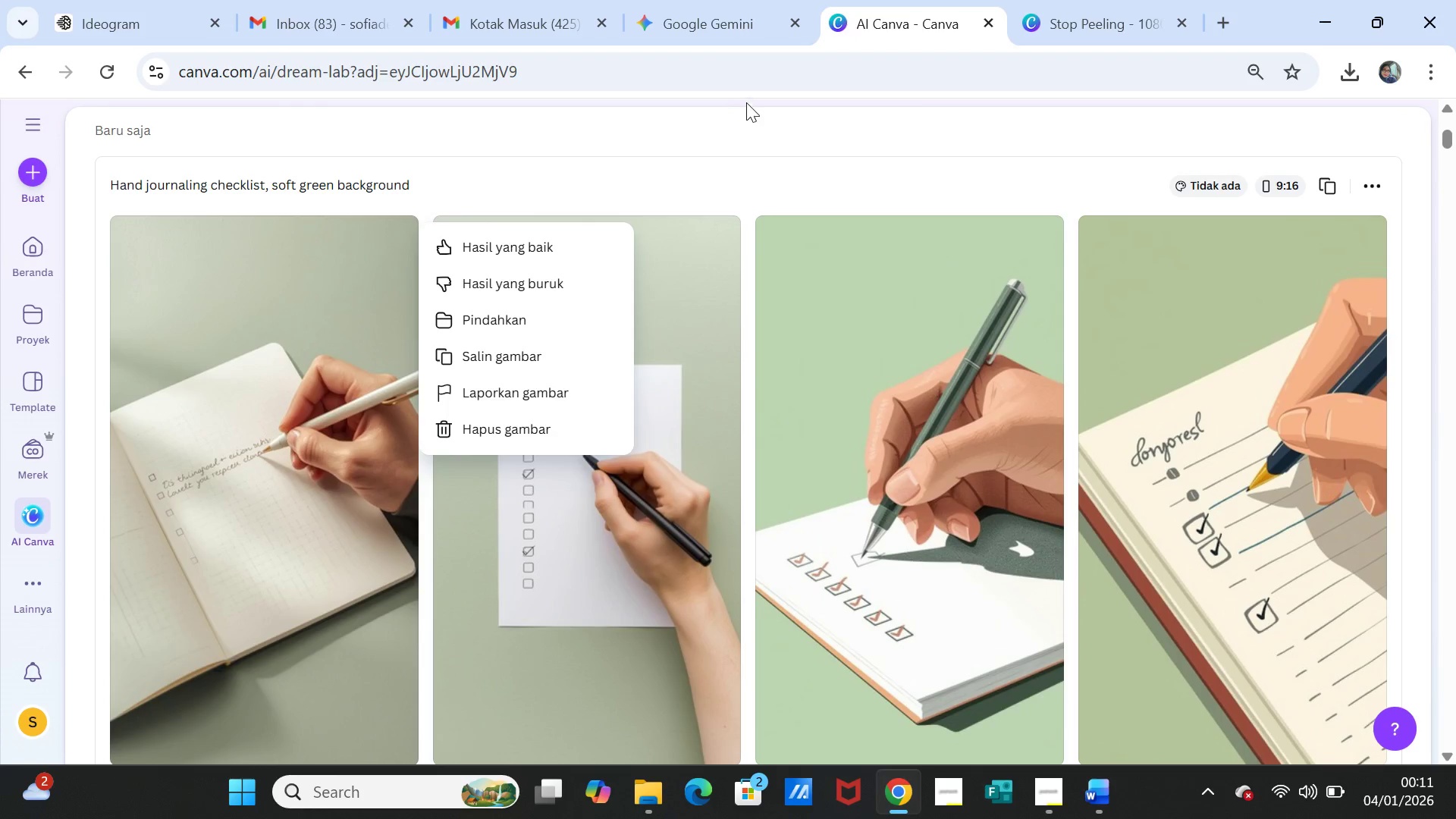 
left_click([736, 14])
 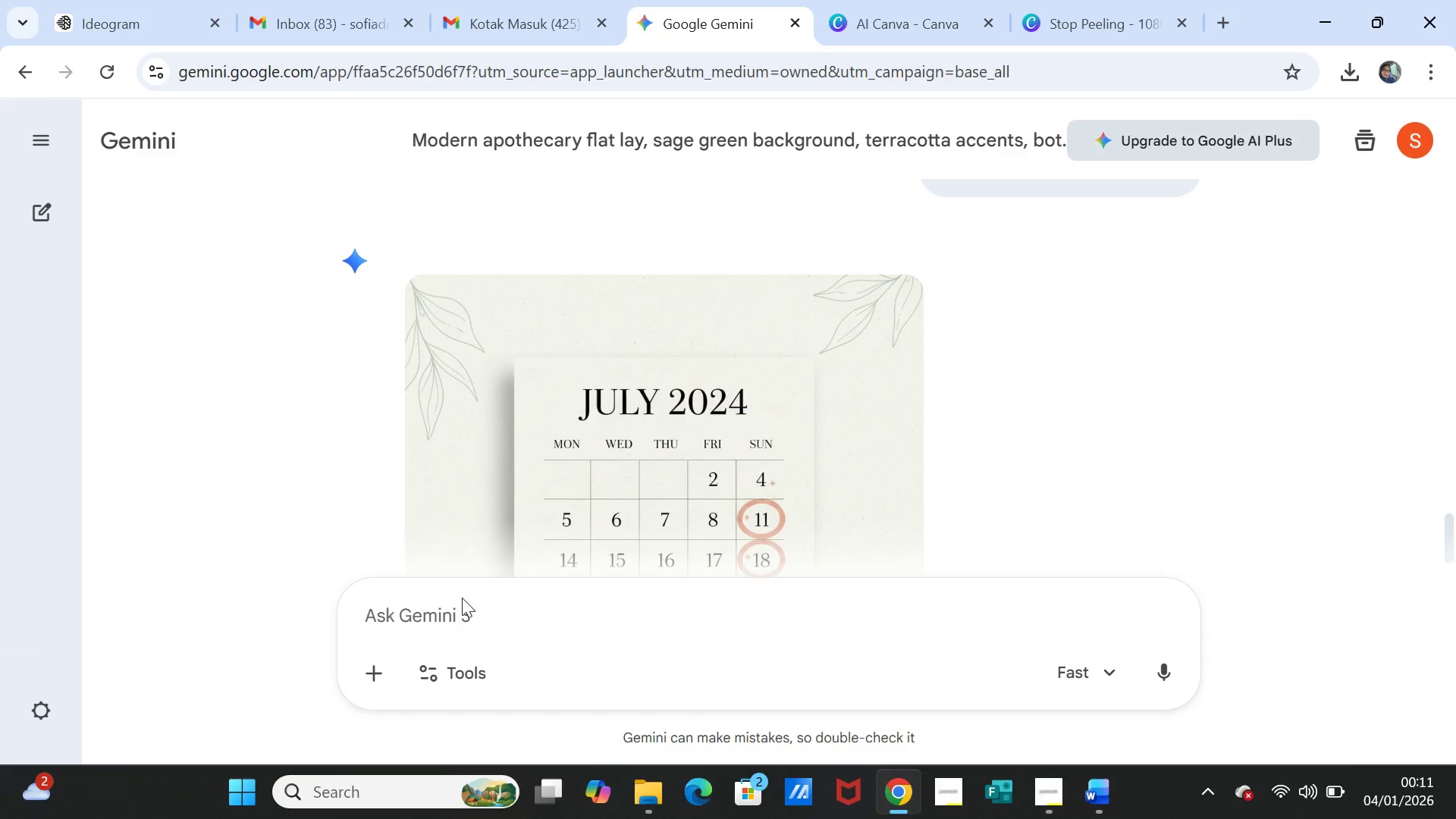 
left_click([459, 610])
 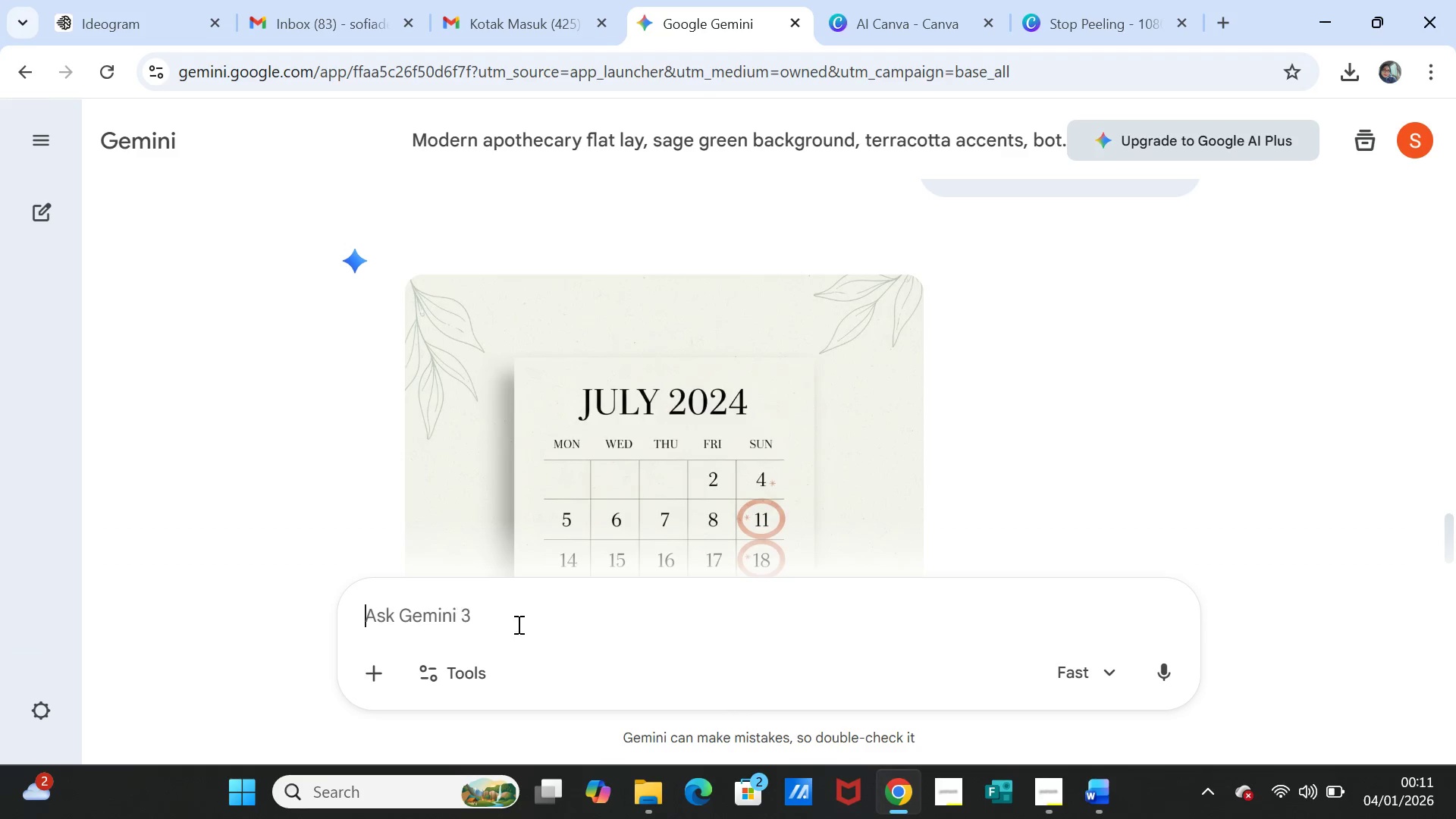 
key(Control+V)
 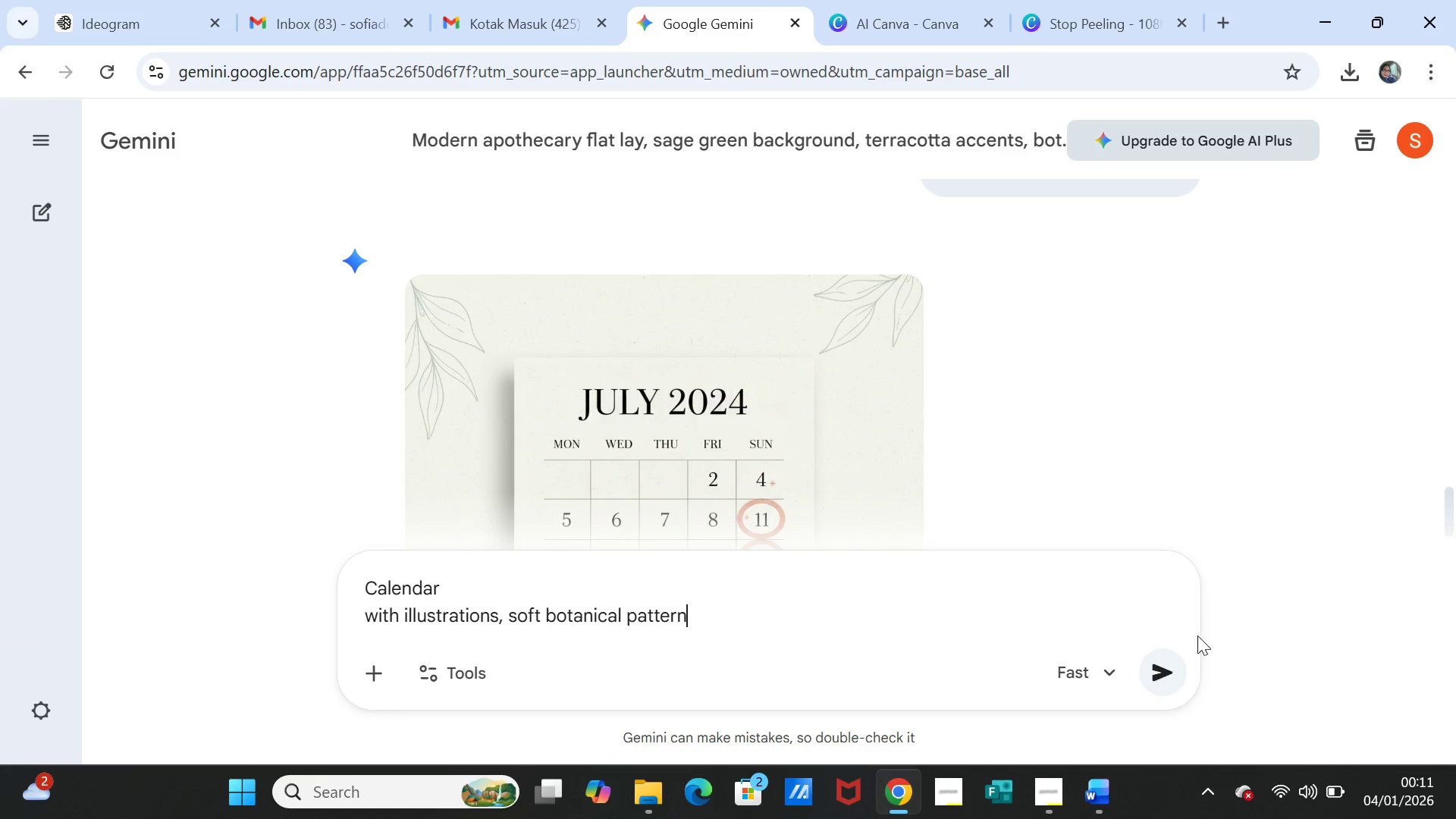 
left_click([1159, 672])
 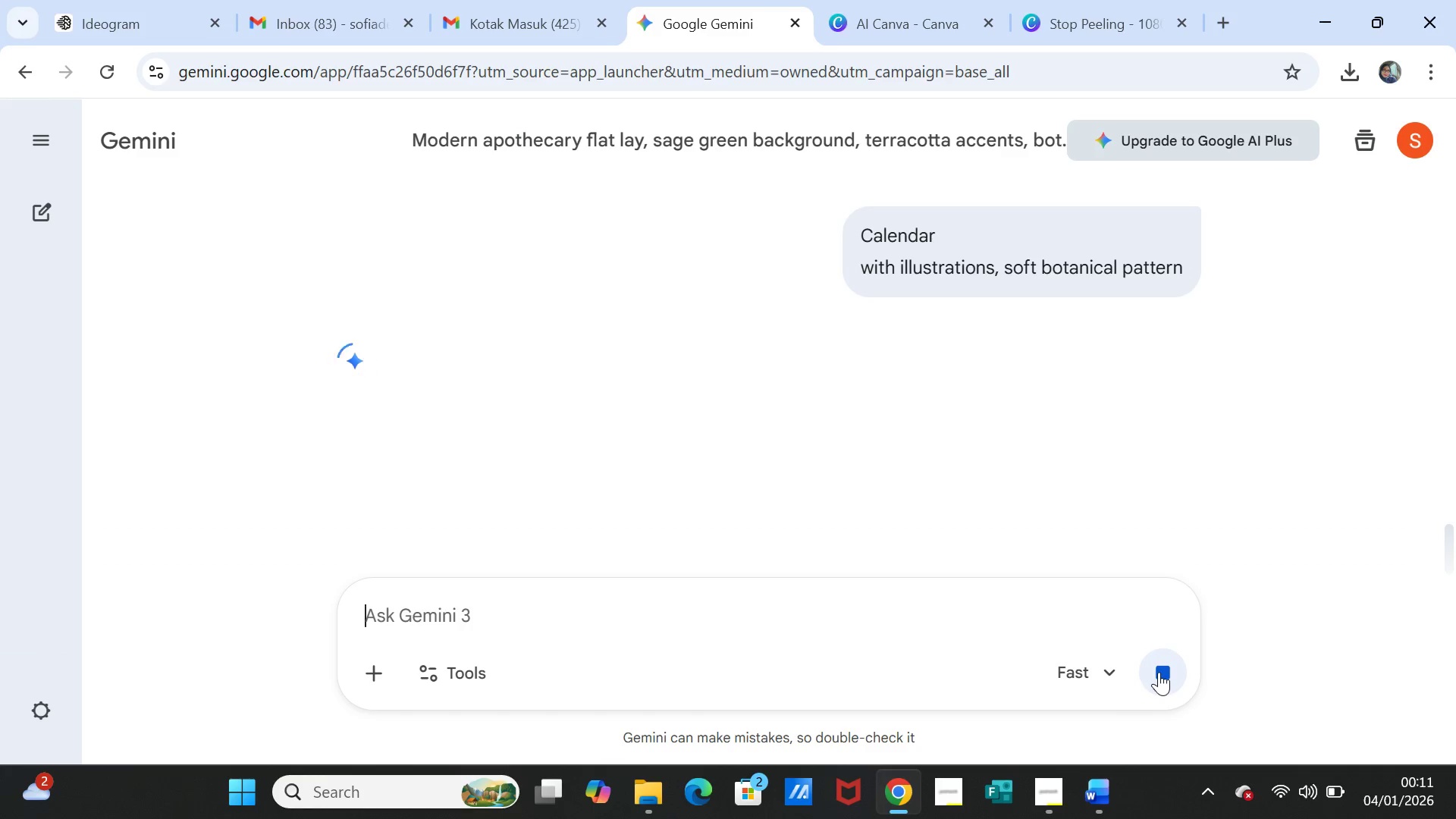 
wait(25.42)
 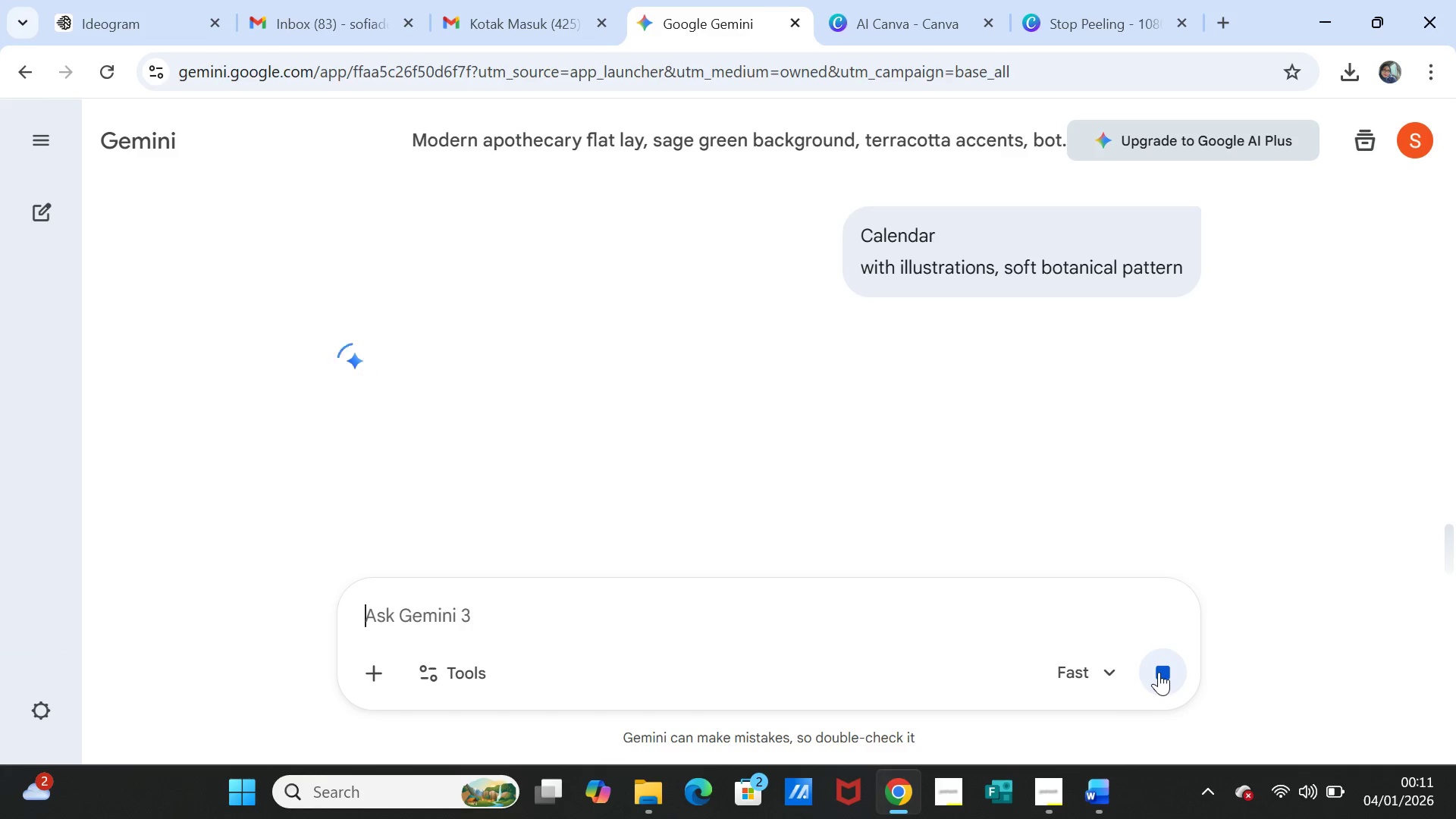 
scroll: coordinate [1067, 554], scroll_direction: down, amount: 3.0
 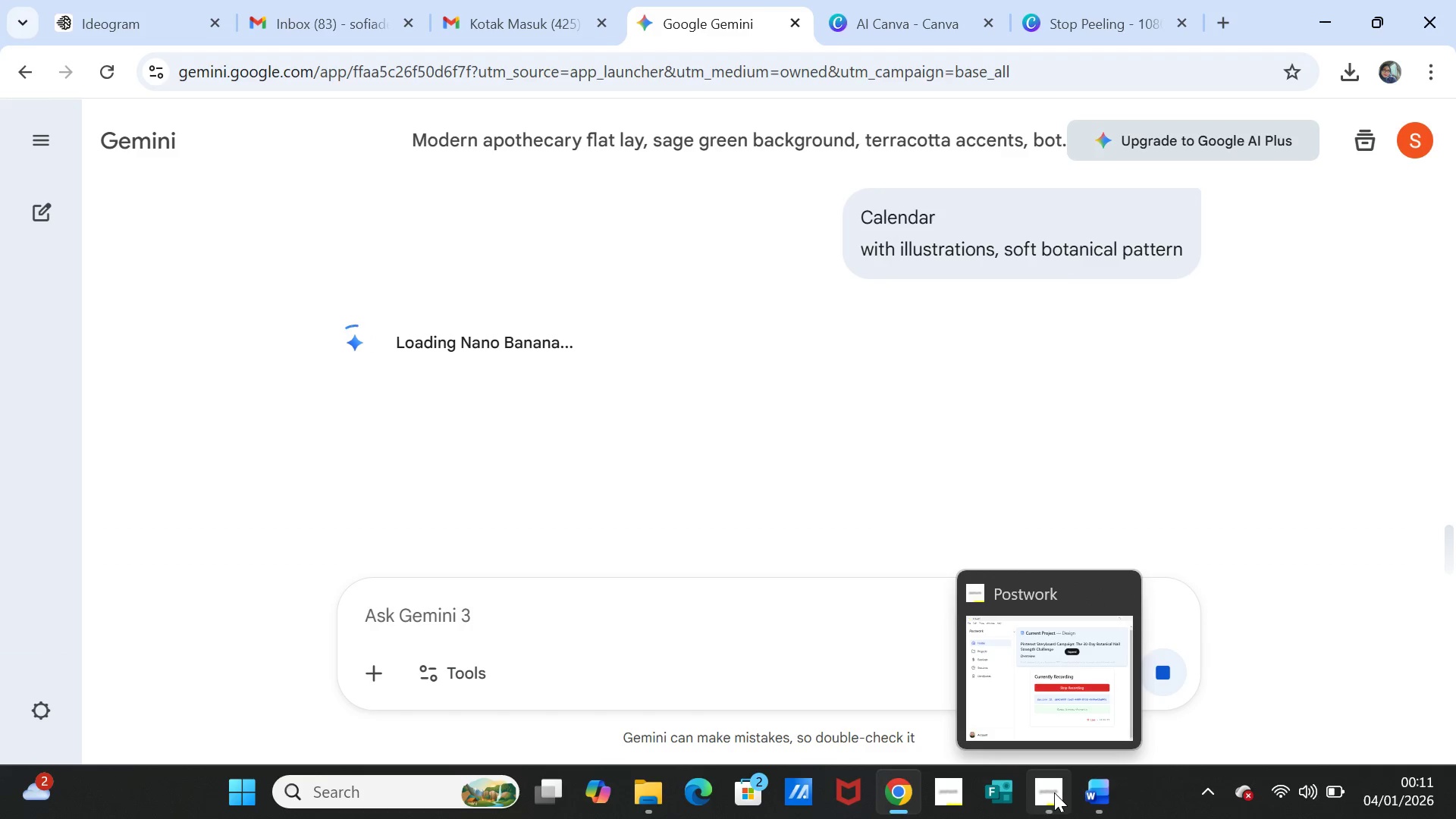 
left_click([1054, 792])